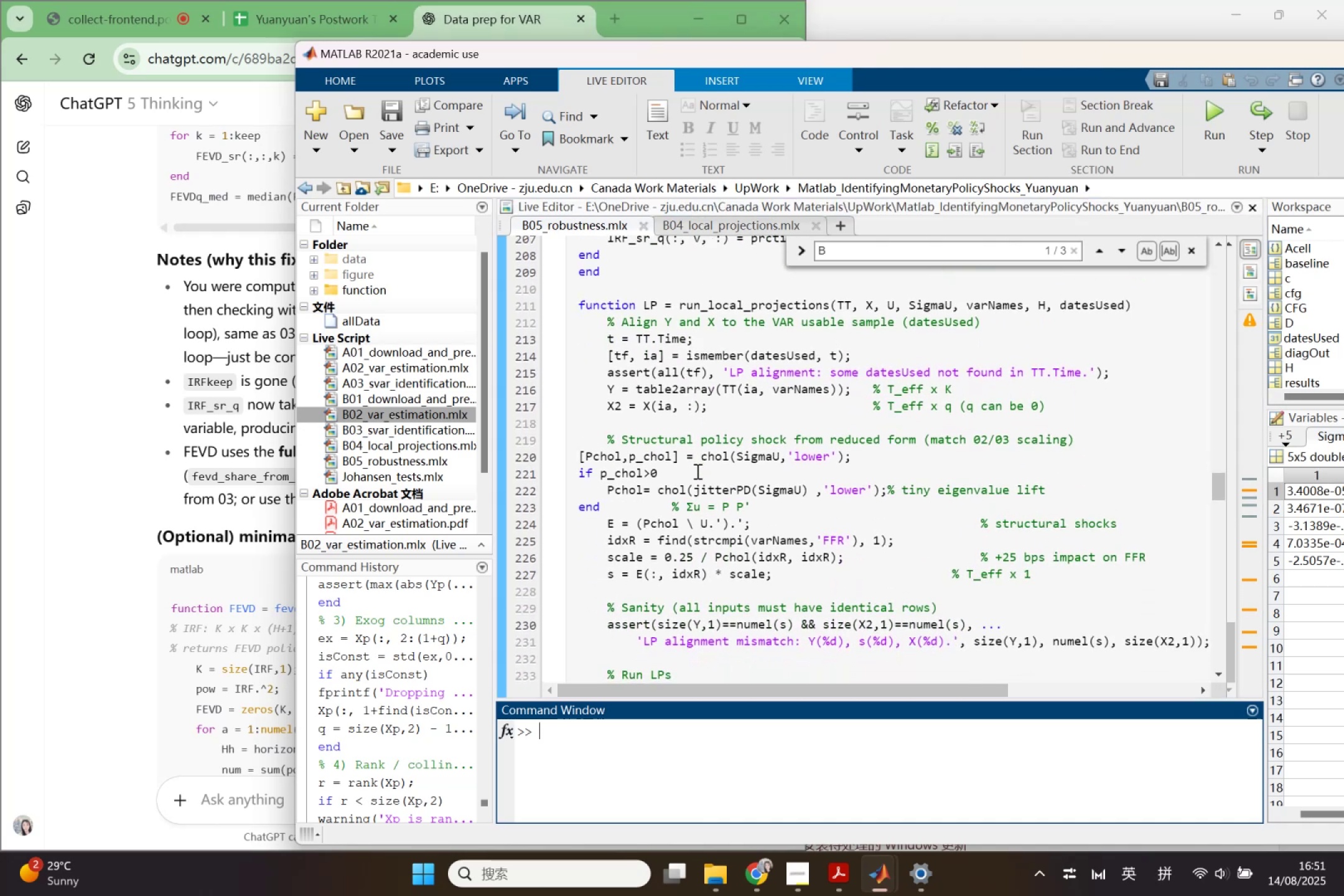 
key(Control+ControlLeft)
 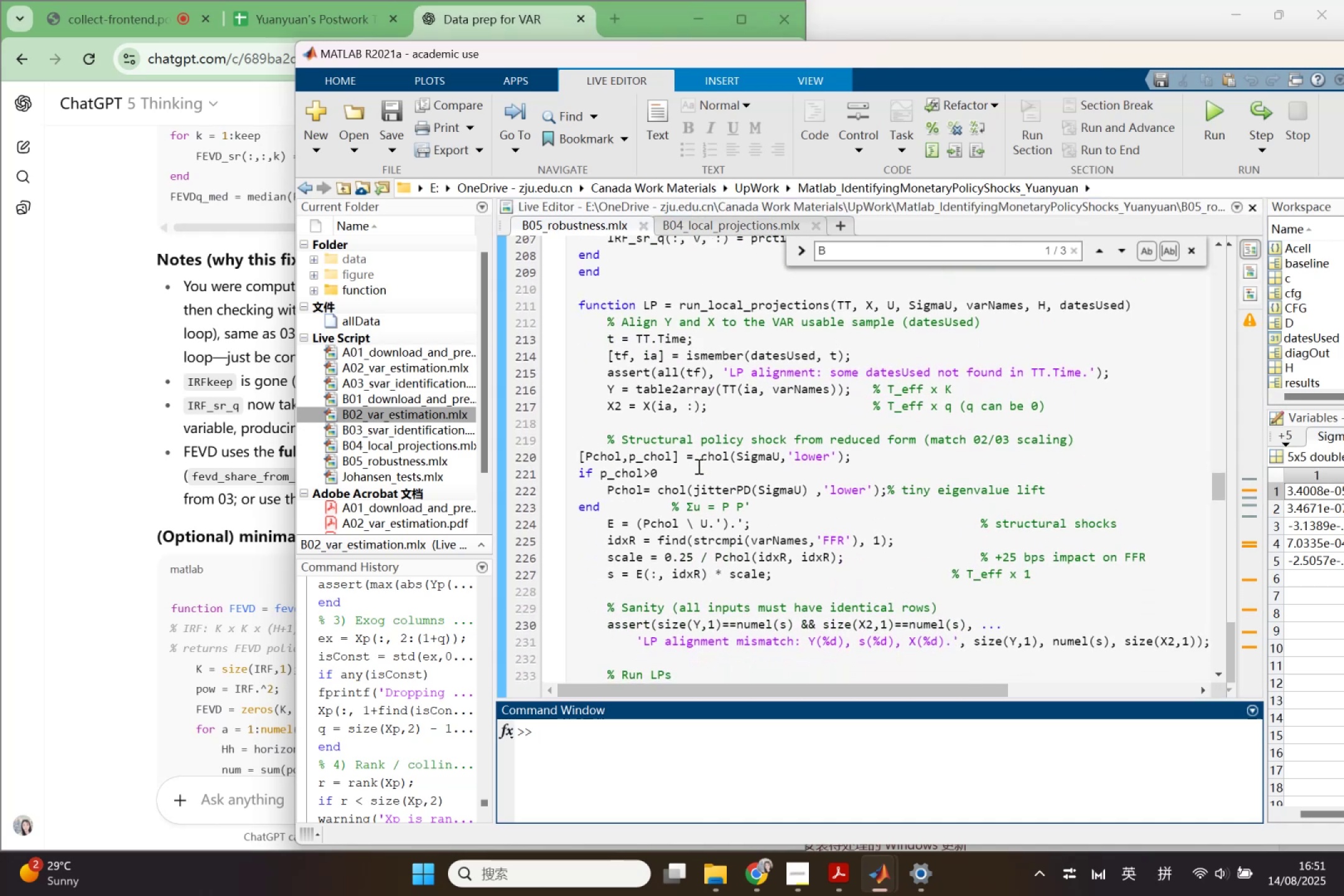 
key(Control+A)
 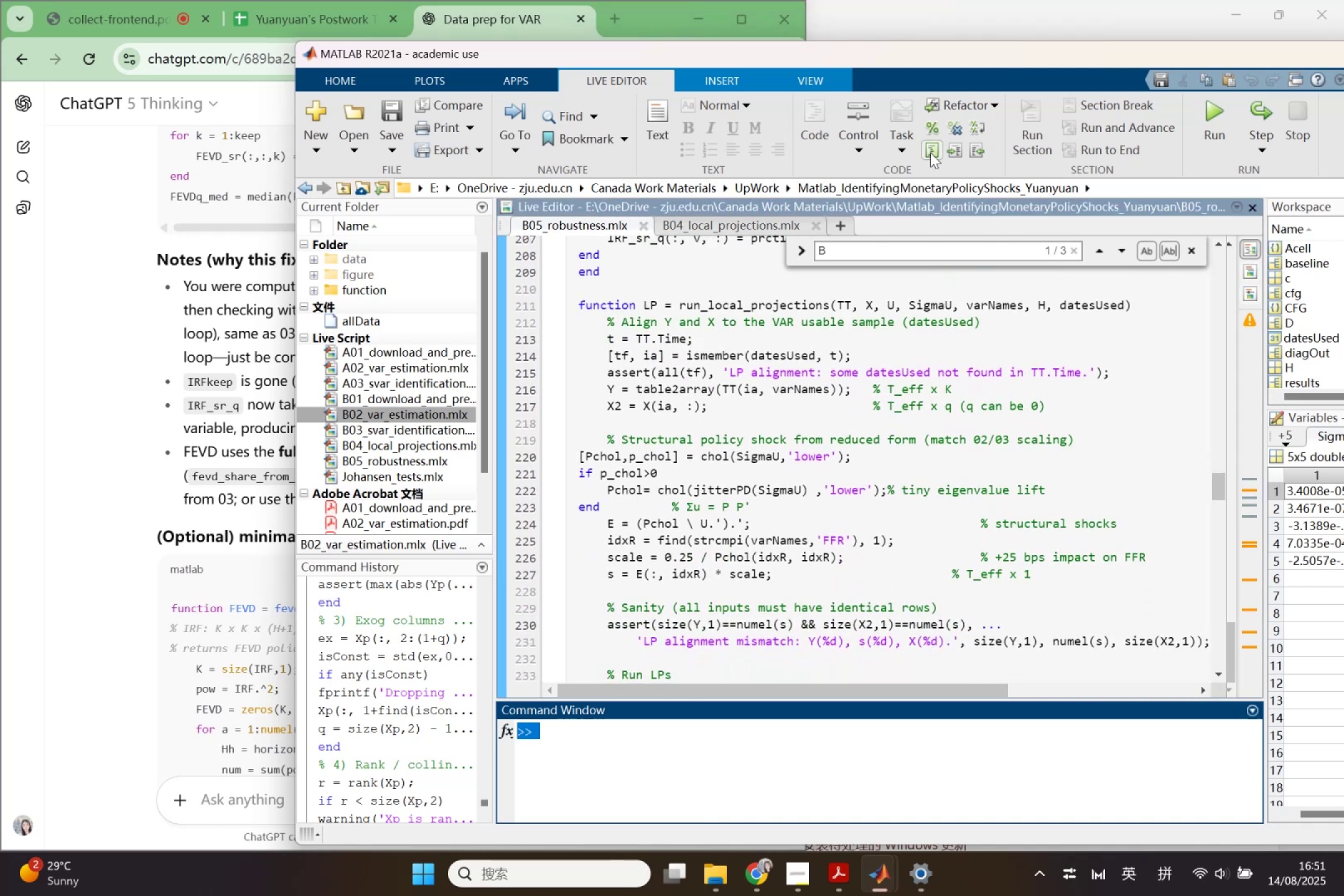 
left_click([845, 368])
 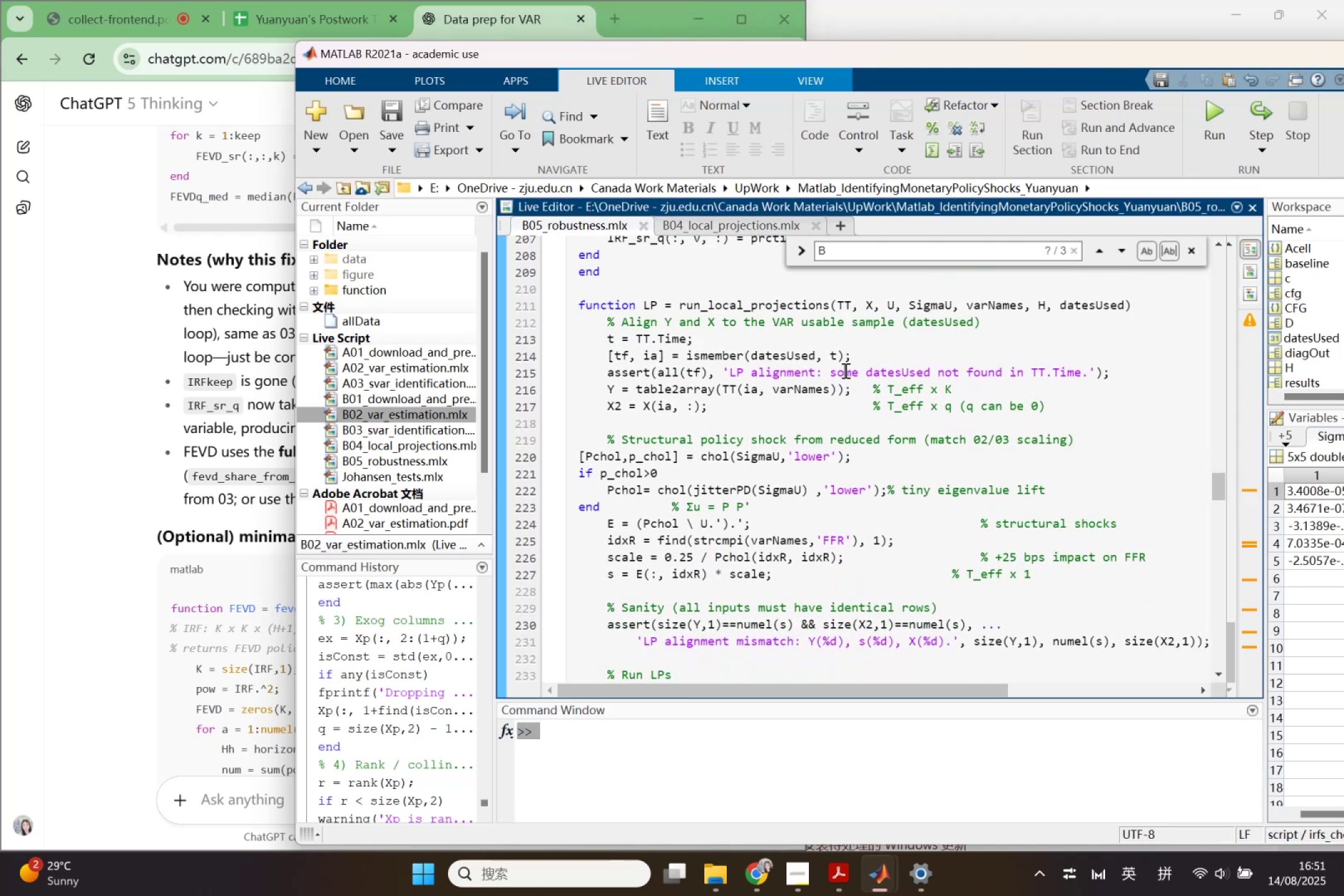 
key(Control+A)
 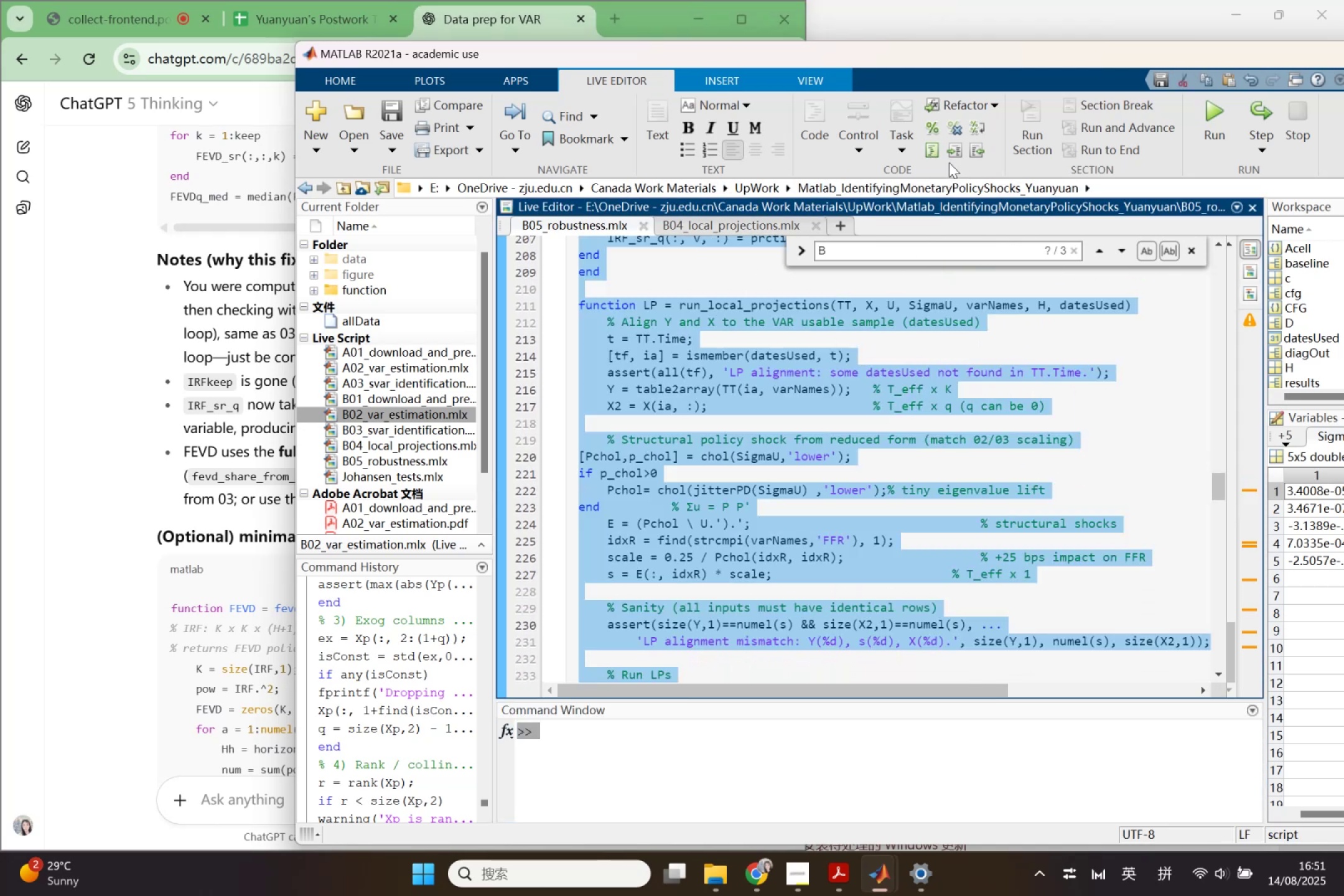 
left_click([928, 151])
 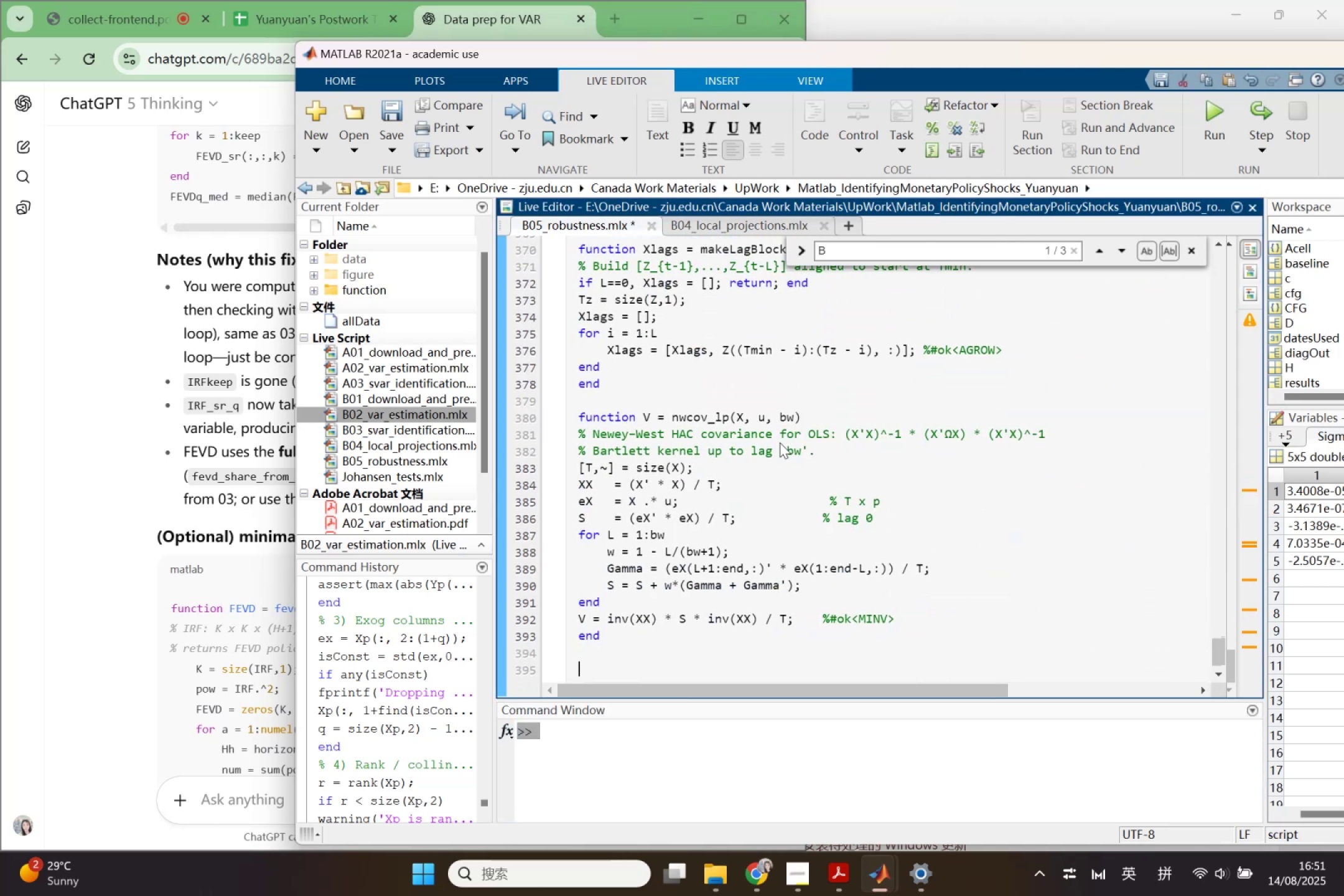 
left_click([780, 442])
 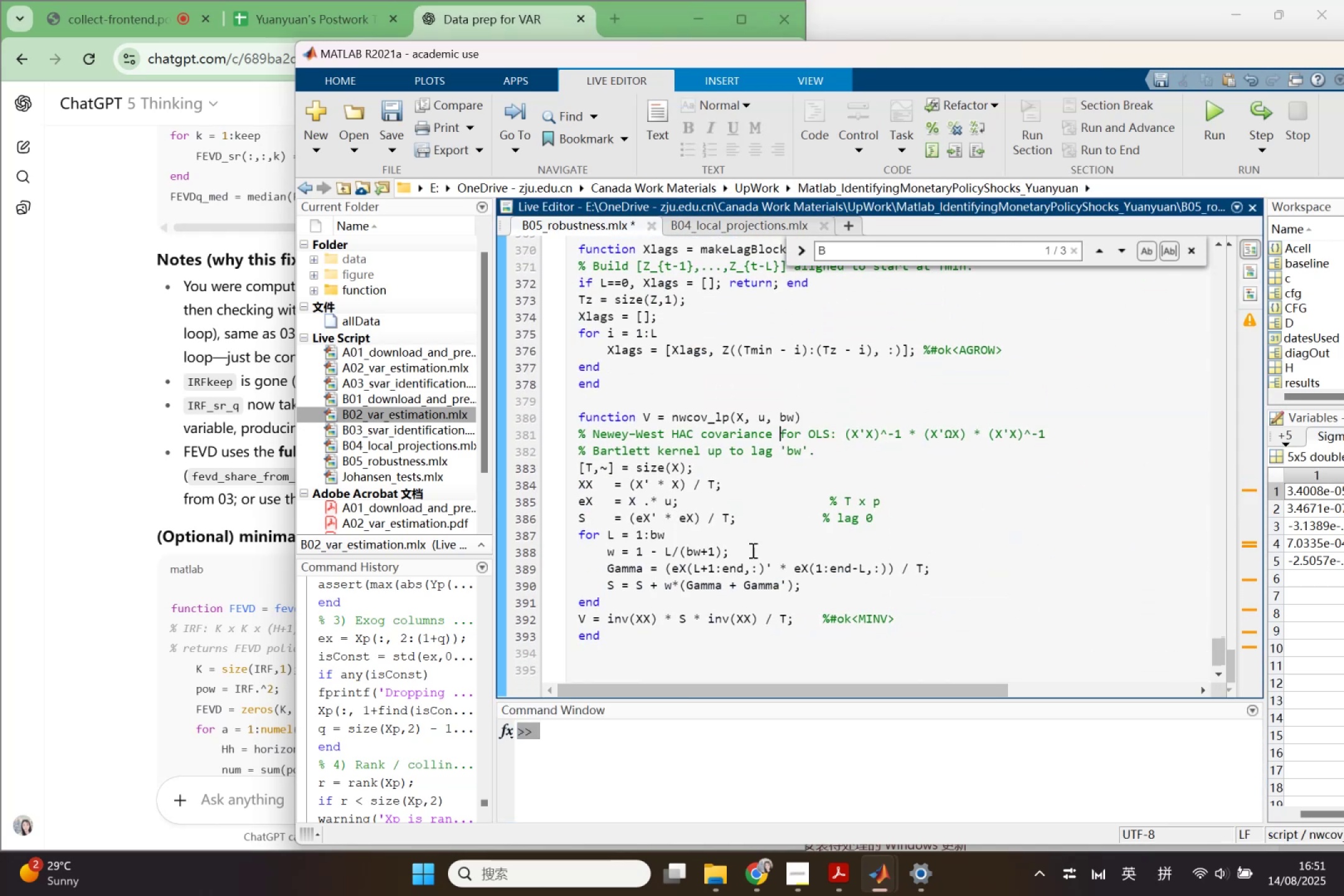 
scroll: coordinate [729, 586], scroll_direction: up, amount: 8.0
 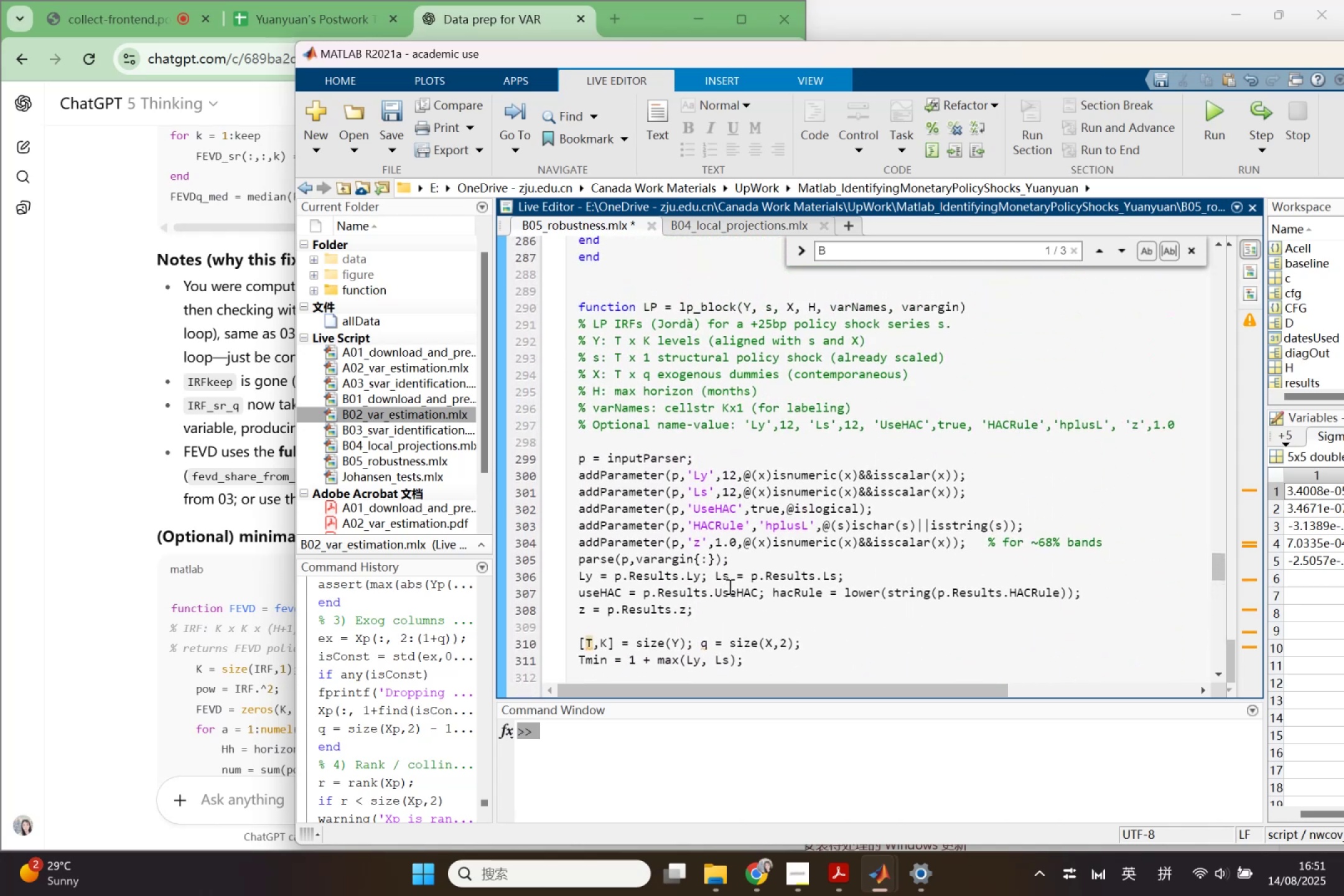 
scroll: coordinate [729, 586], scroll_direction: up, amount: 2.0
 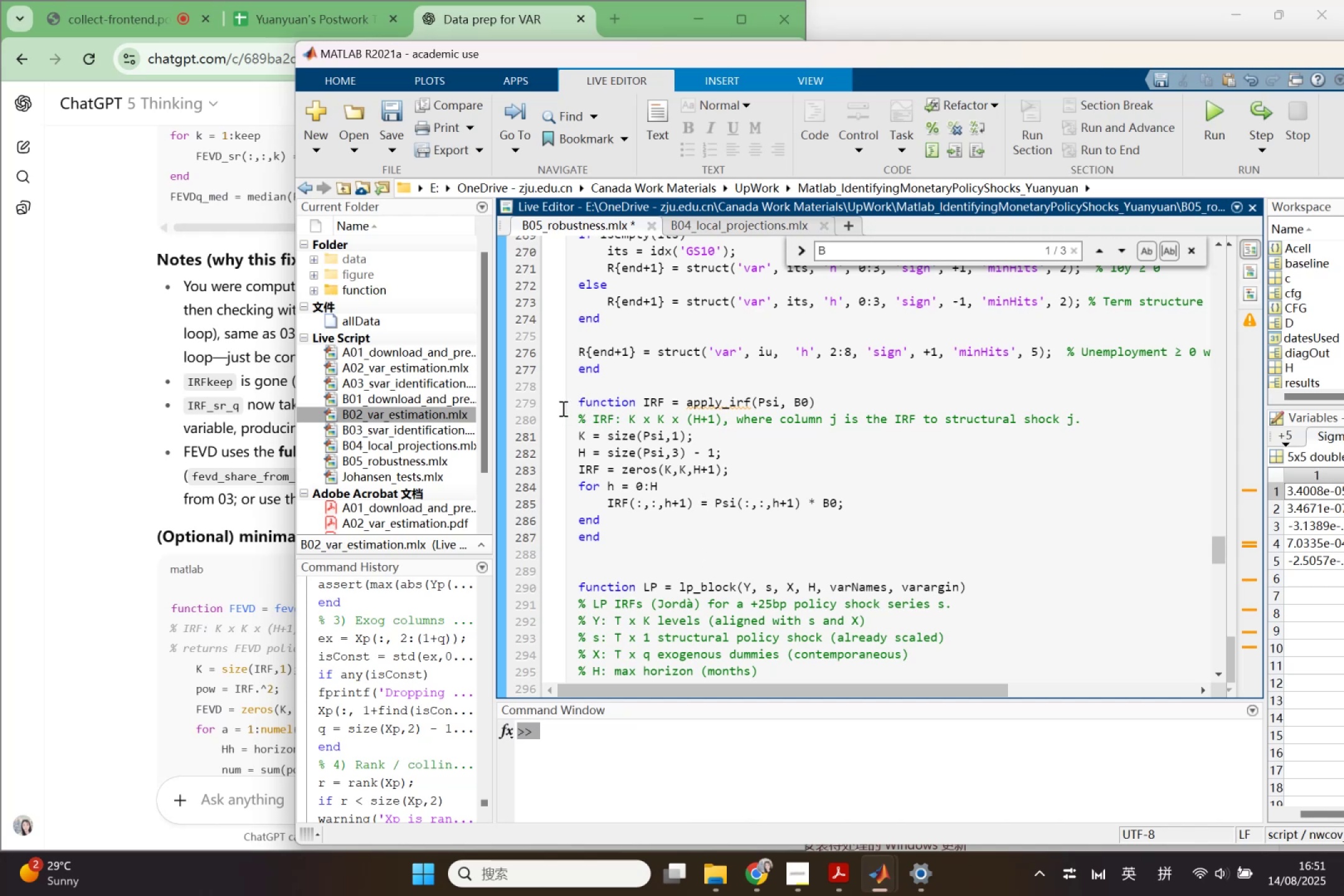 
wait(11.03)
 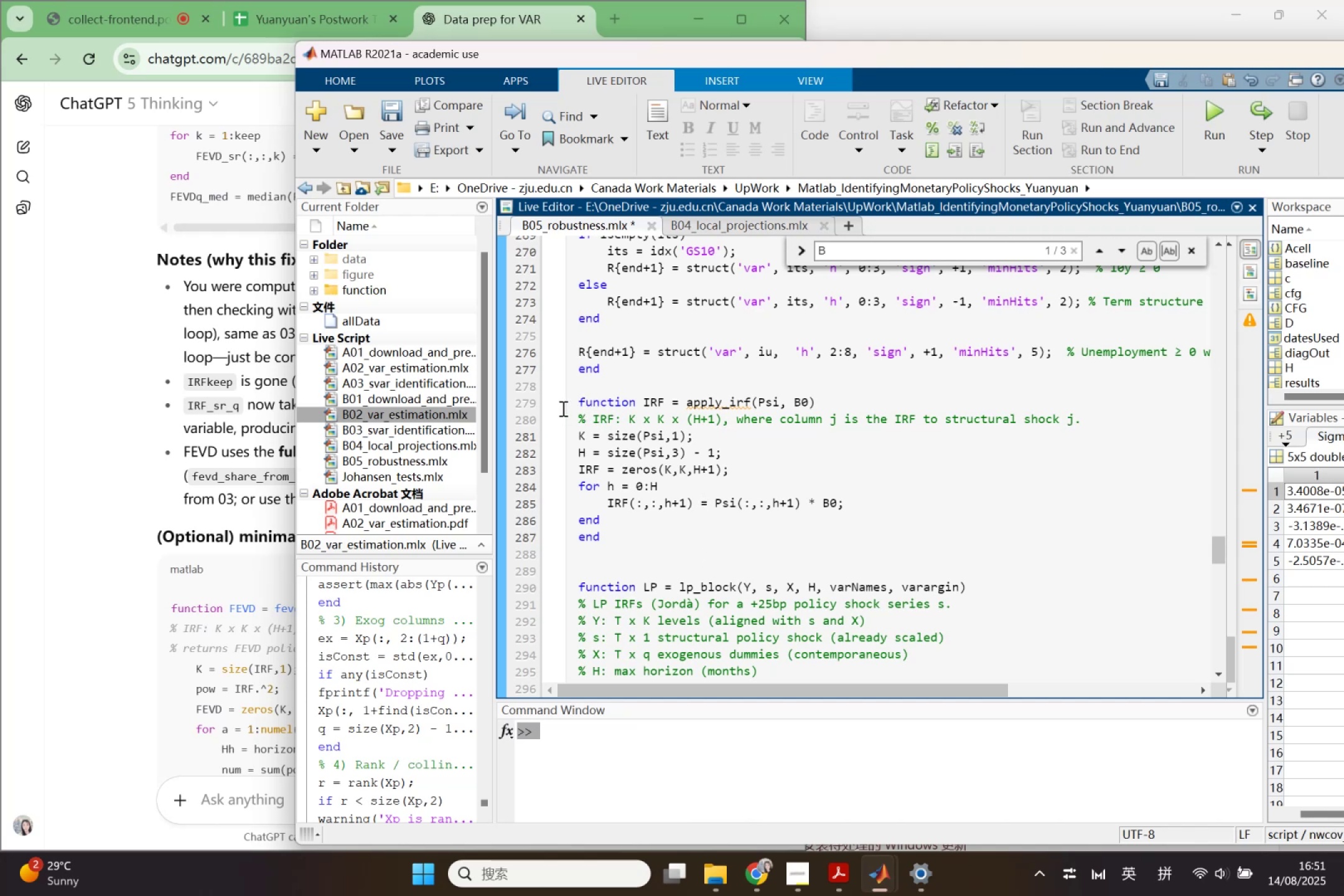 
left_click_drag(start_coordinate=[569, 393], to_coordinate=[668, 533])
 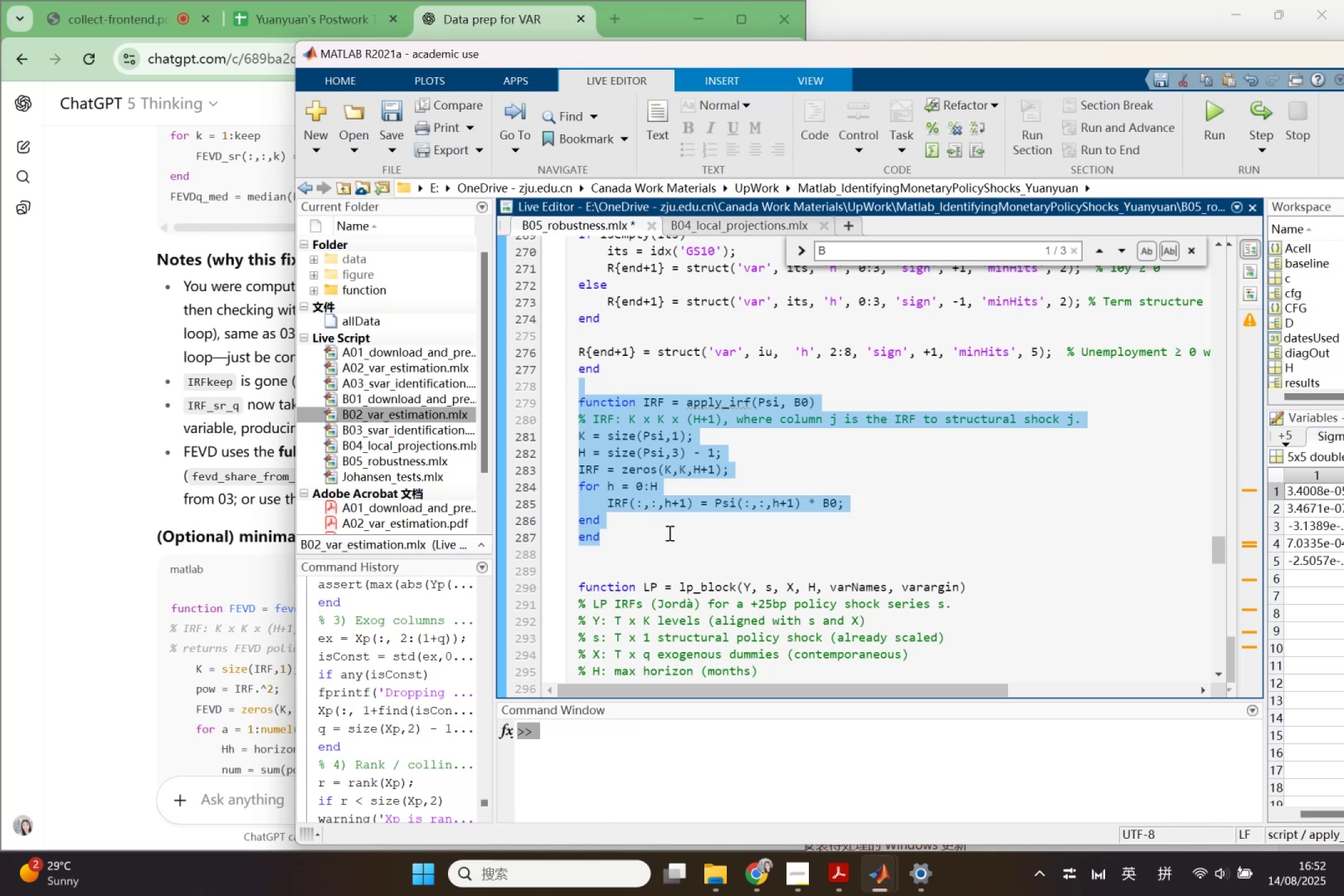 
key(Backspace)
 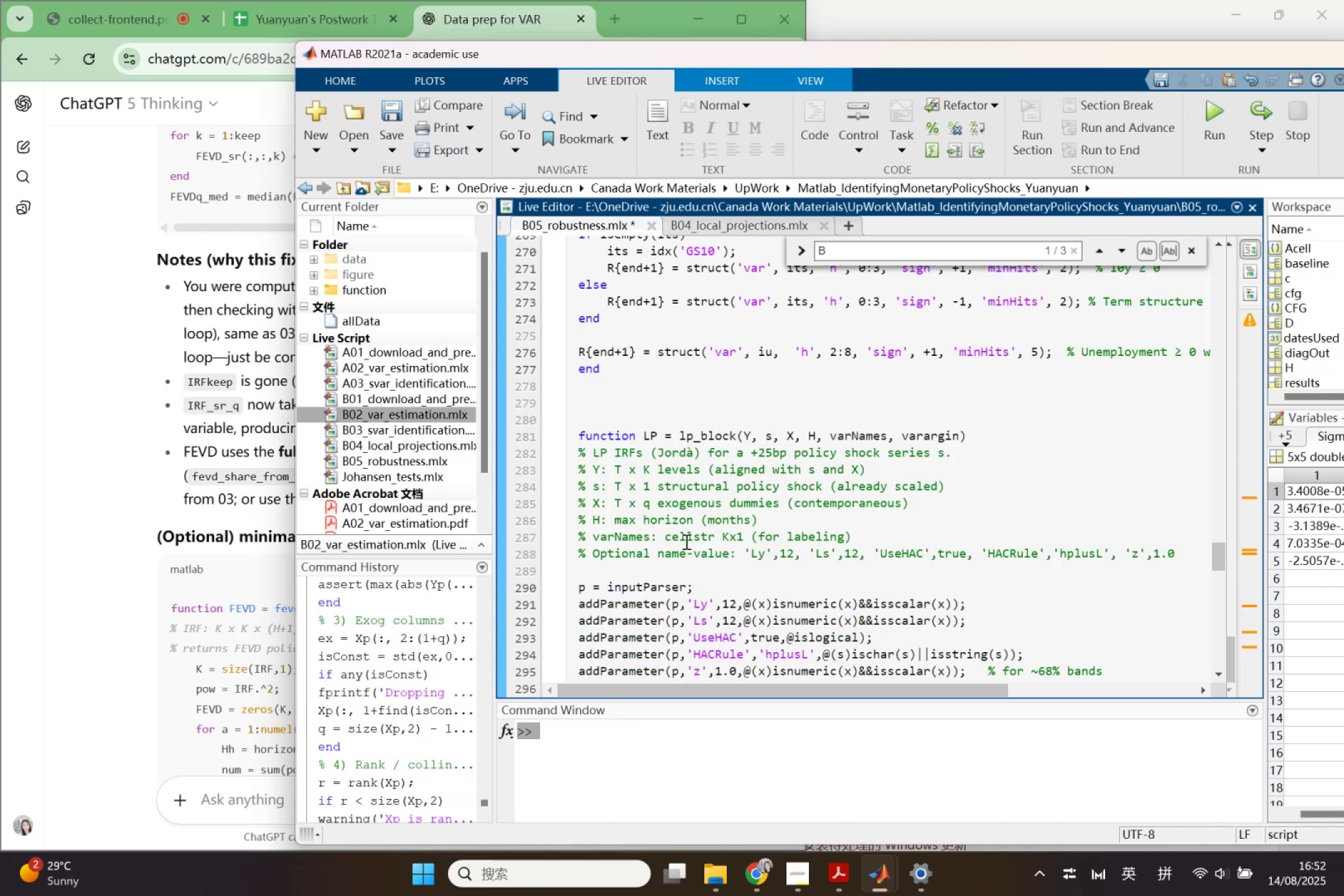 
scroll: coordinate [725, 538], scroll_direction: up, amount: 6.0
 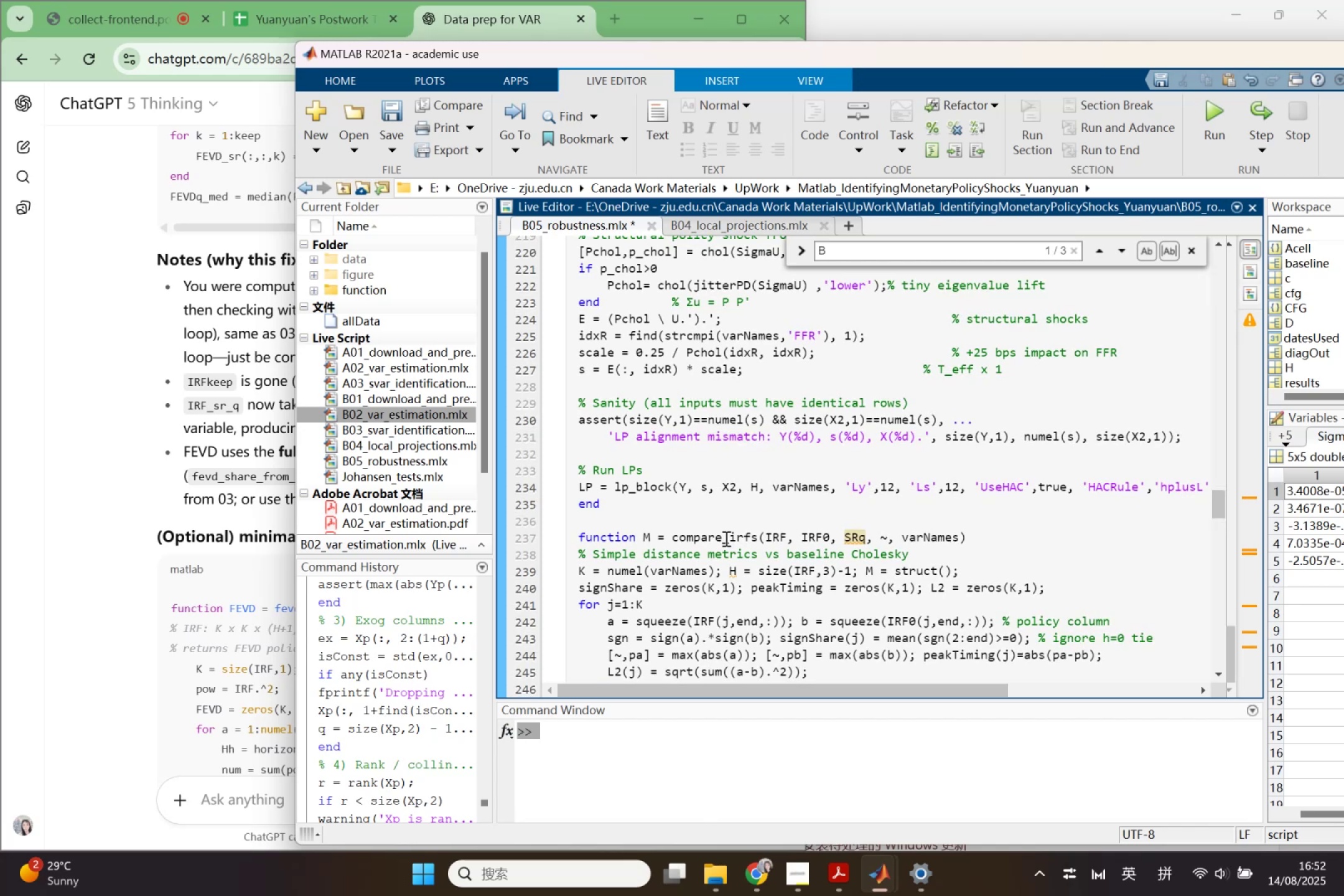 
scroll: coordinate [725, 538], scroll_direction: up, amount: 4.0
 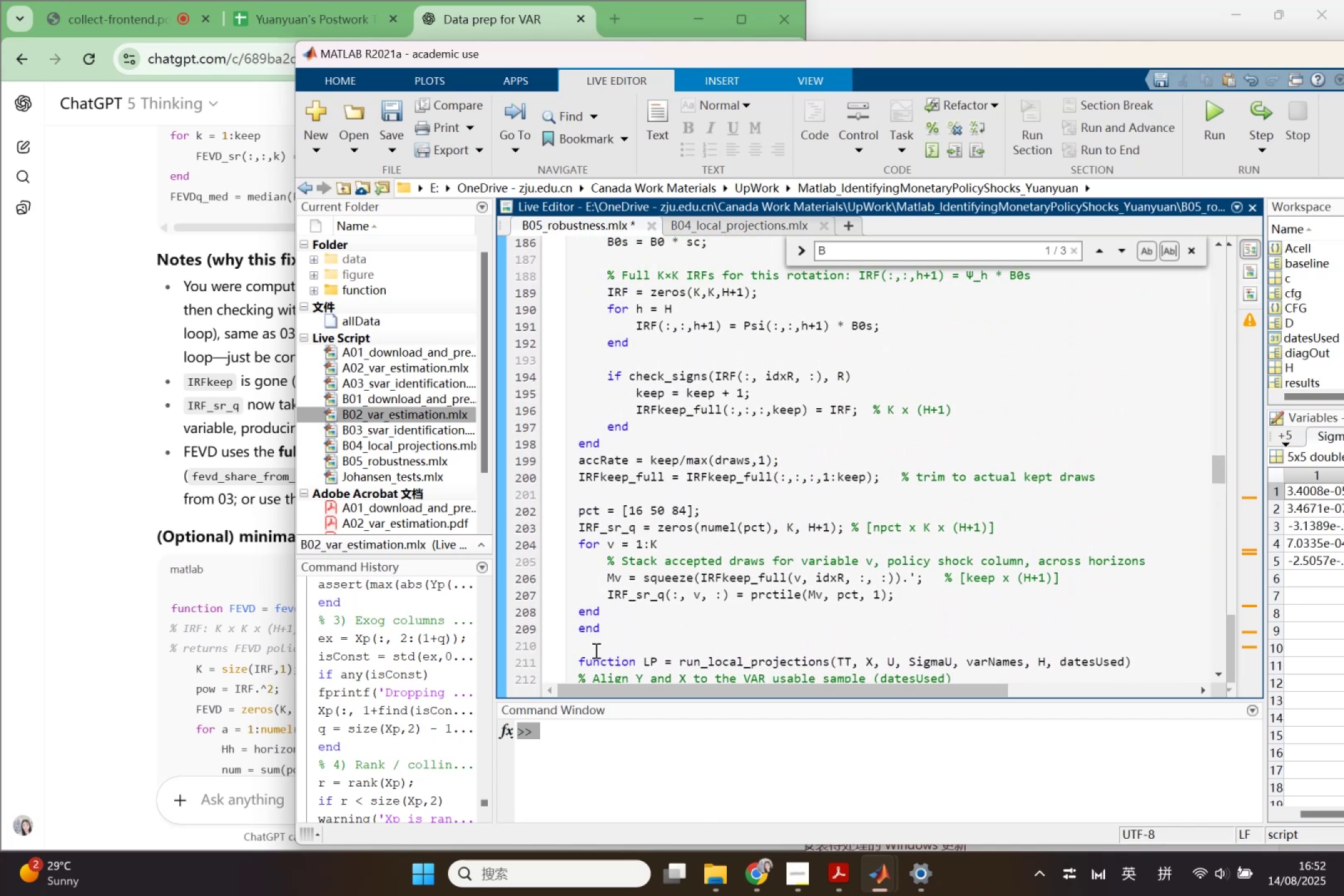 
left_click([689, 592])
 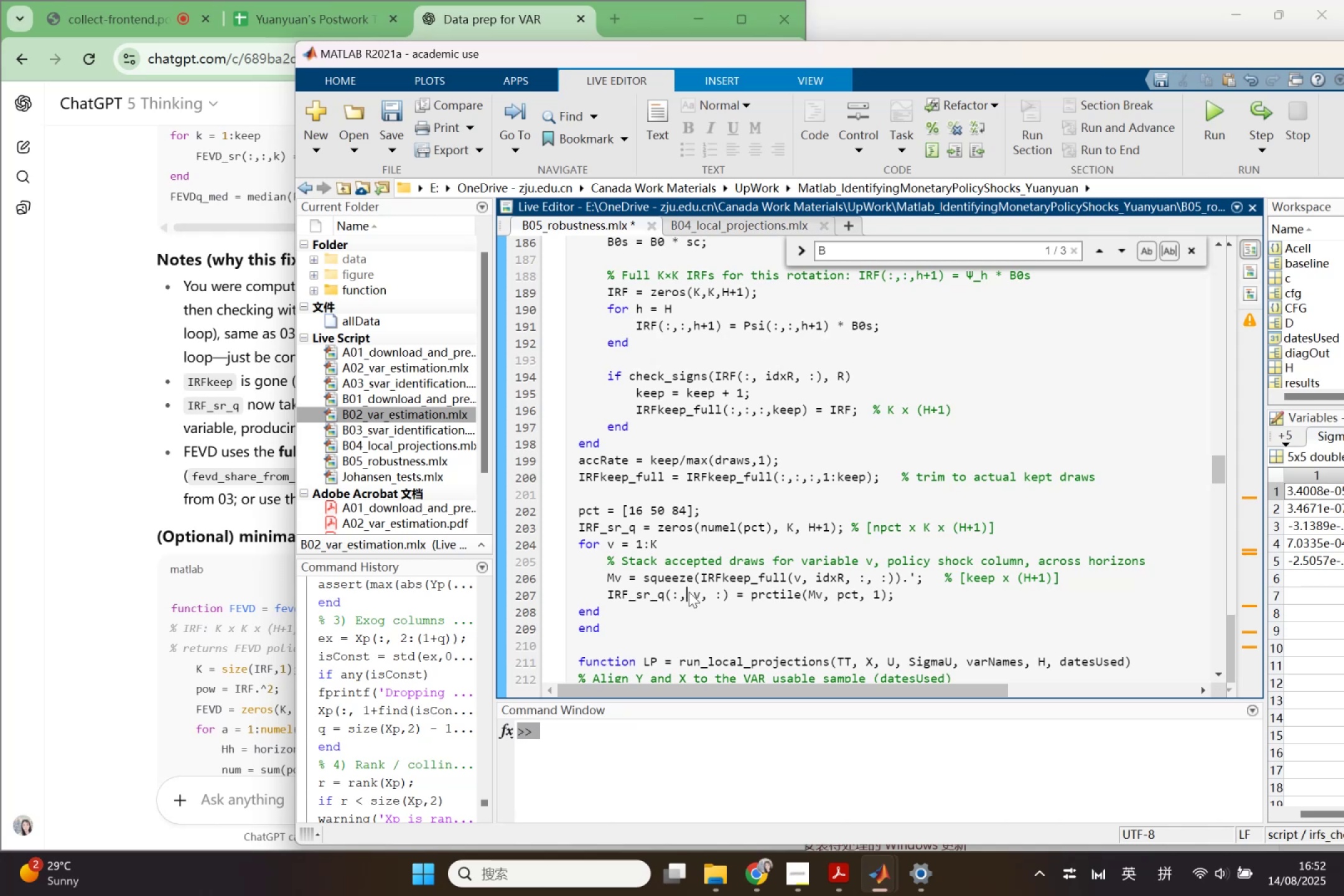 
scroll: coordinate [897, 592], scroll_direction: up, amount: 11.0
 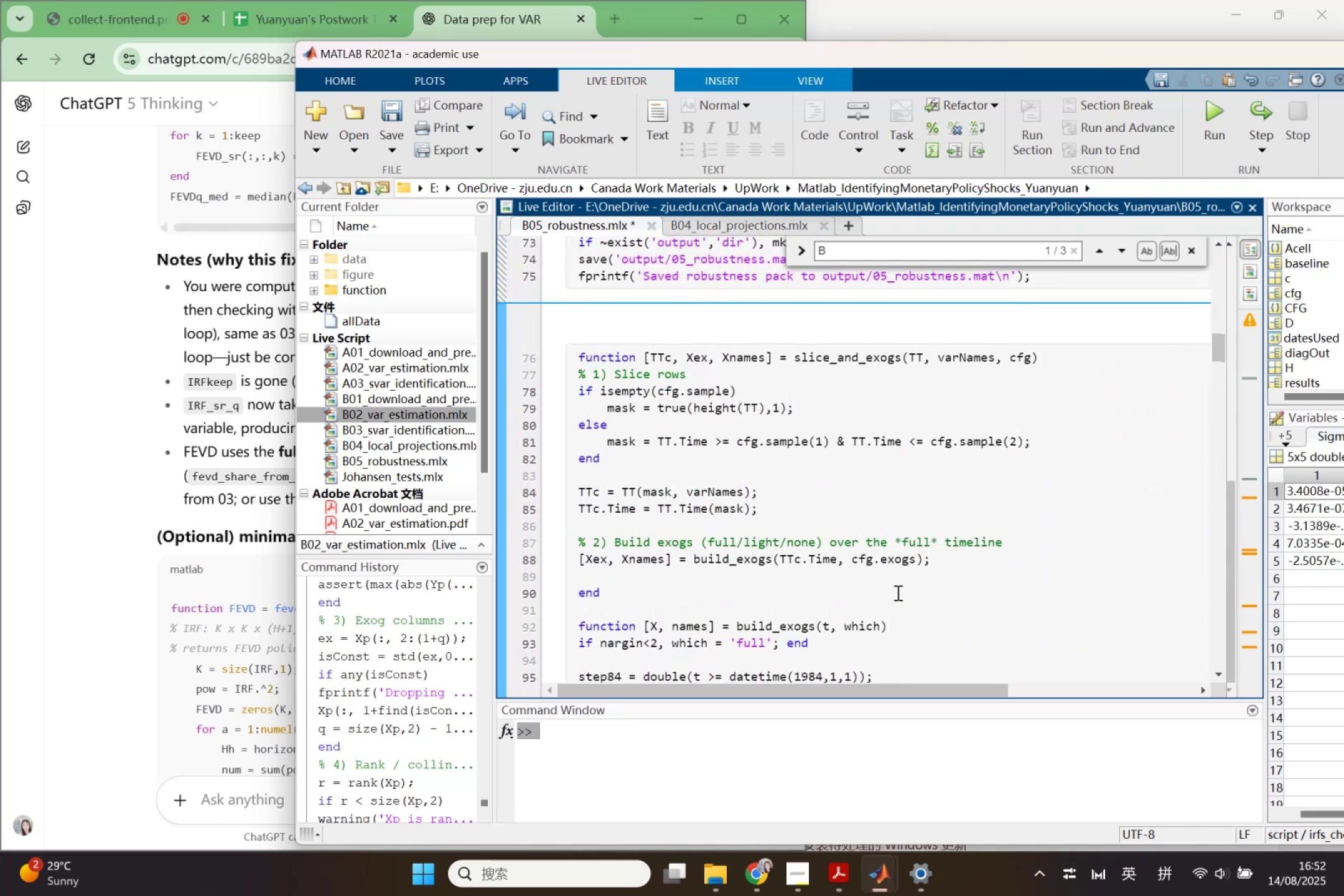 
scroll: coordinate [897, 592], scroll_direction: up, amount: 6.0
 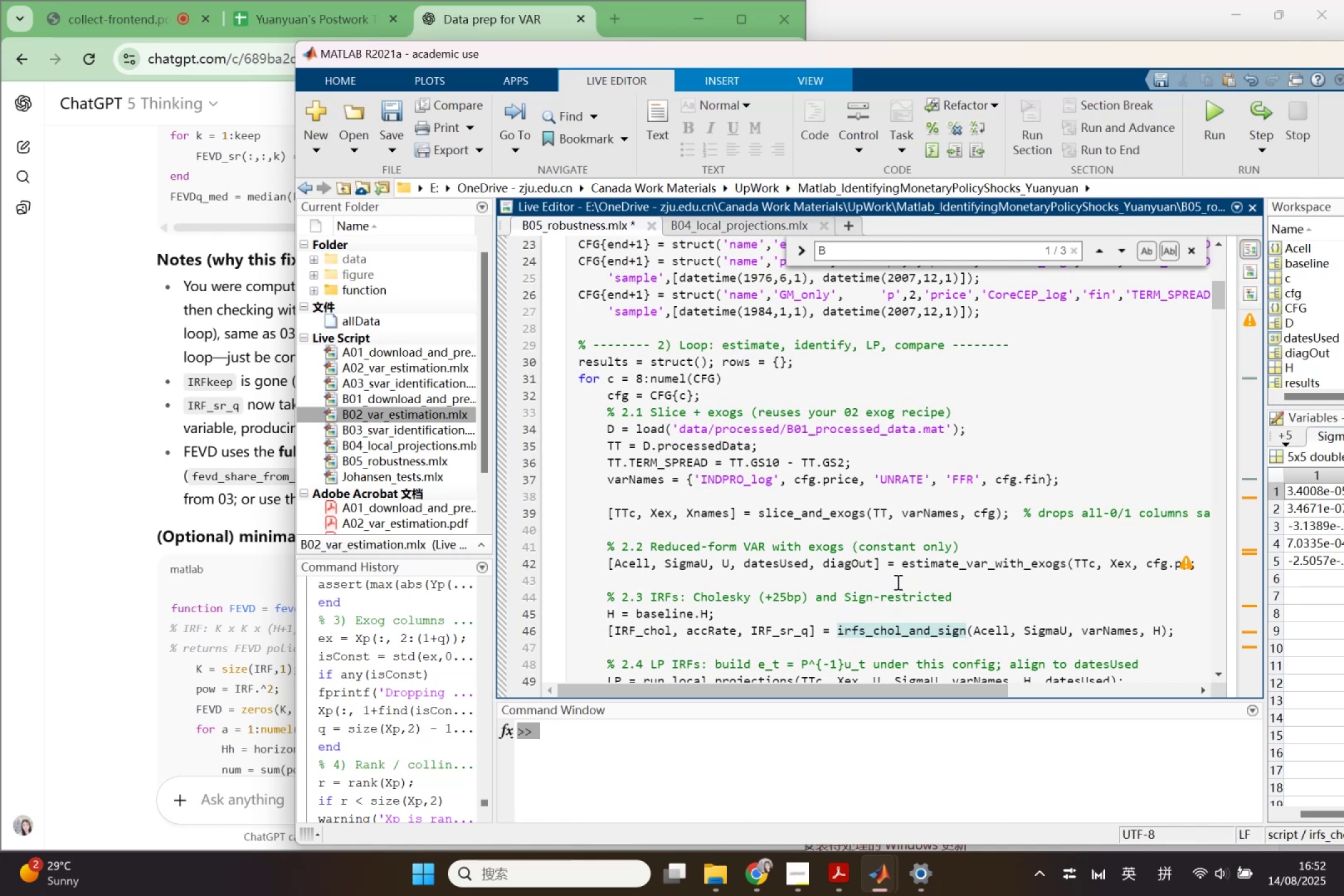 
wait(7.44)
 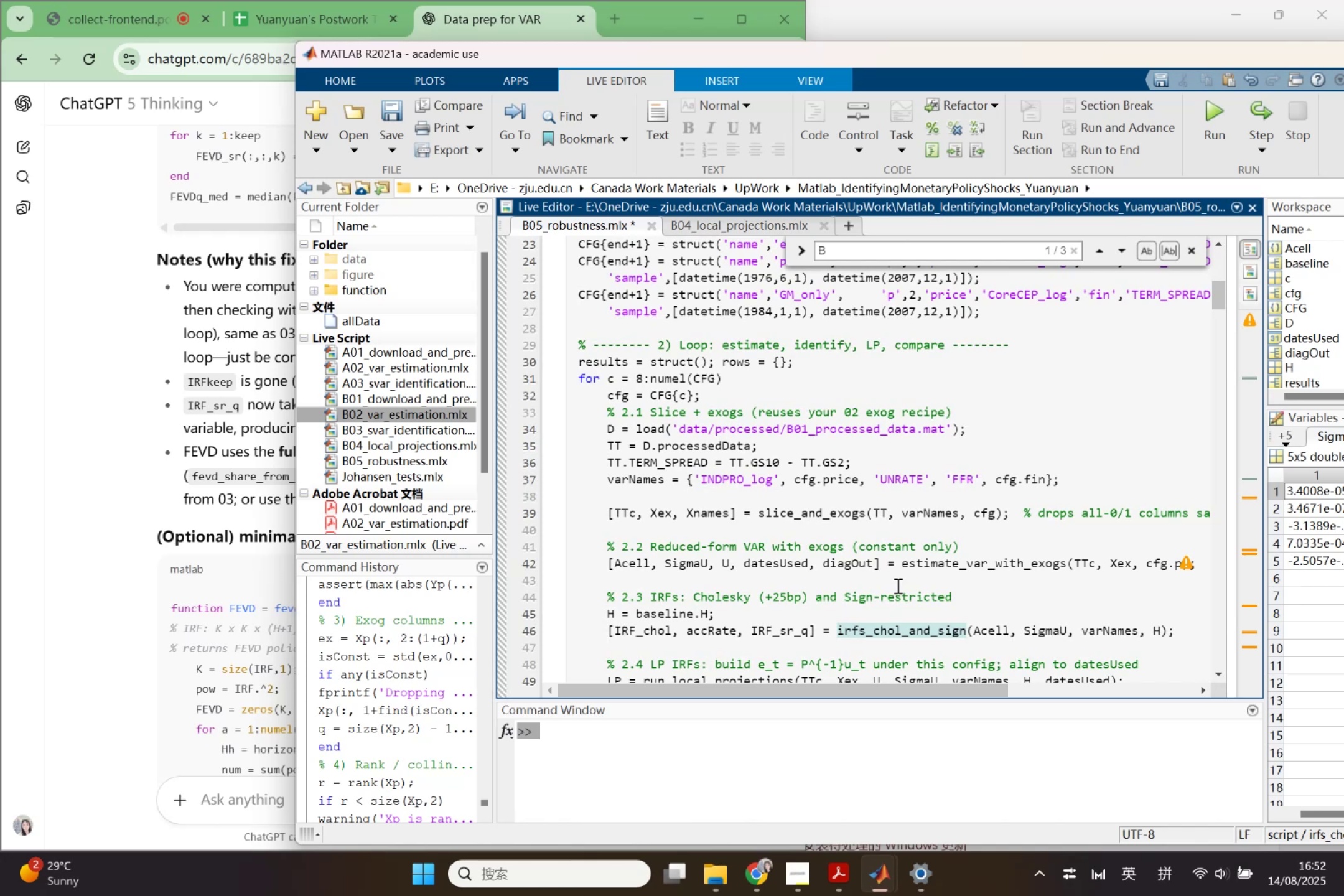 
scroll: coordinate [897, 582], scroll_direction: down, amount: 1.0
 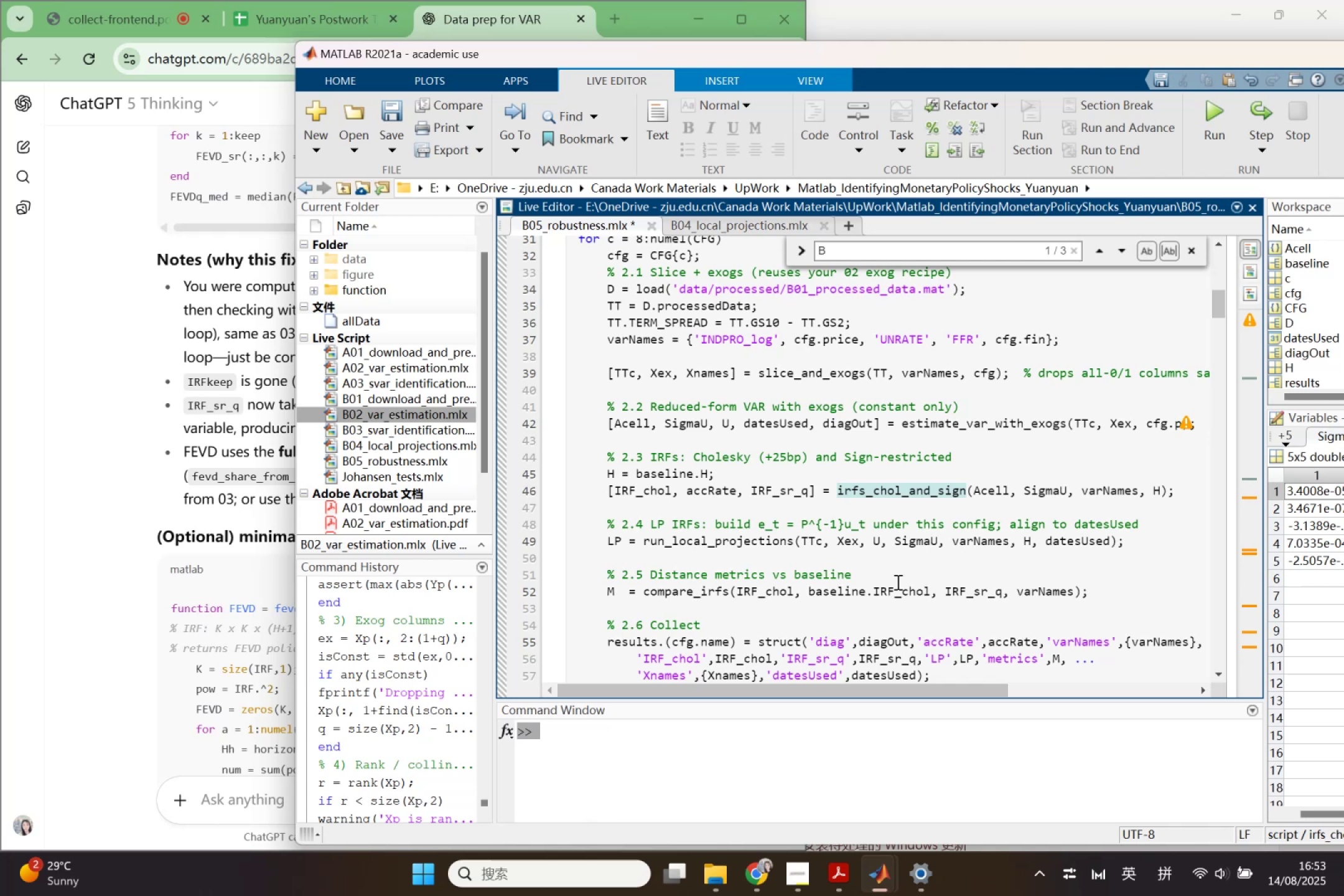 
wait(27.68)
 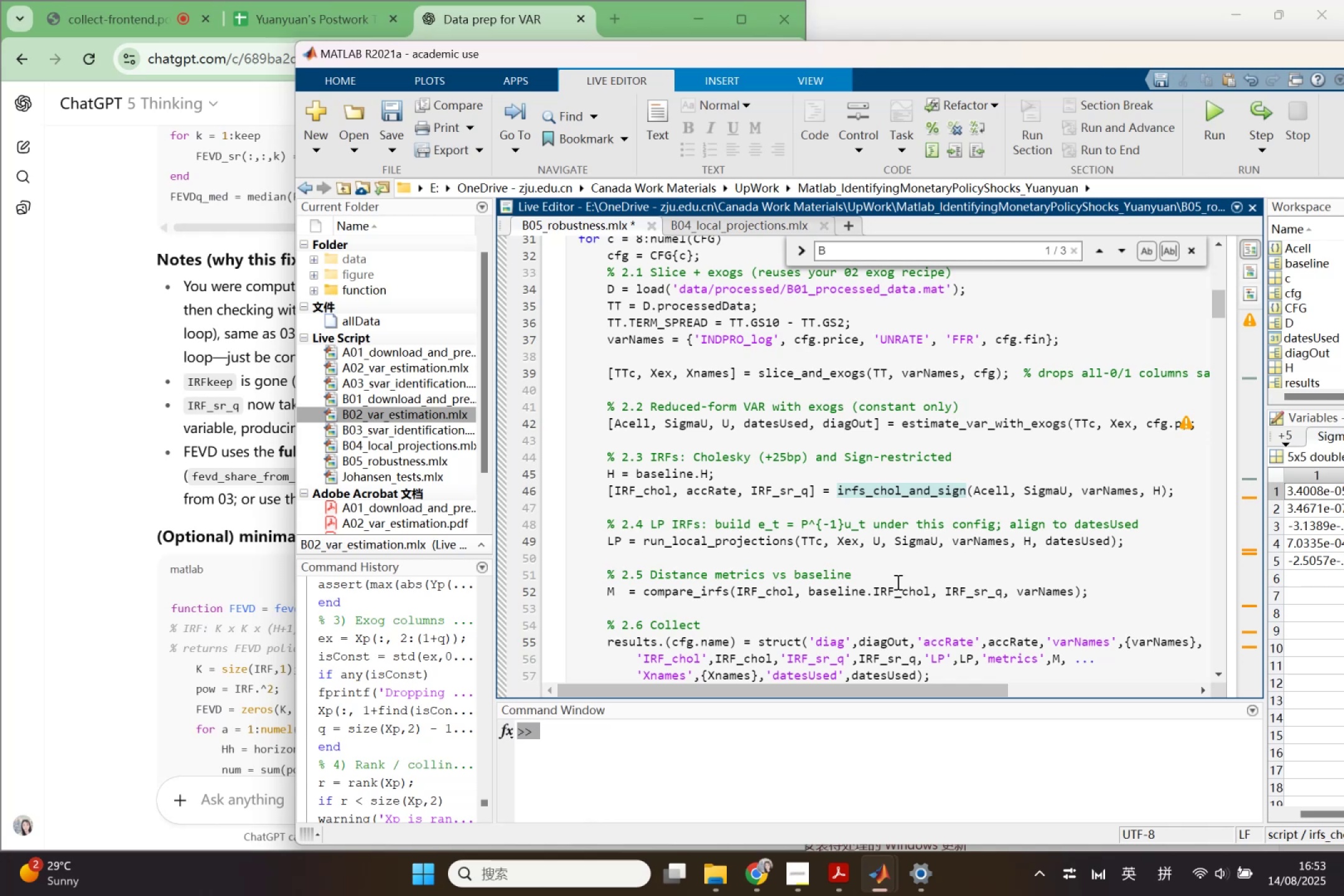 
right_click([733, 533])
 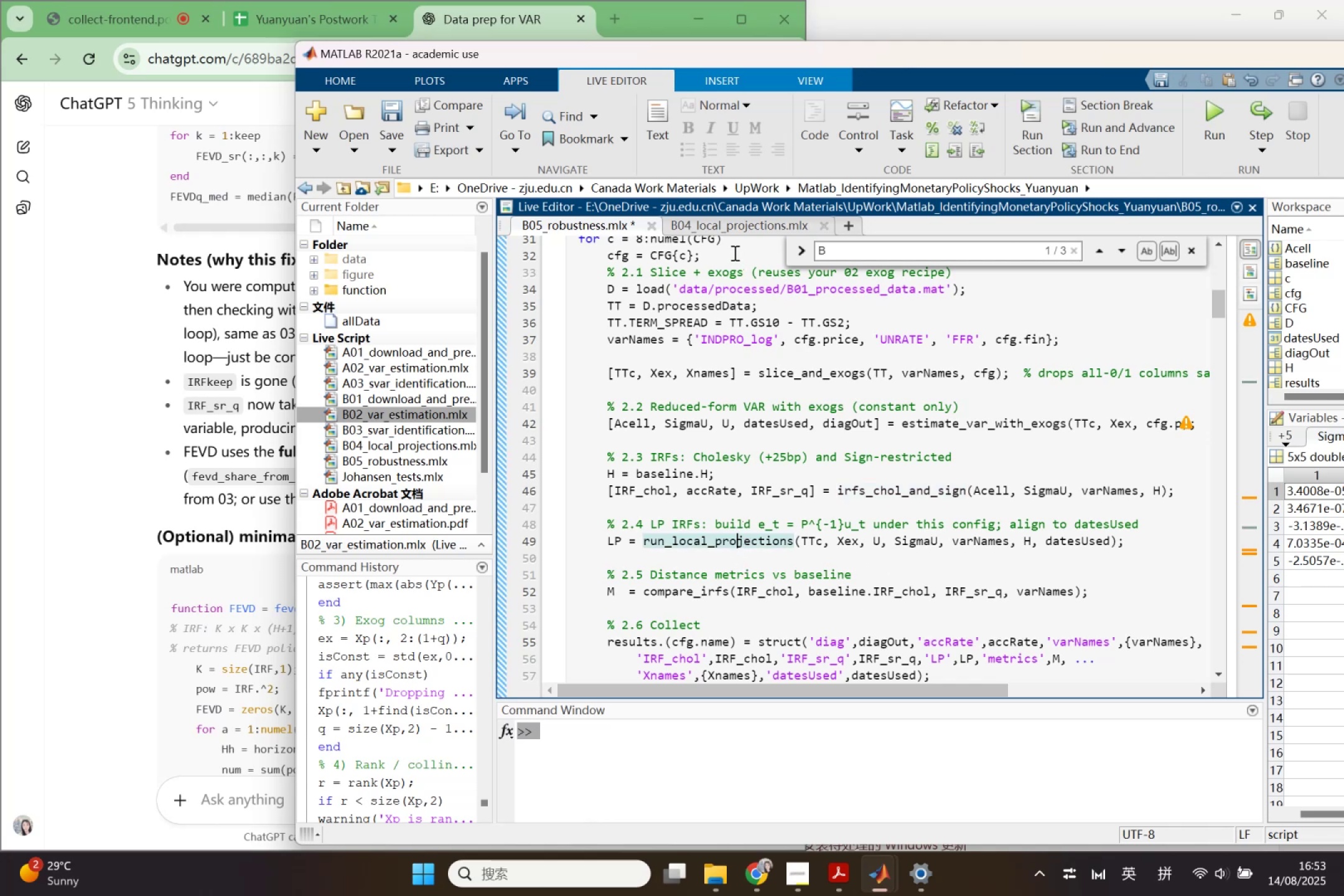 
left_click_drag(start_coordinate=[733, 228], to_coordinate=[1126, 767])
 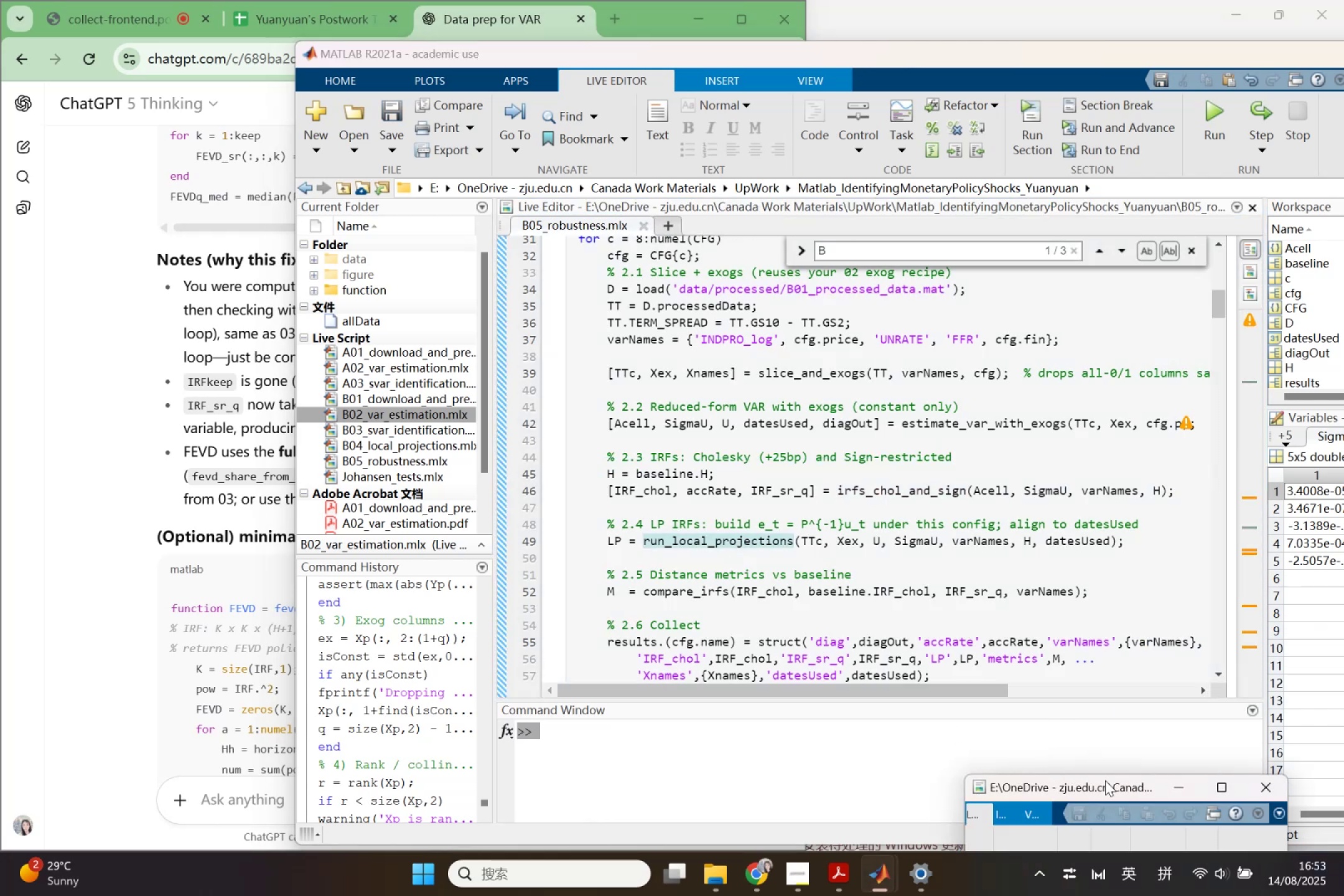 
left_click([1107, 785])
 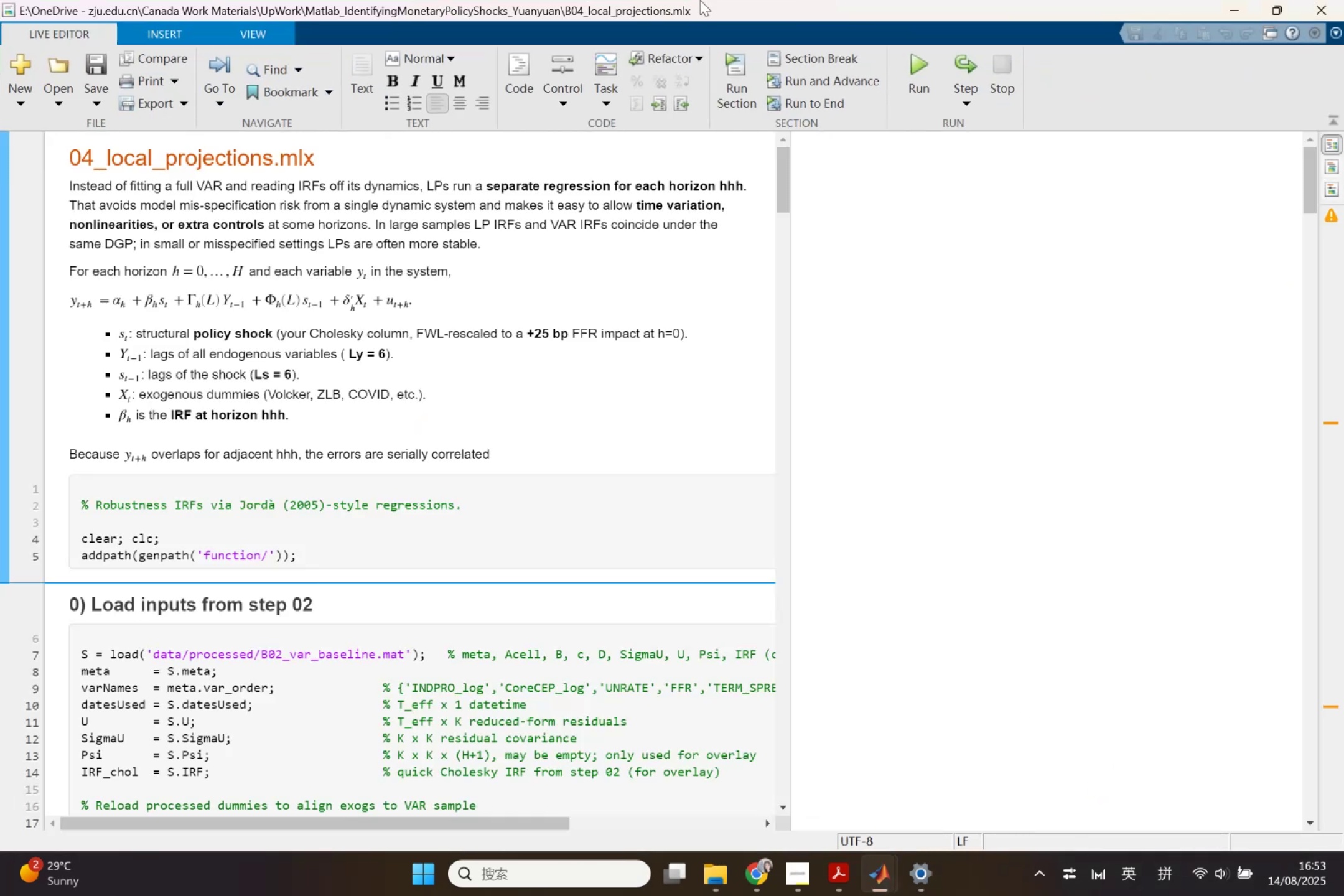 
left_click_drag(start_coordinate=[688, 20], to_coordinate=[768, 309])
 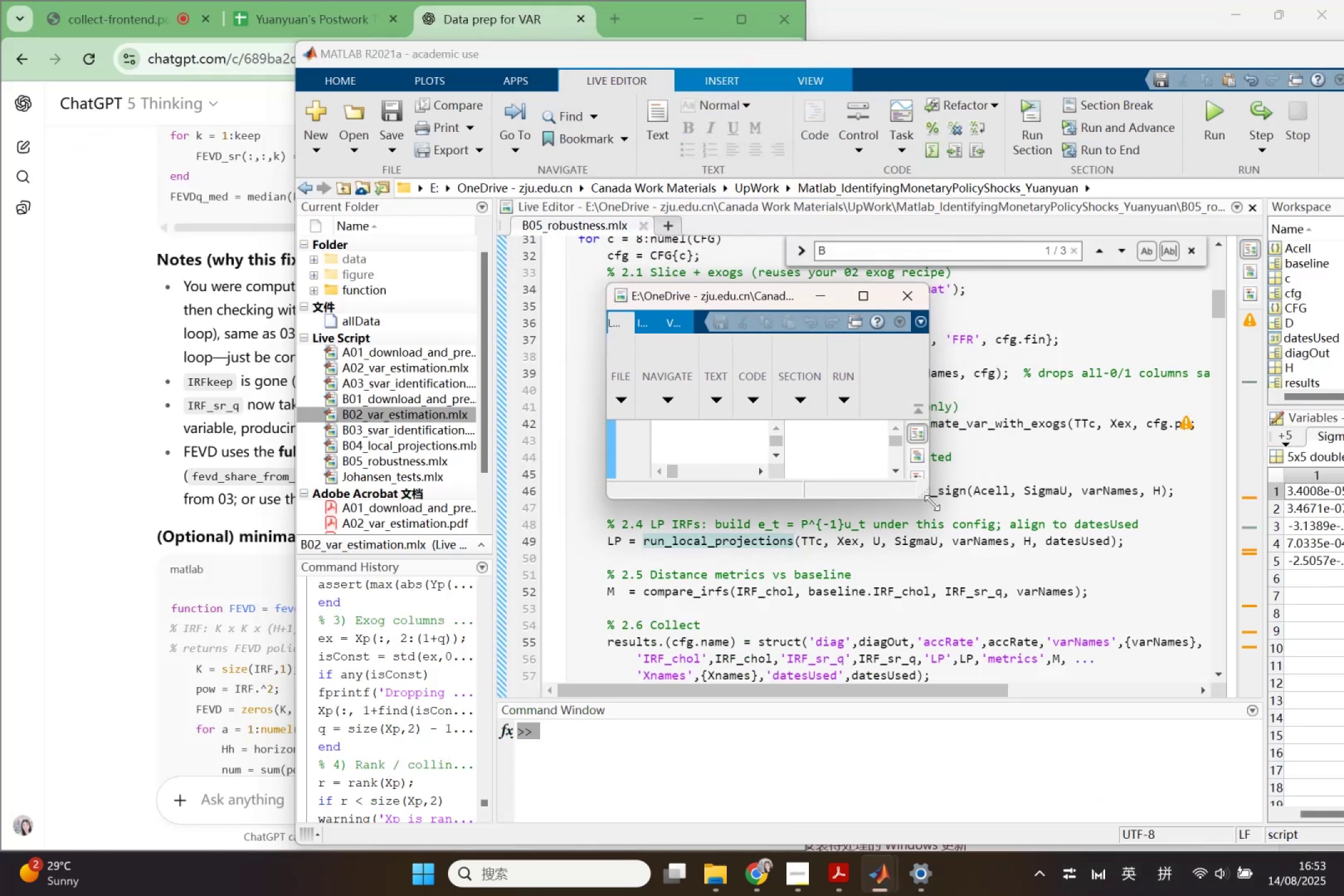 
left_click_drag(start_coordinate=[927, 496], to_coordinate=[1343, 844])
 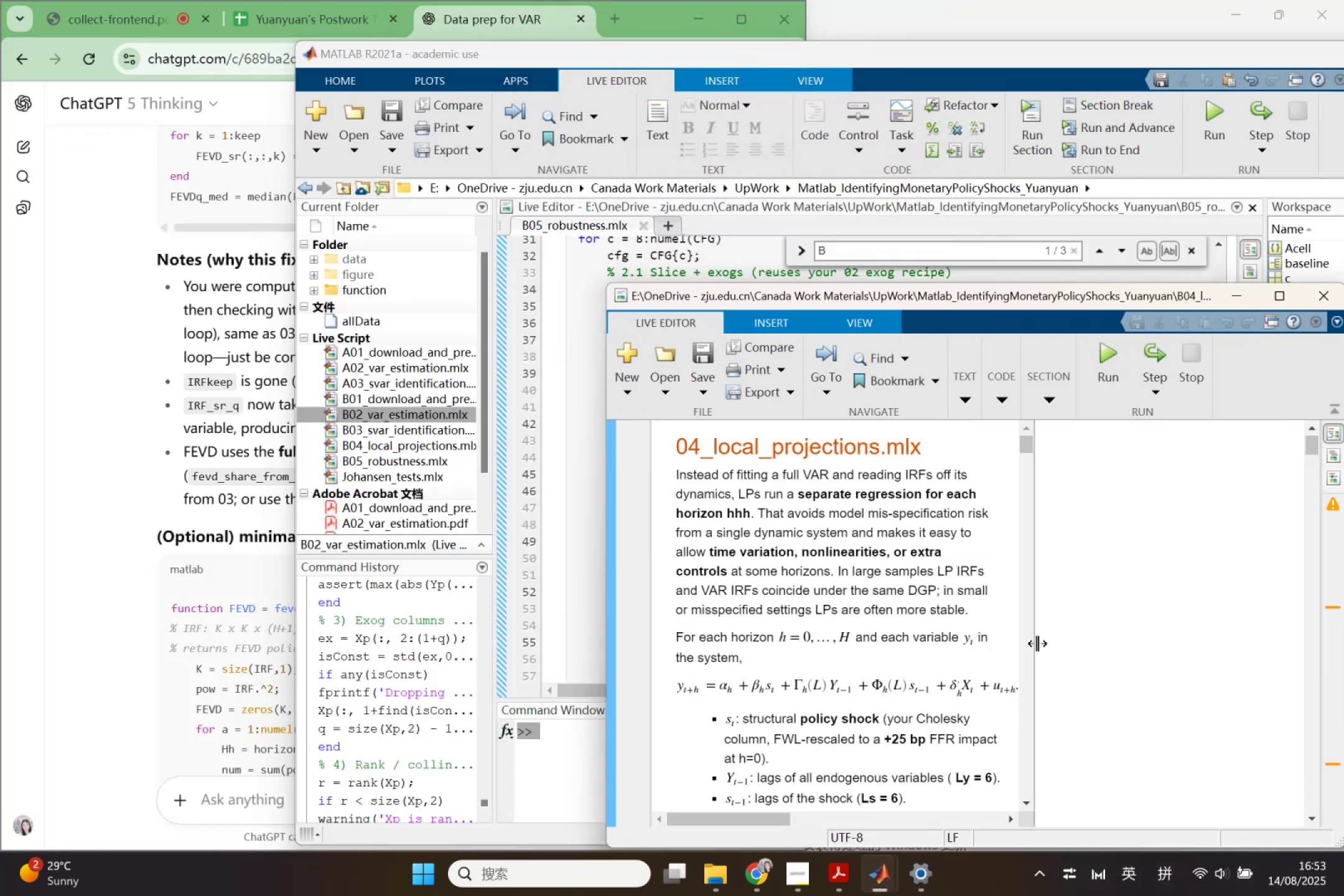 
left_click_drag(start_coordinate=[1038, 642], to_coordinate=[1249, 655])
 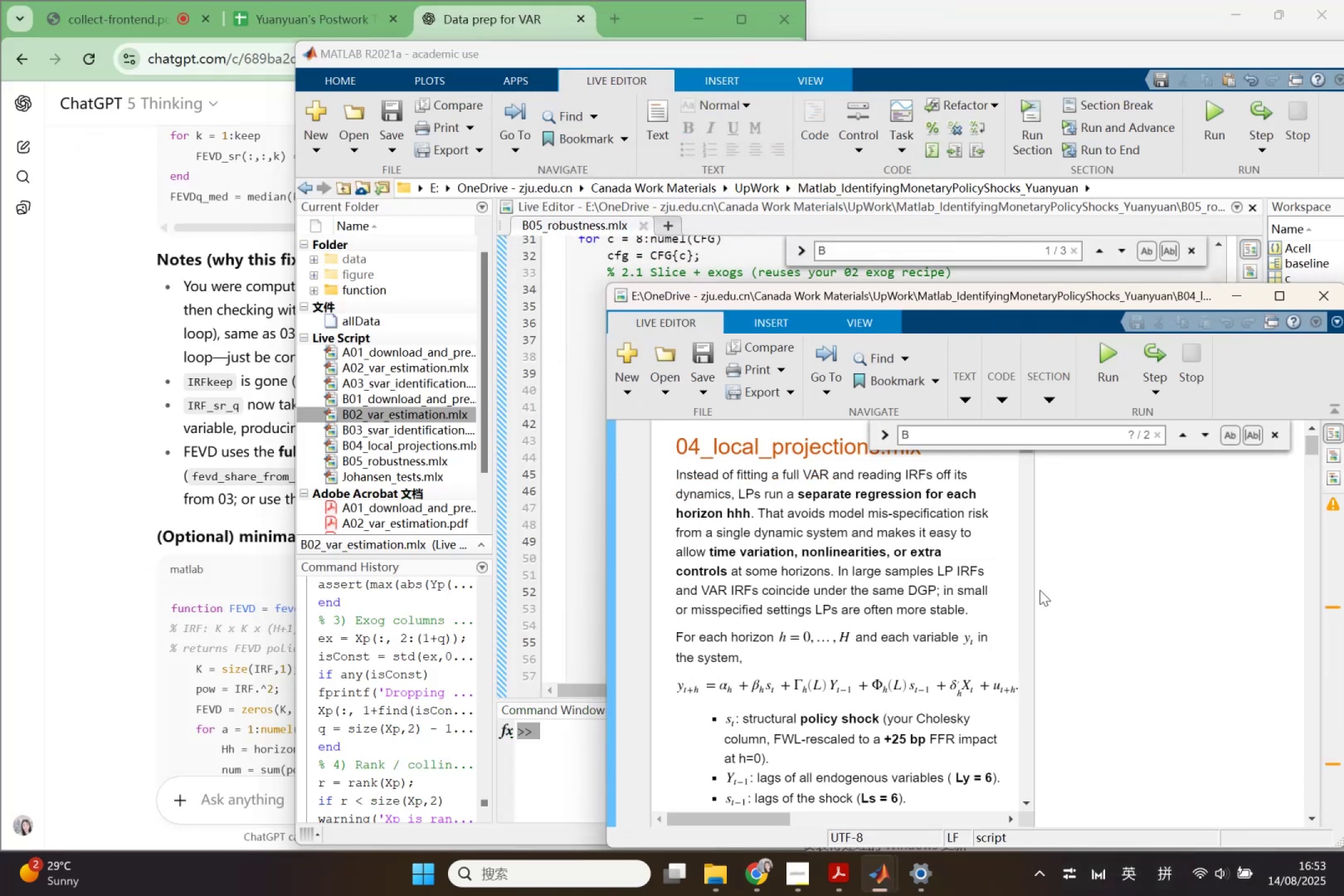 
left_click_drag(start_coordinate=[1034, 591], to_coordinate=[1291, 612])
 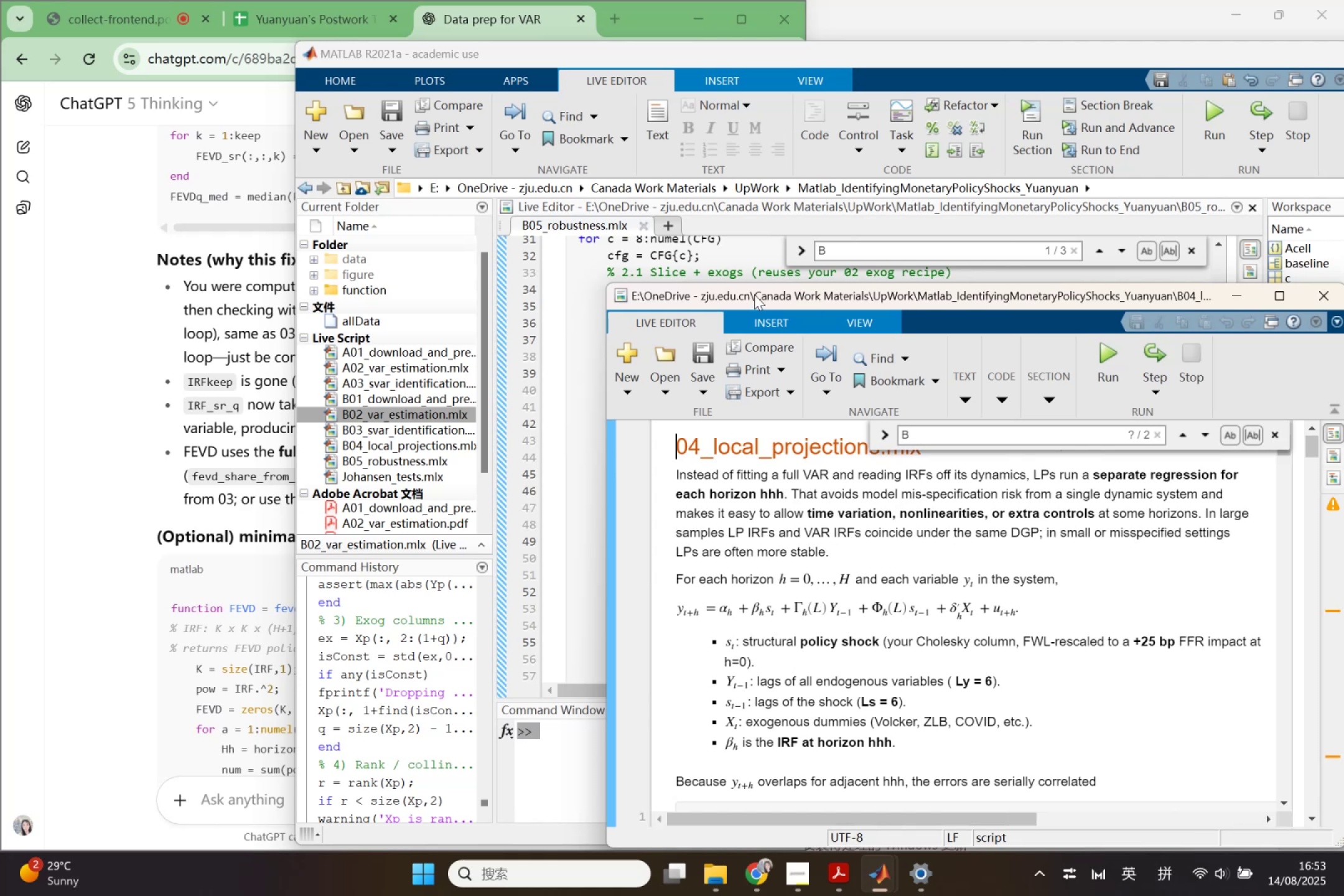 
left_click_drag(start_coordinate=[754, 294], to_coordinate=[991, 247])
 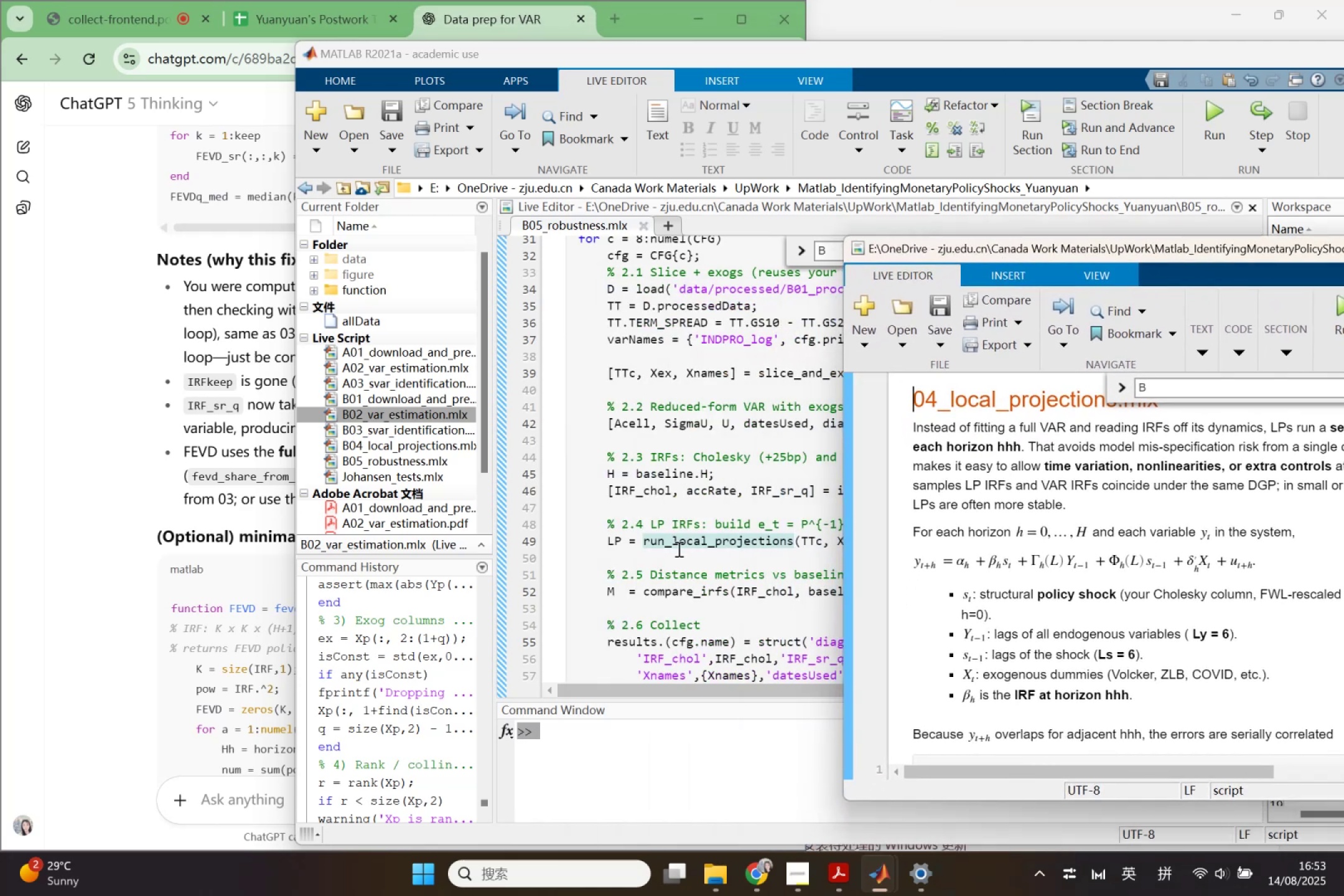 
left_click([680, 551])
 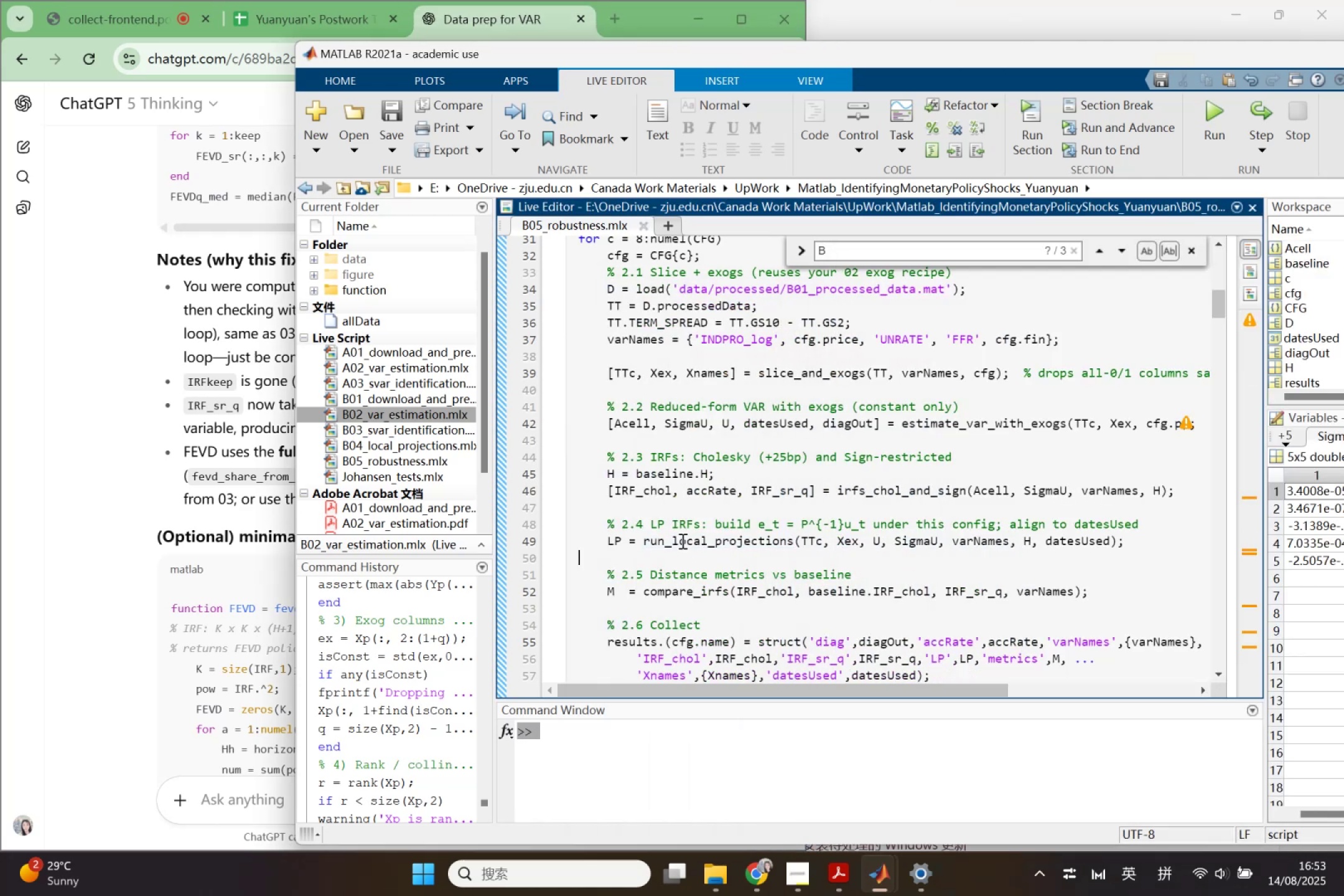 
right_click([681, 539])
 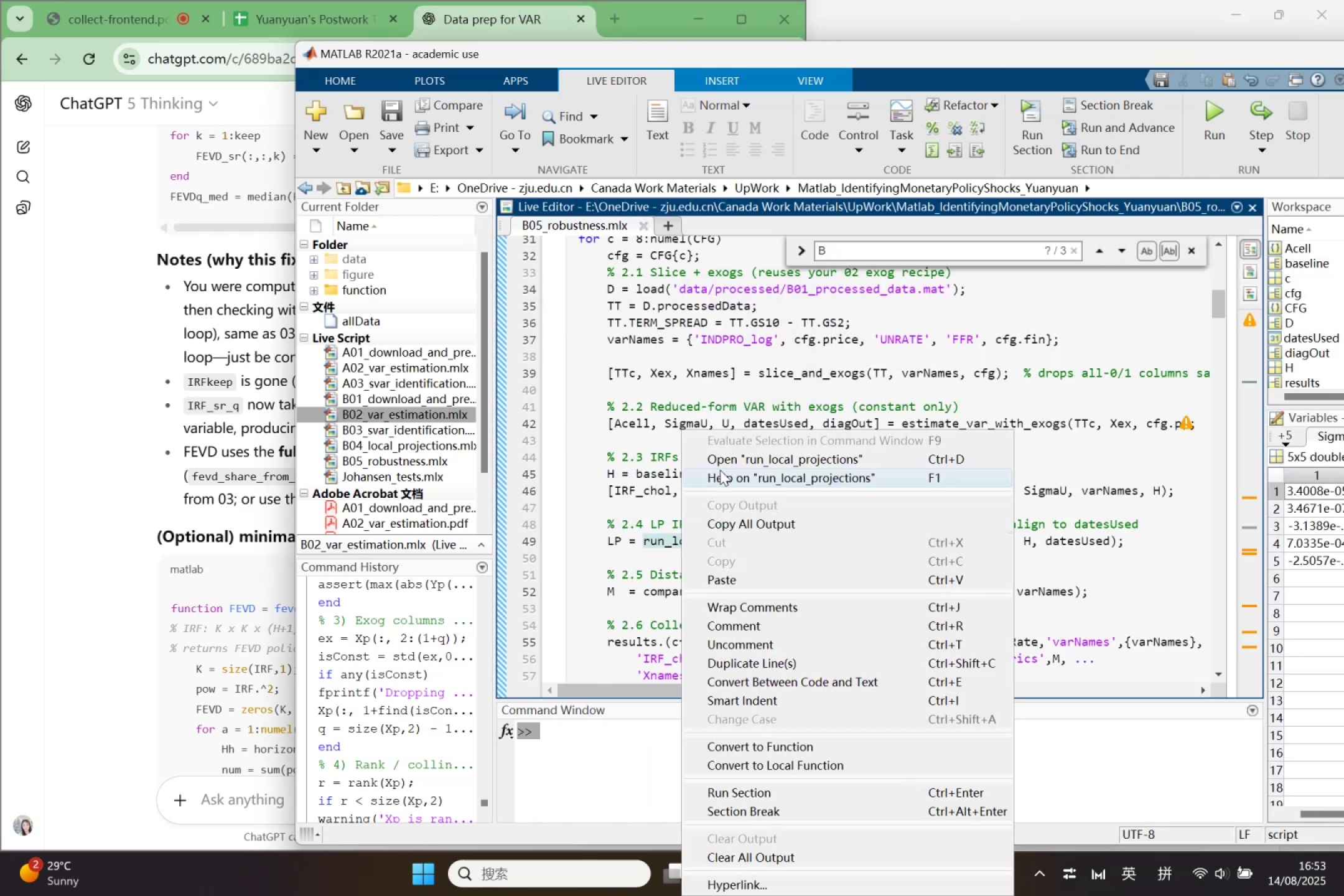 
left_click([726, 457])
 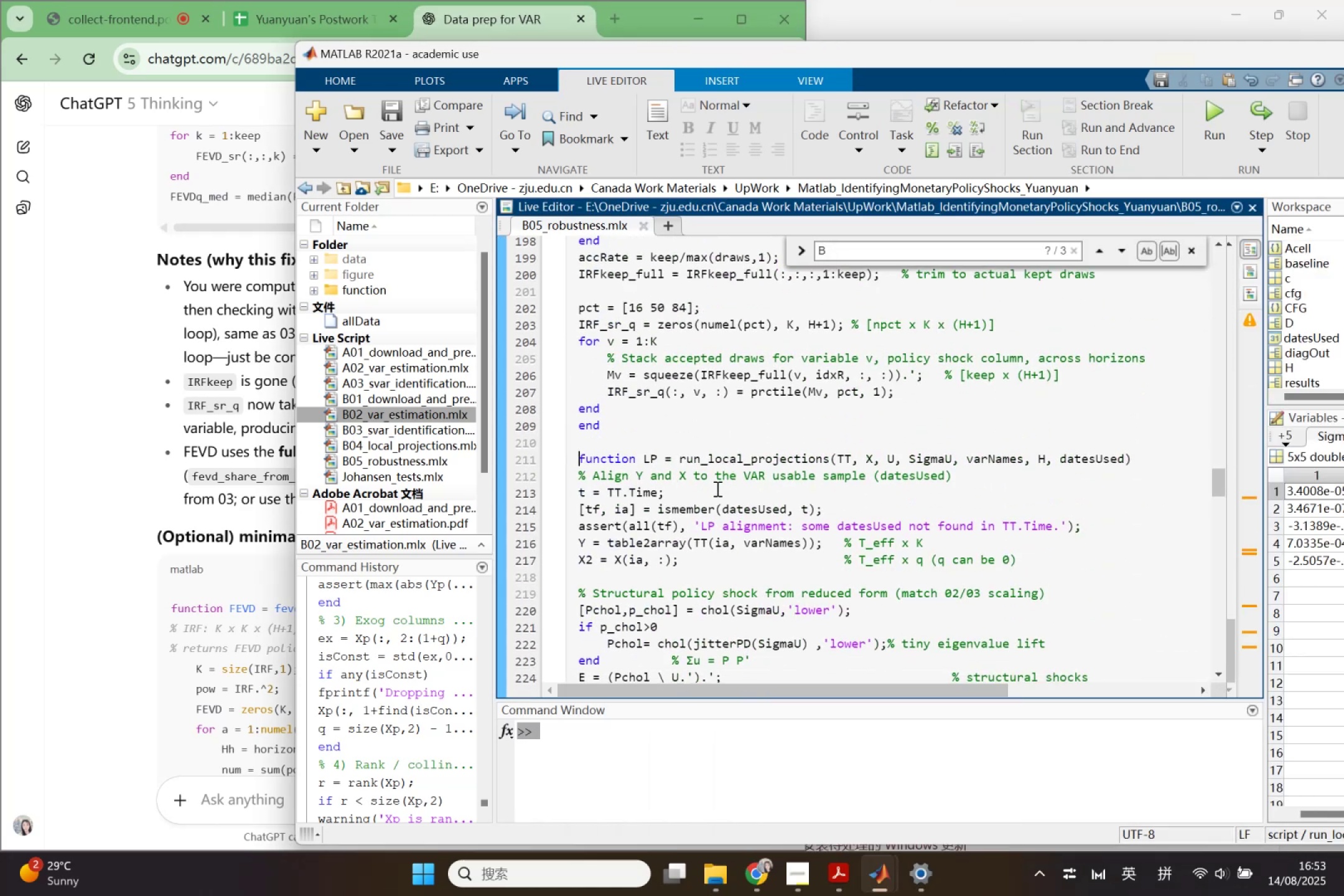 
scroll: coordinate [699, 531], scroll_direction: down, amount: 2.0
 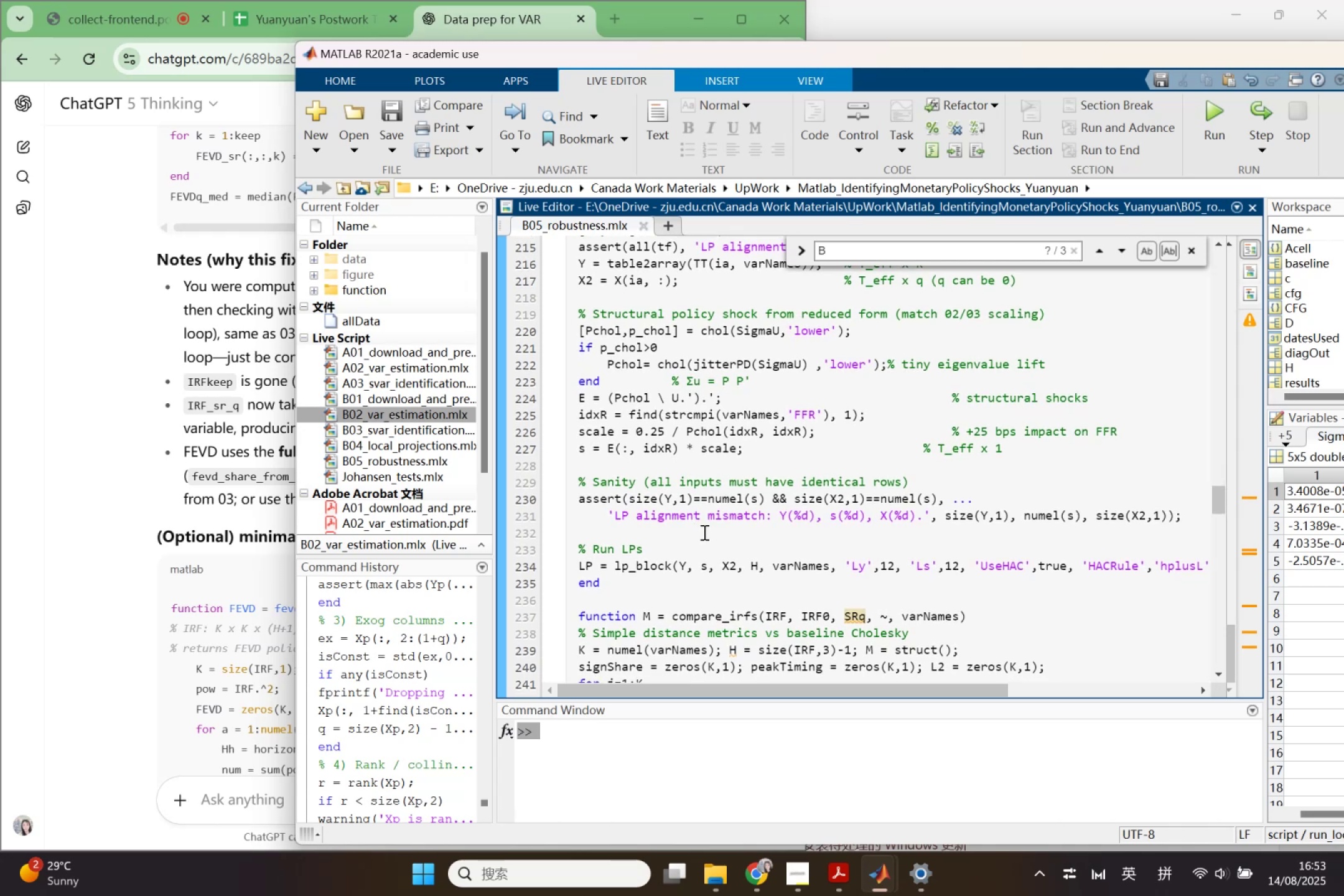 
wait(13.49)
 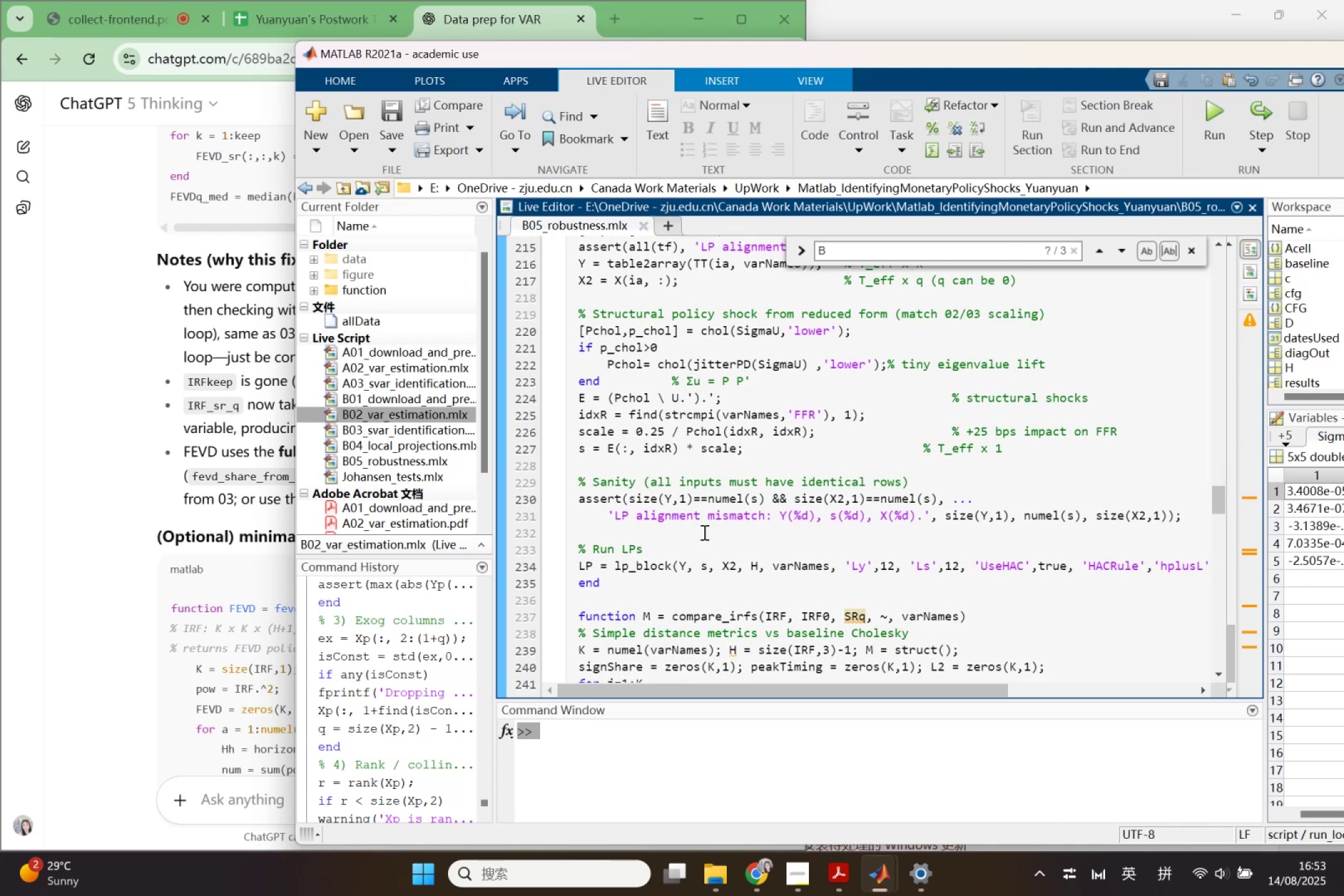 
scroll: coordinate [703, 532], scroll_direction: up, amount: 1.0
 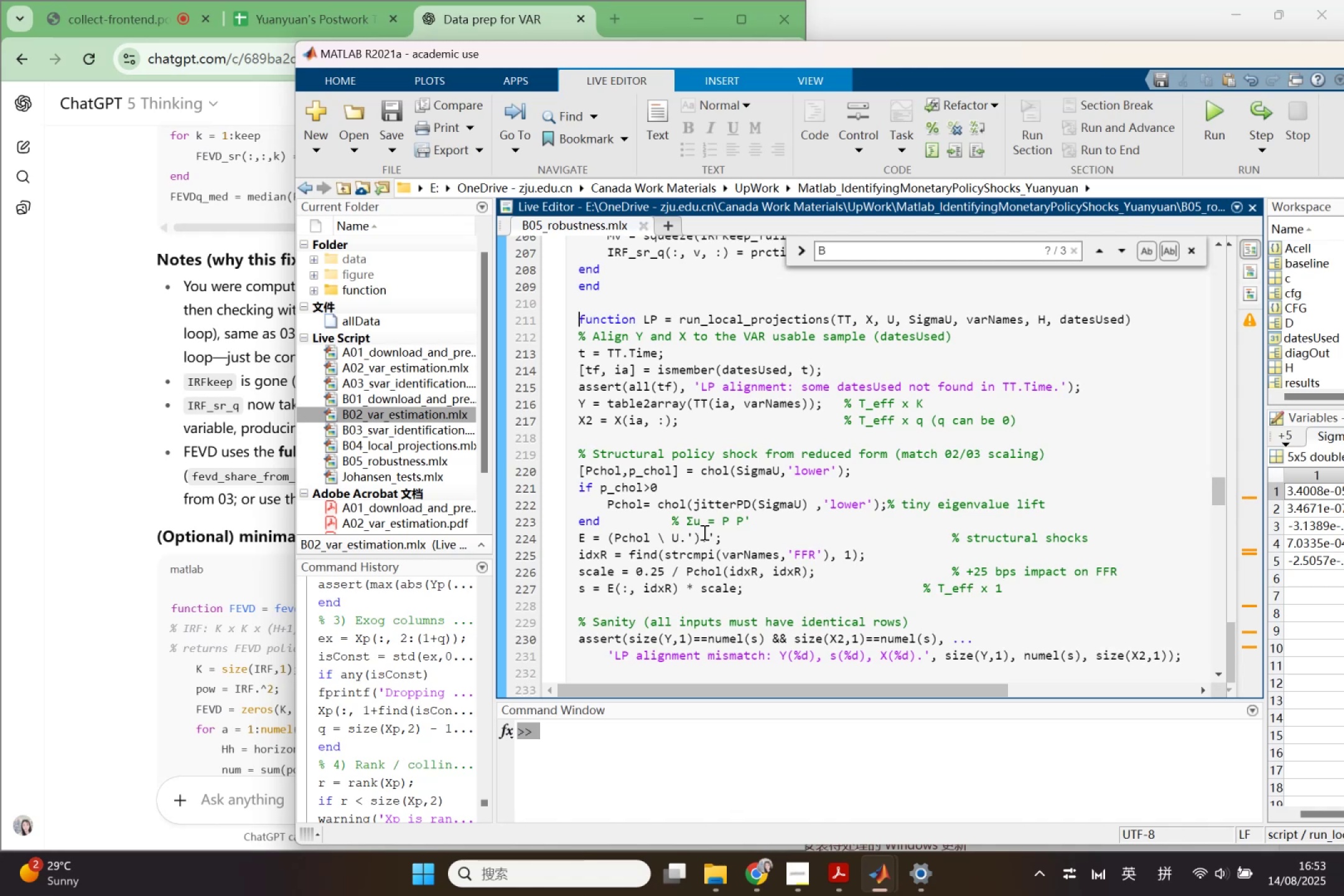 
wait(16.07)
 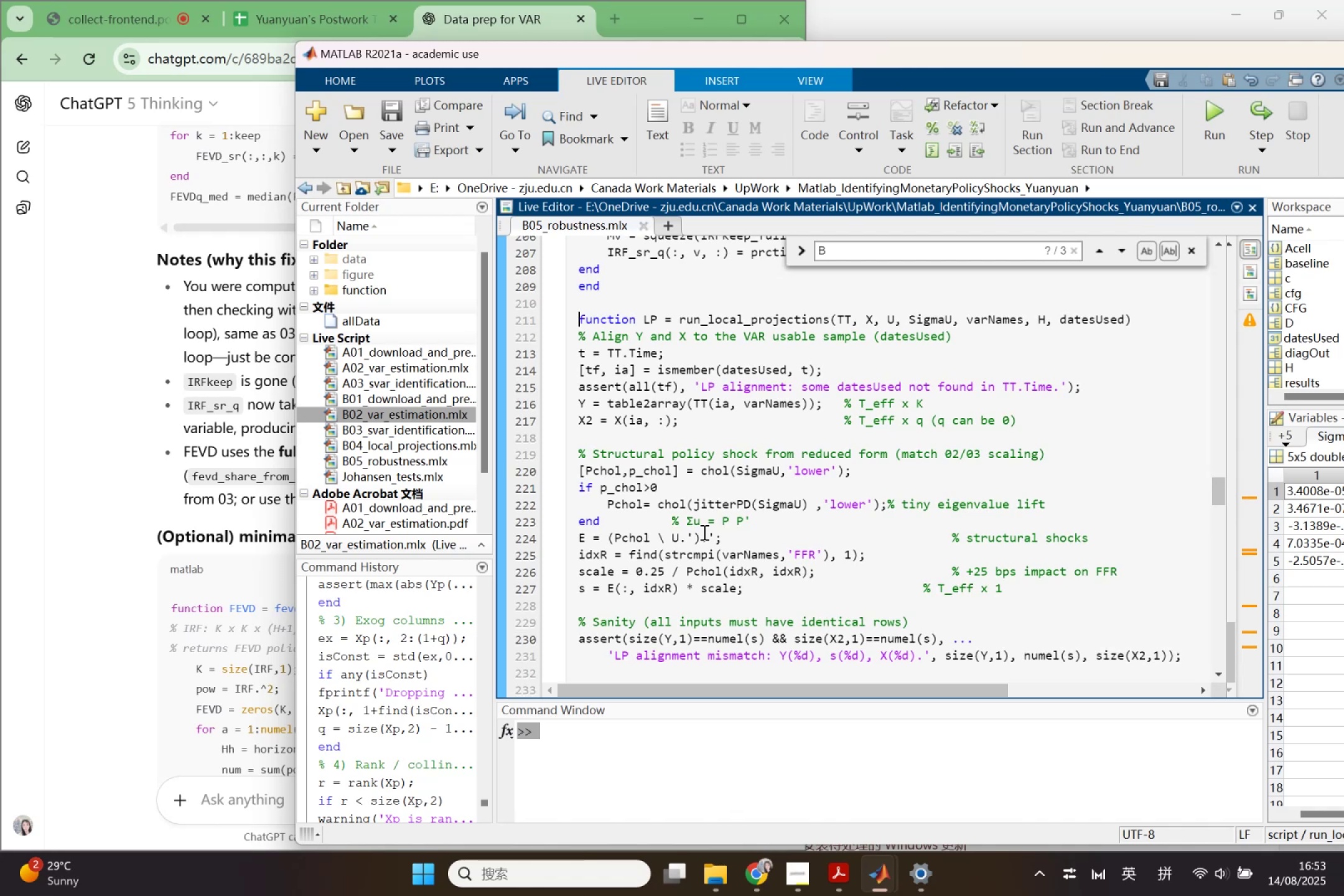 
left_click([959, 717])
 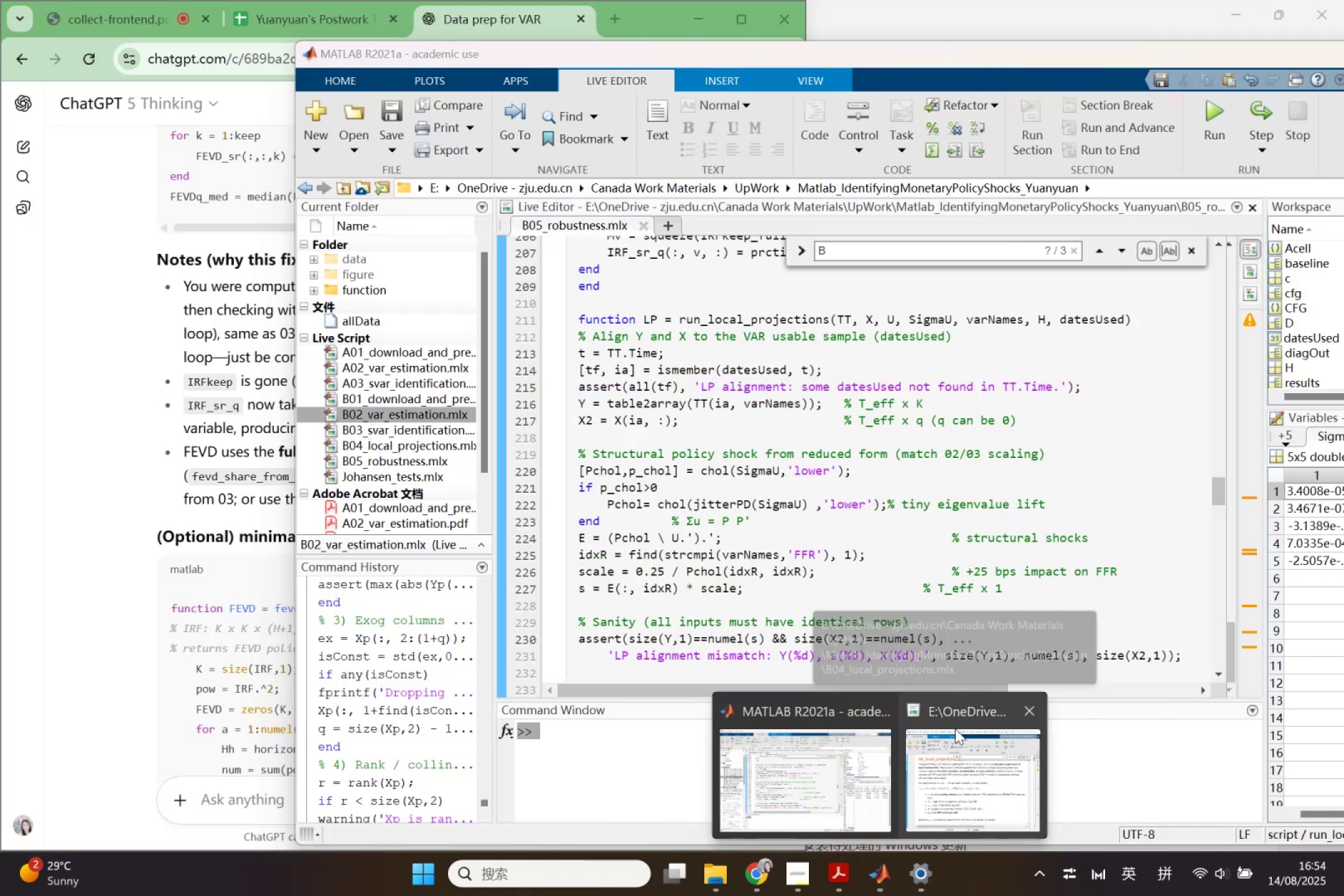 
left_click([955, 736])
 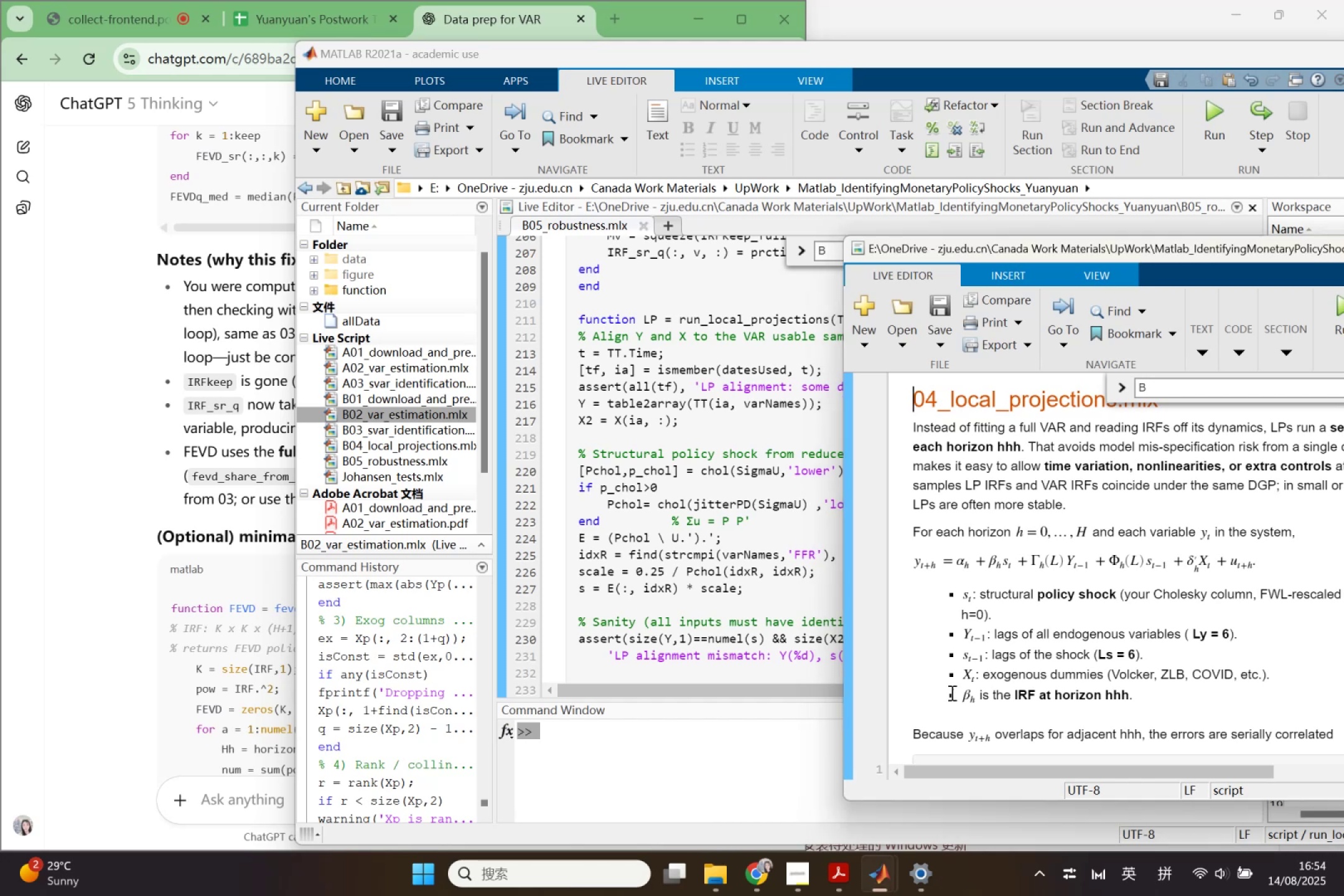 
scroll: coordinate [990, 621], scroll_direction: down, amount: 3.0
 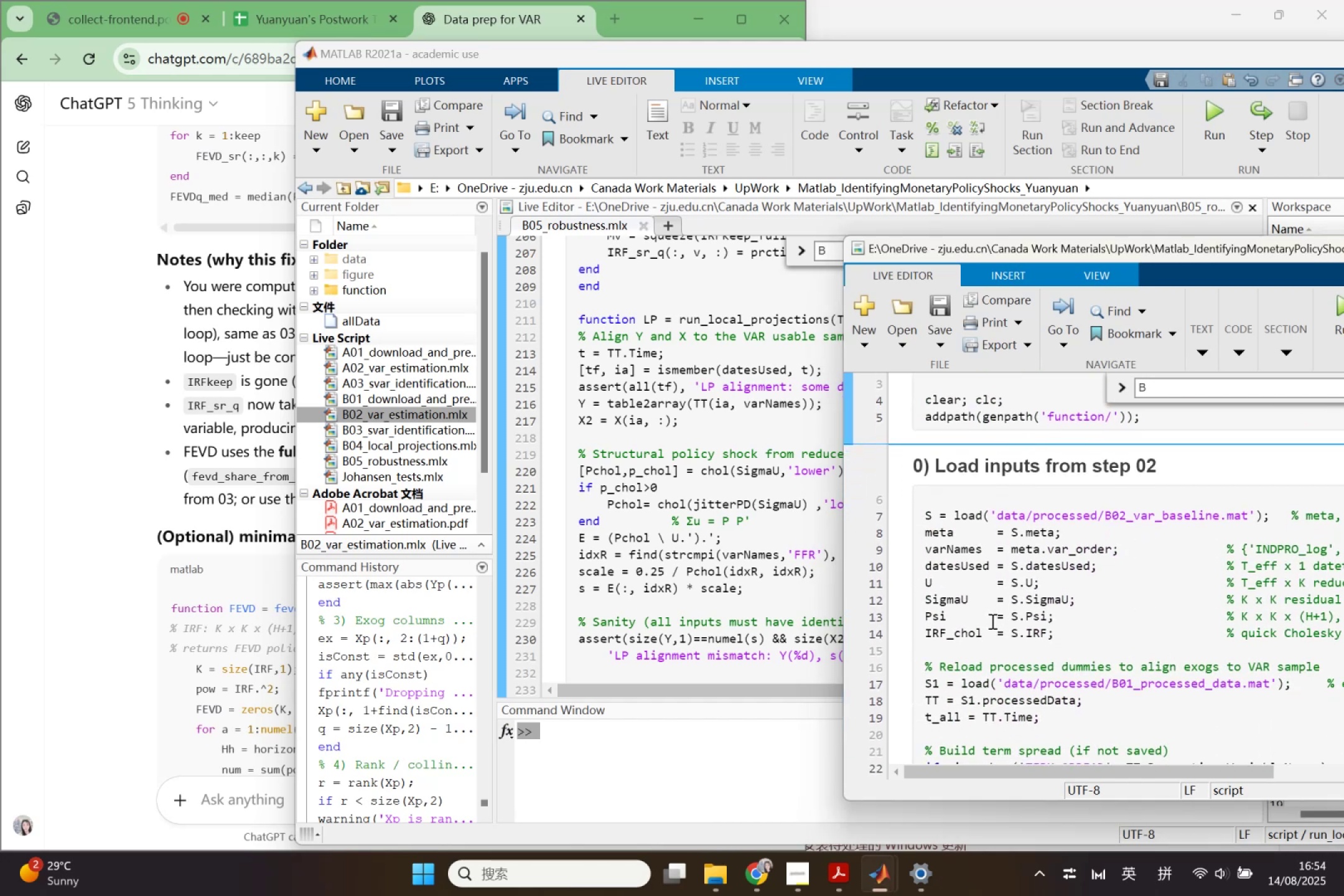 
wait(5.99)
 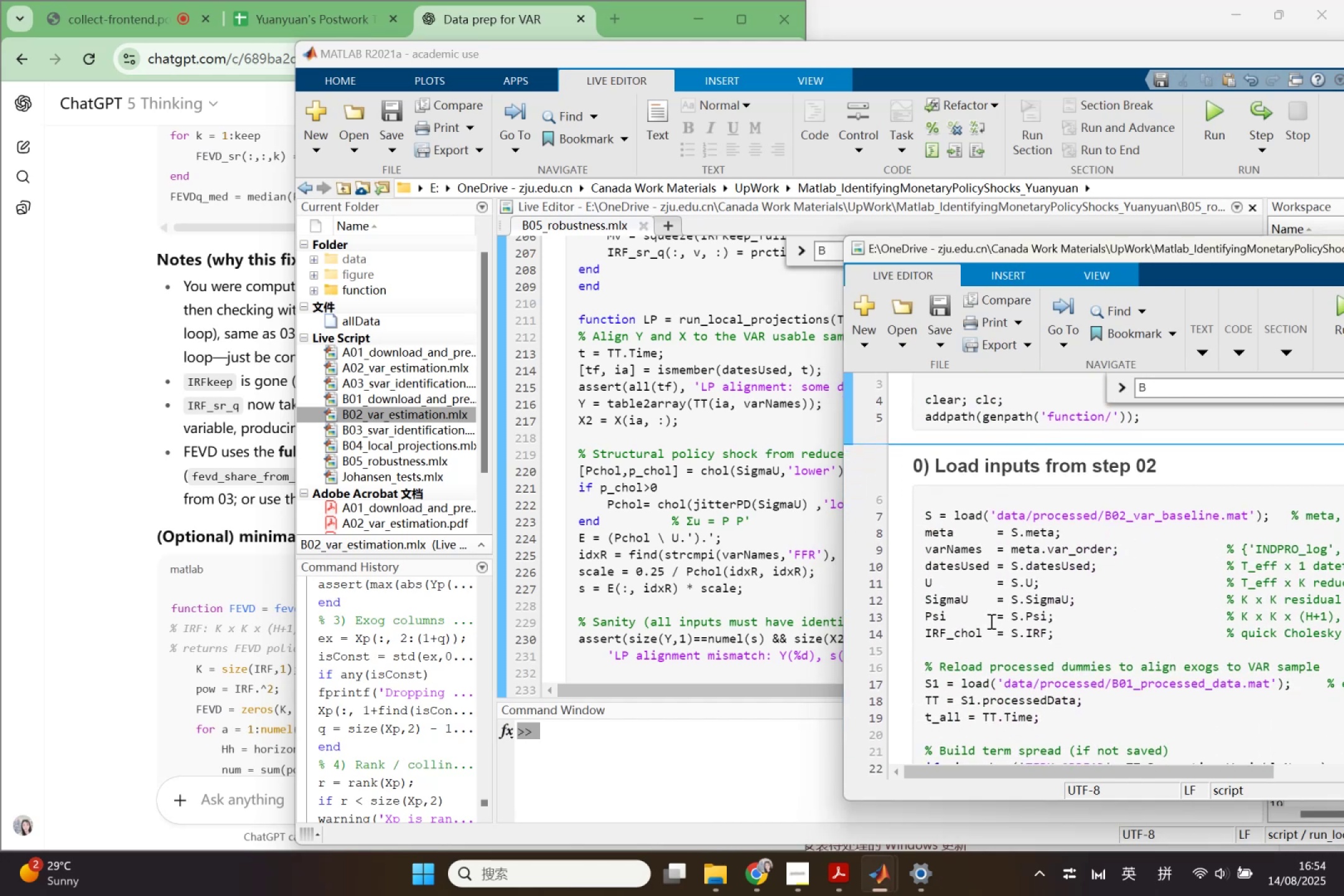 
scroll: coordinate [992, 626], scroll_direction: down, amount: 3.0
 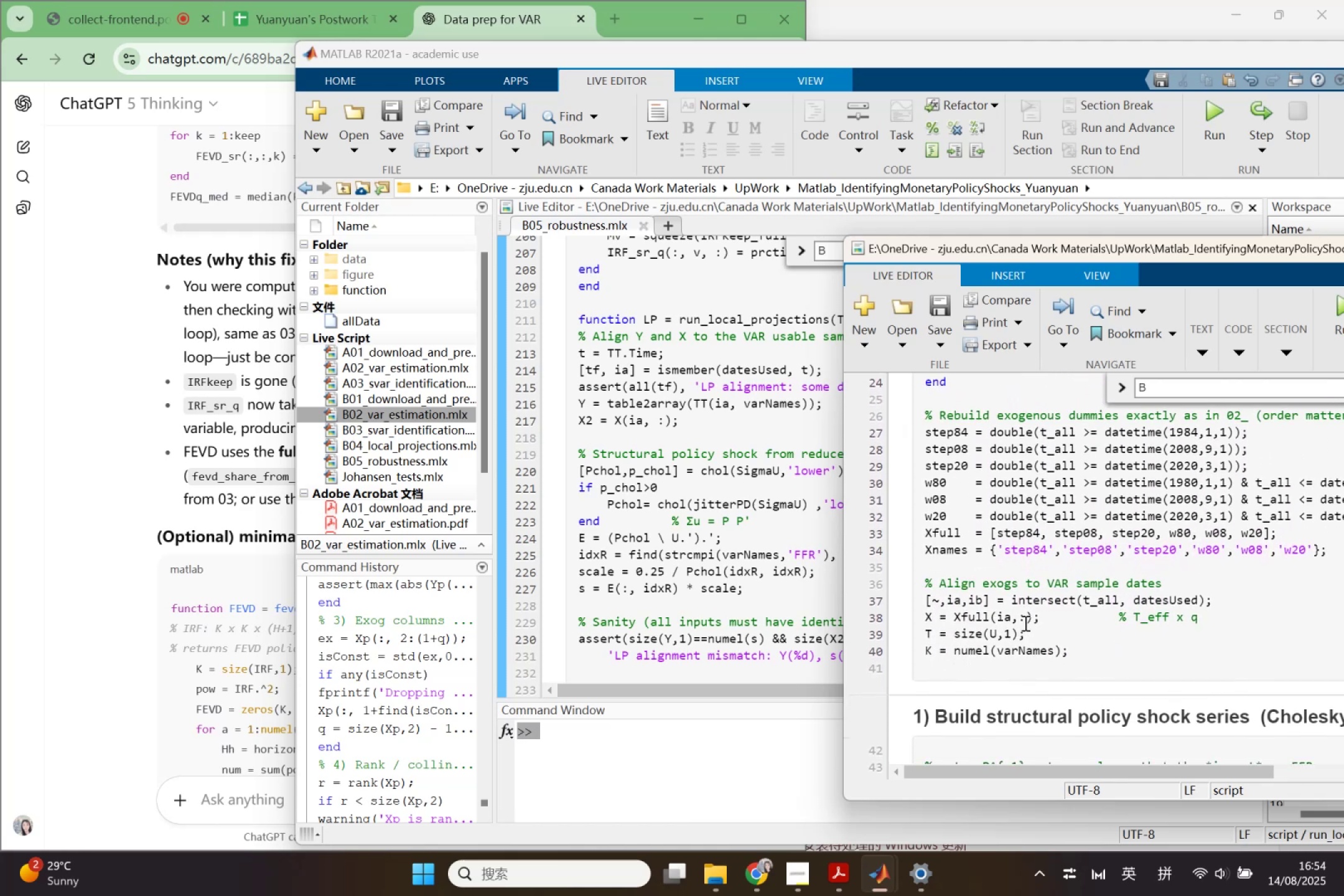 
left_click([1038, 597])
 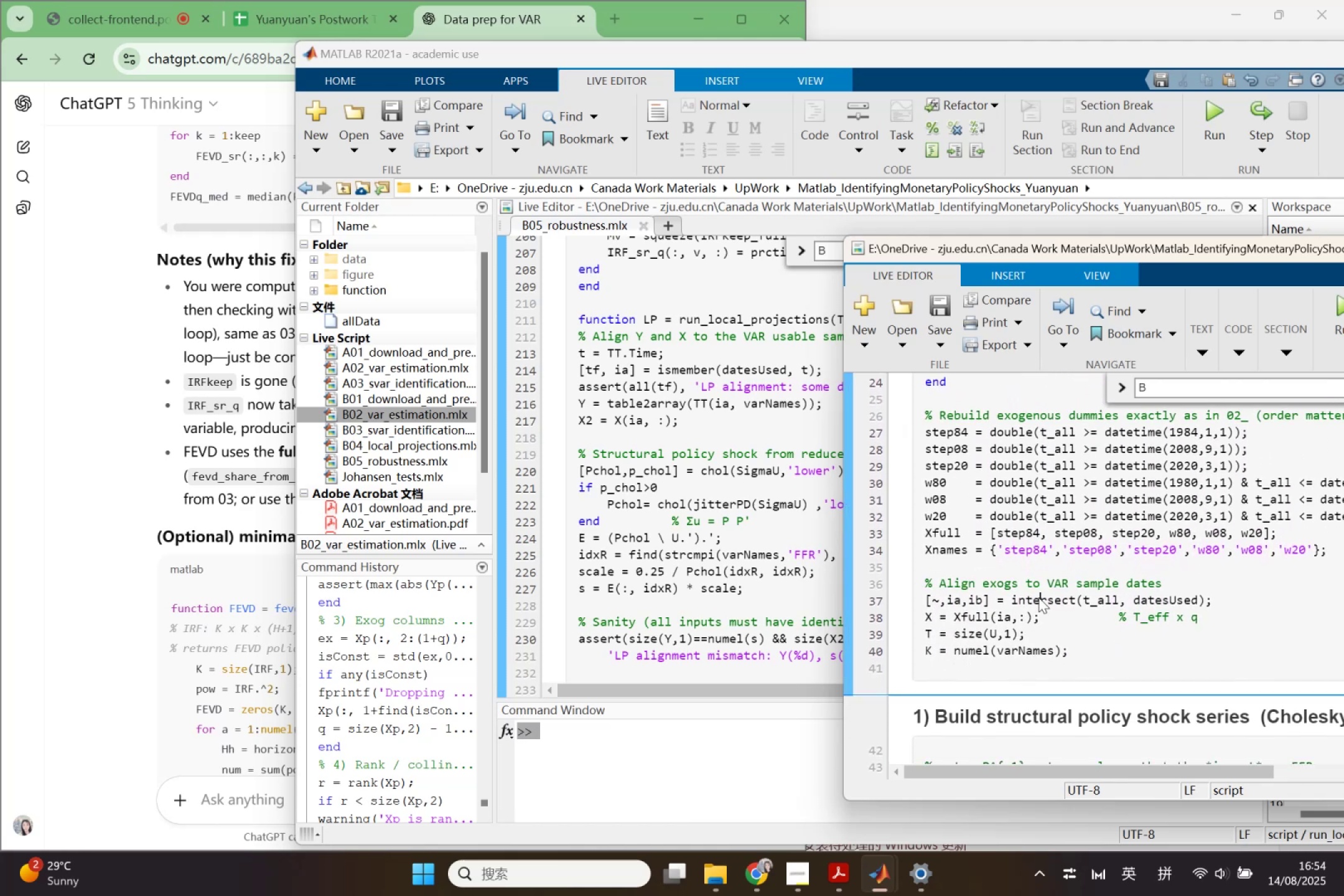 
right_click([1038, 597])
 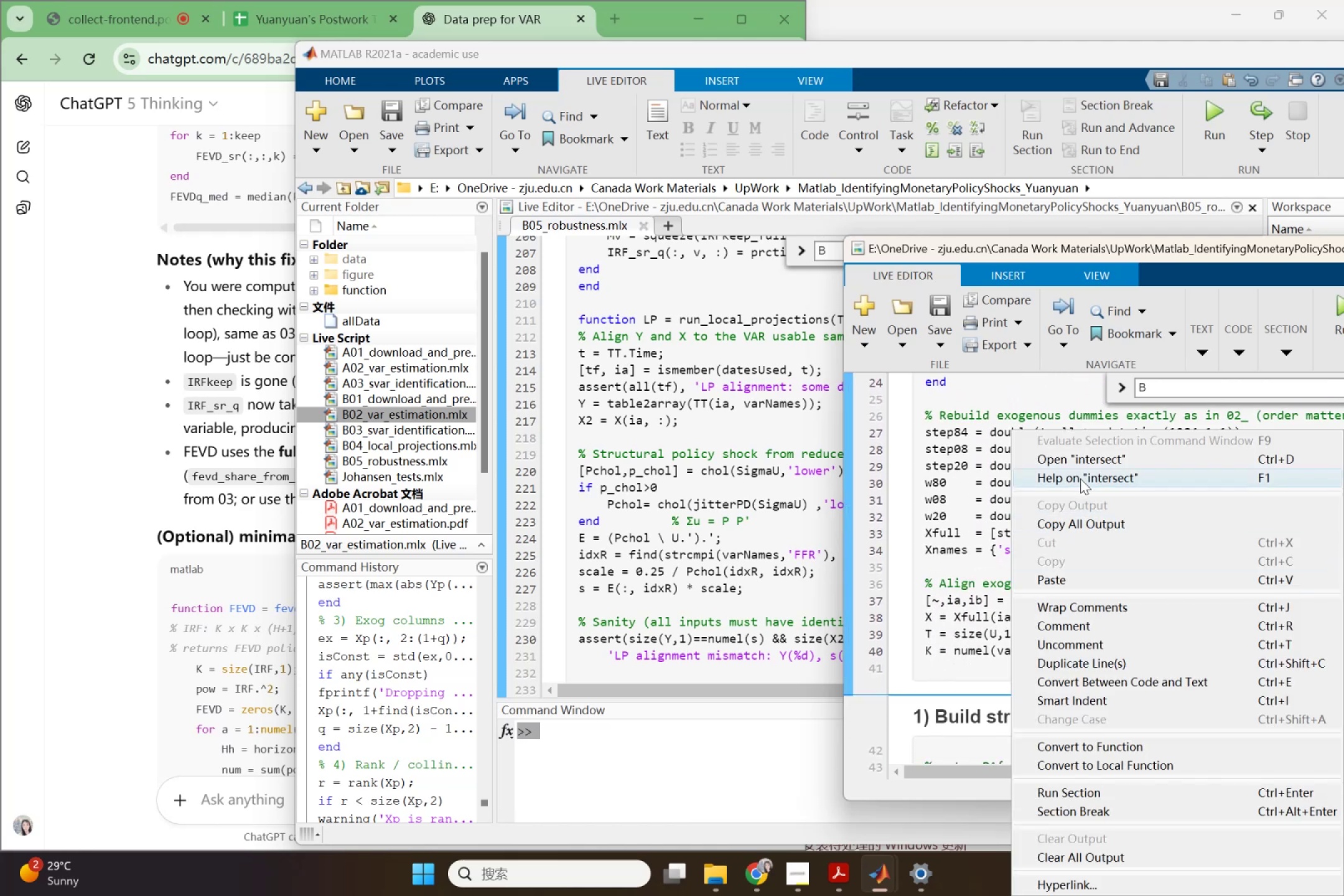 
left_click([1083, 457])
 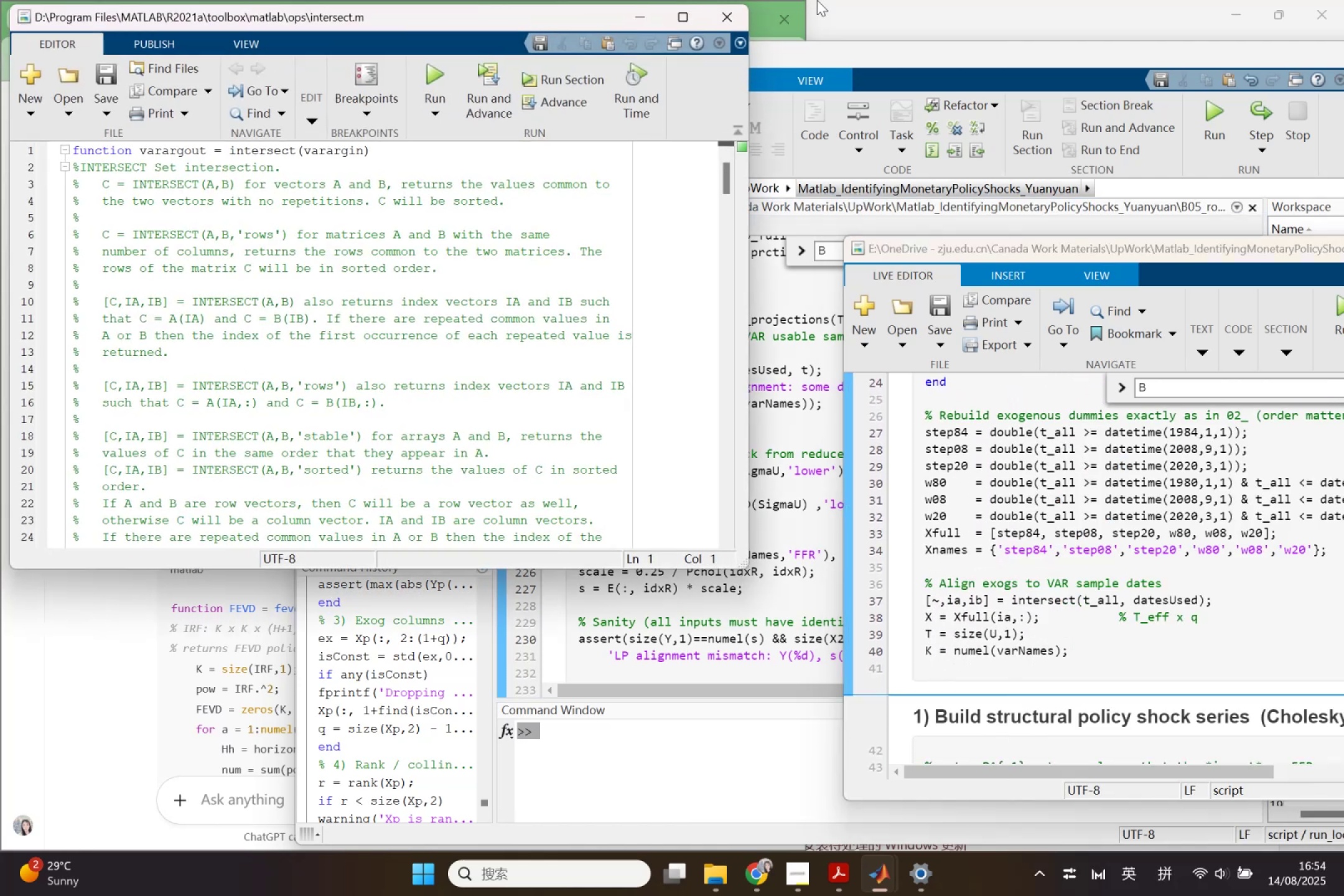 
left_click([730, 12])
 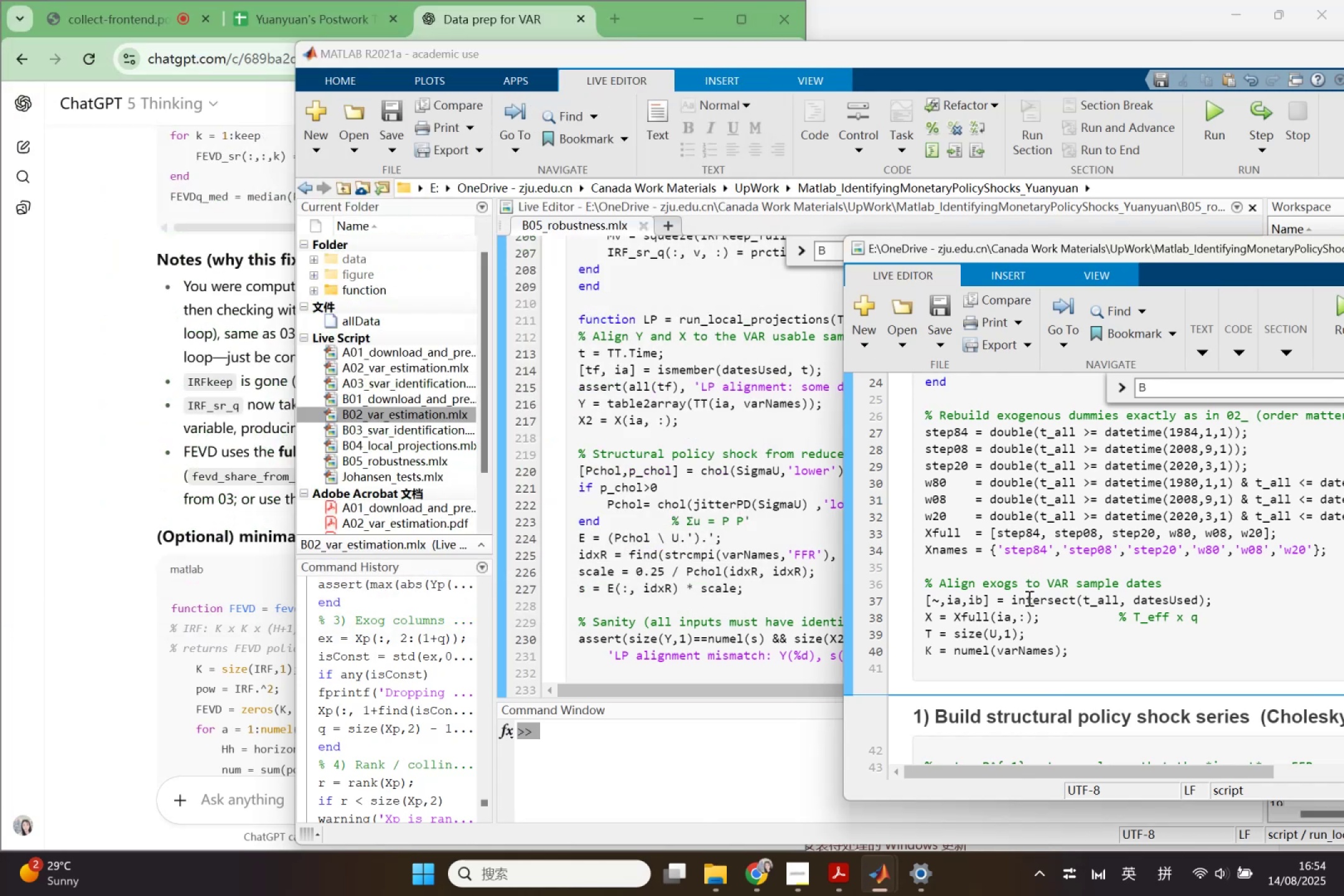 
left_click([1028, 598])
 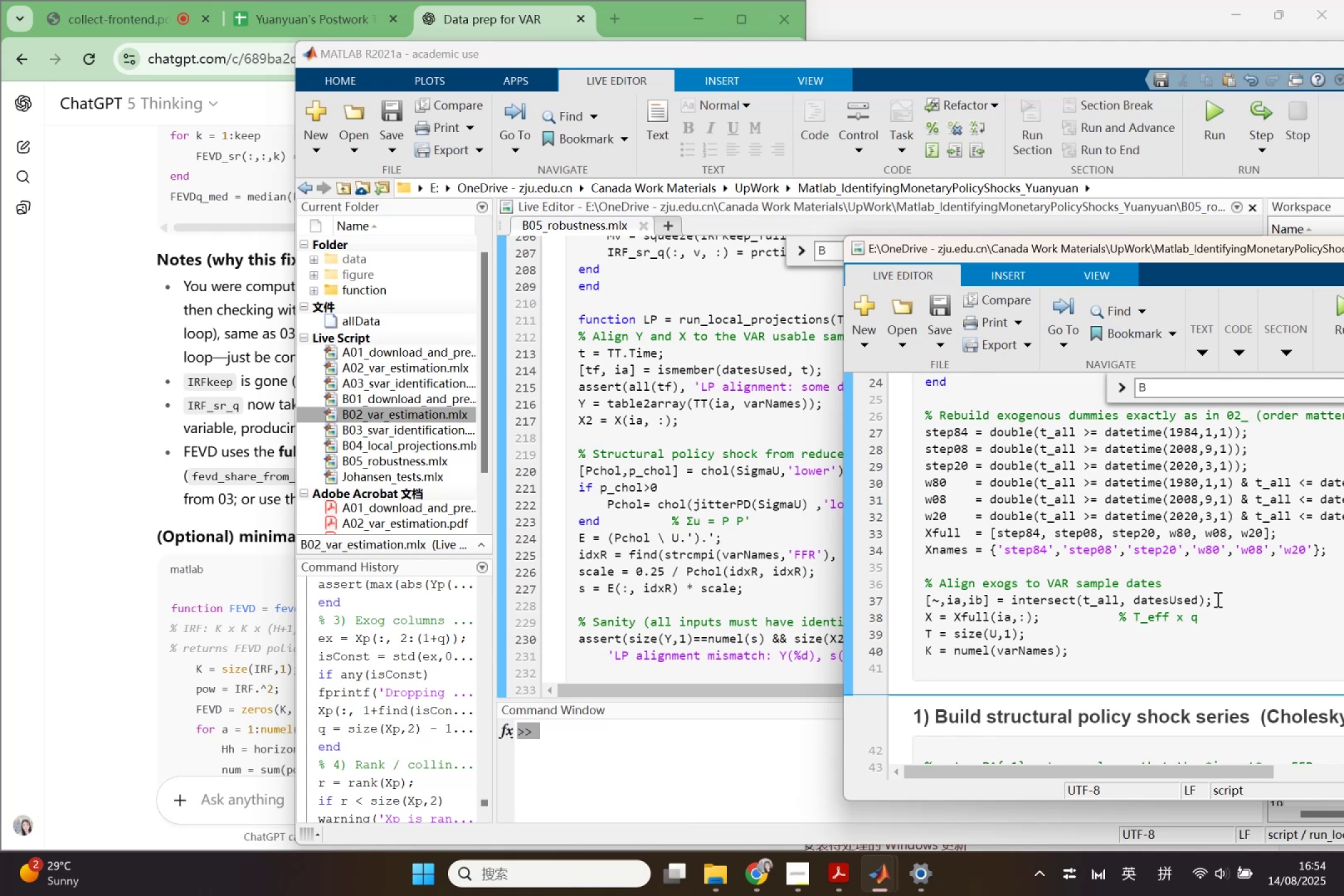 
wait(37.41)
 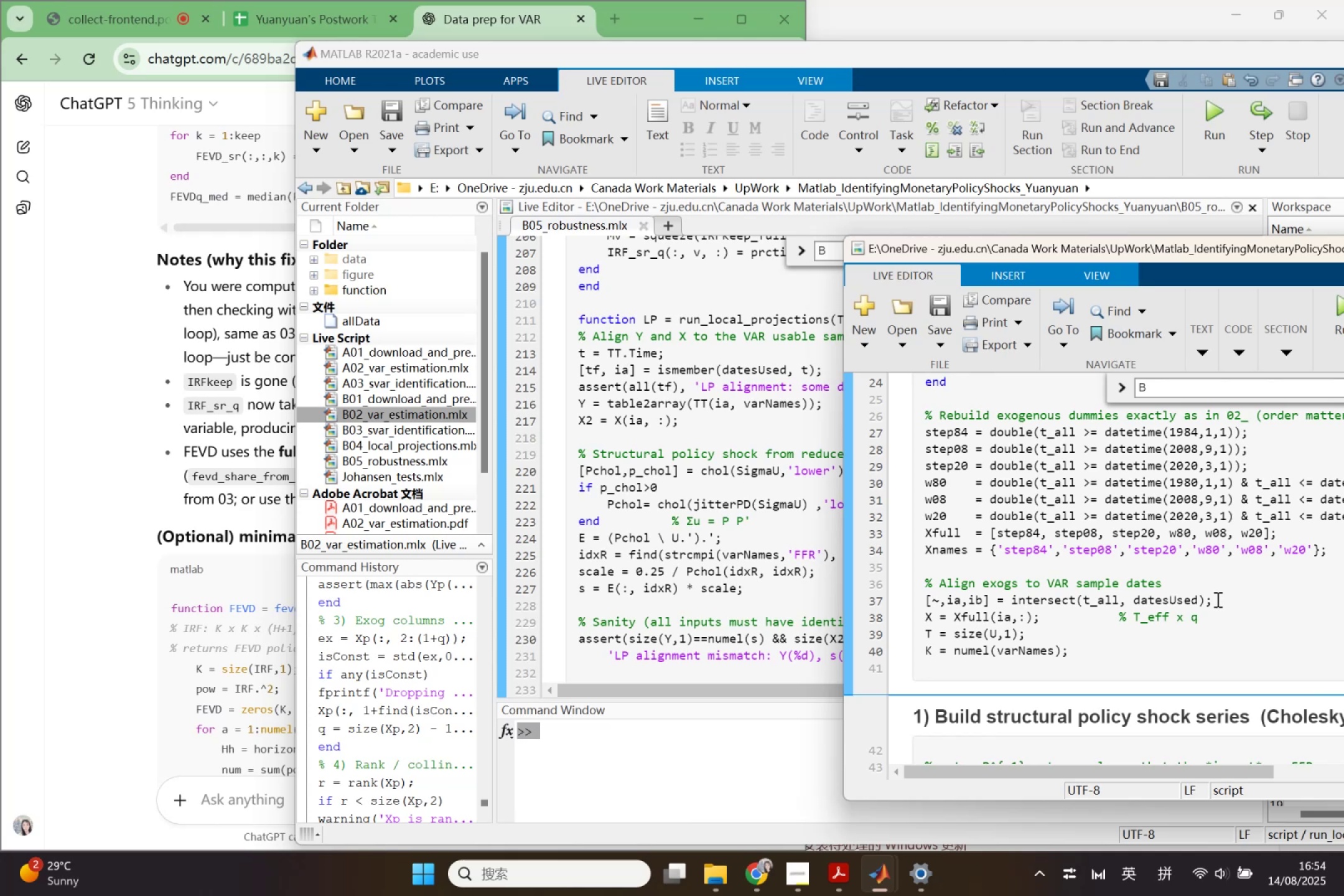 
scroll: coordinate [1104, 637], scroll_direction: up, amount: 3.0
 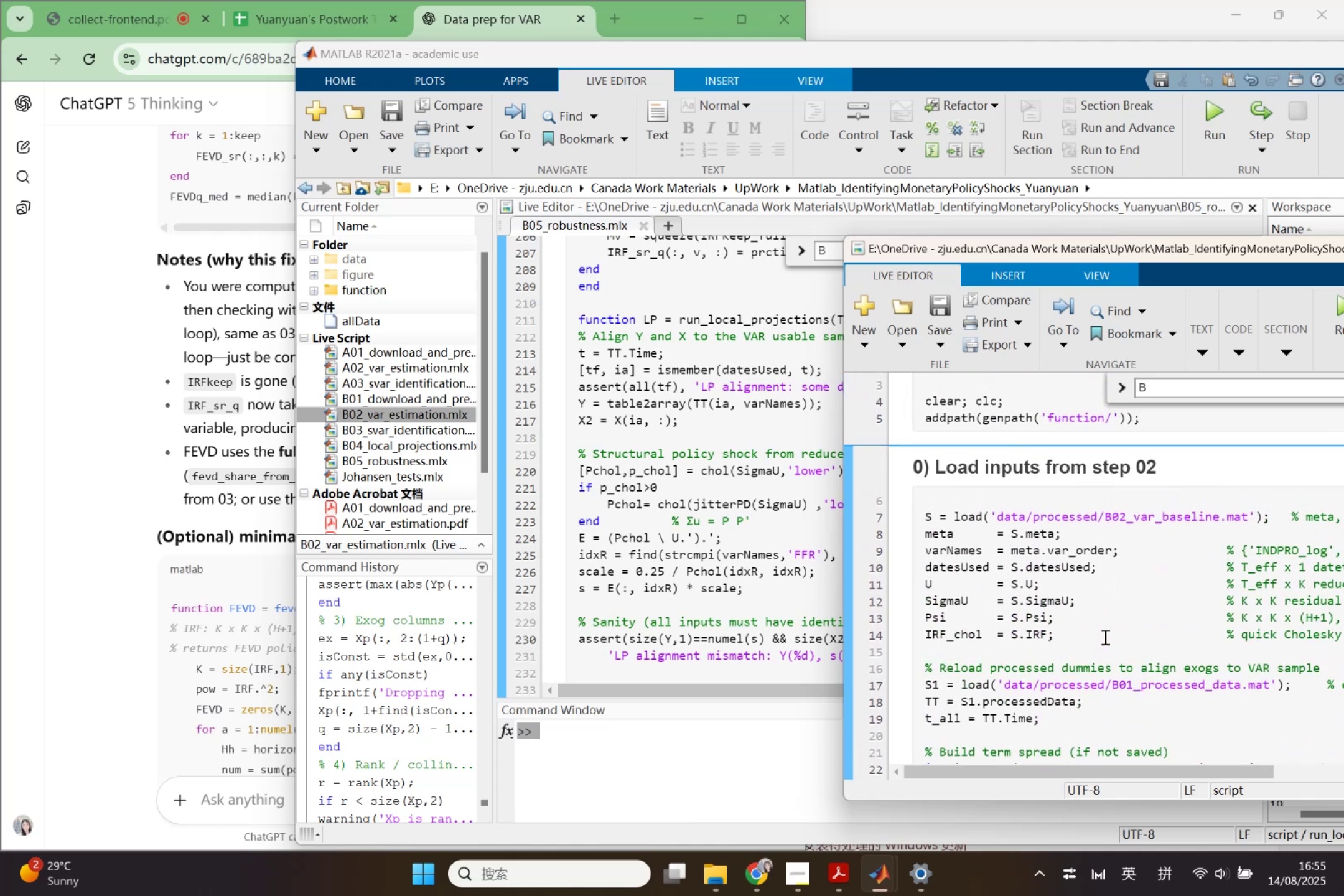 
scroll: coordinate [1104, 637], scroll_direction: down, amount: 1.0
 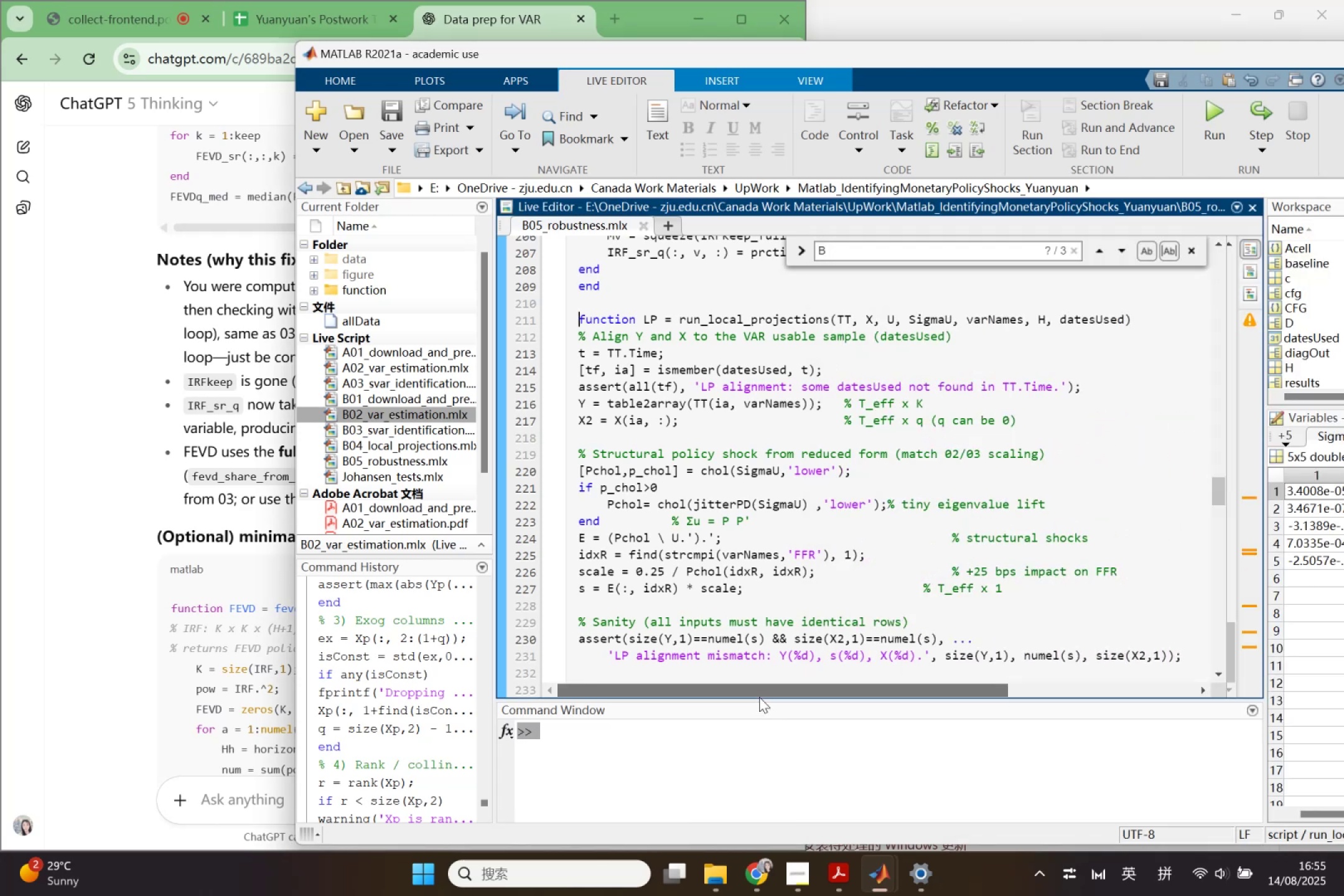 
left_click([759, 697])
 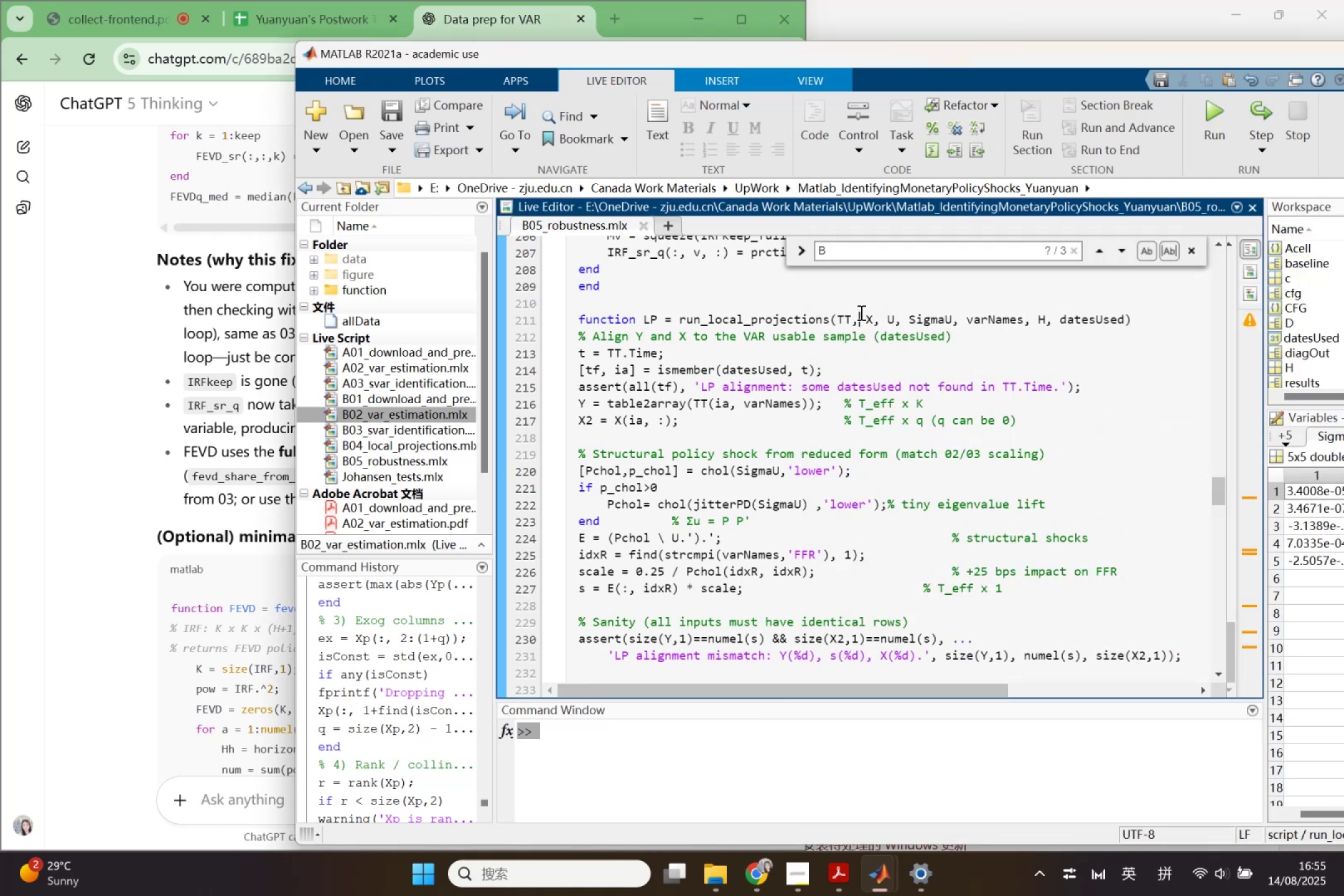 
double_click([870, 317])
 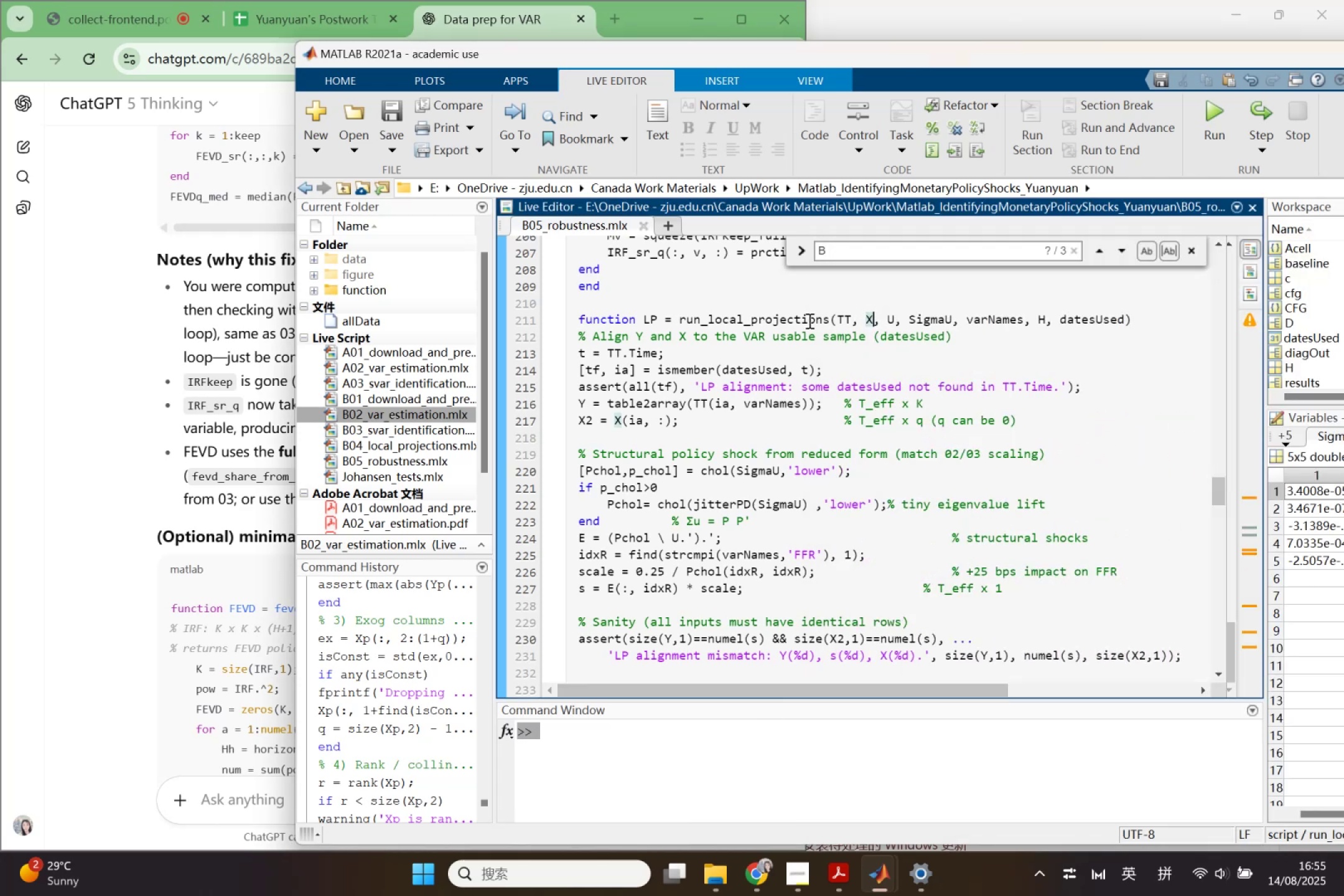 
left_click([808, 320])
 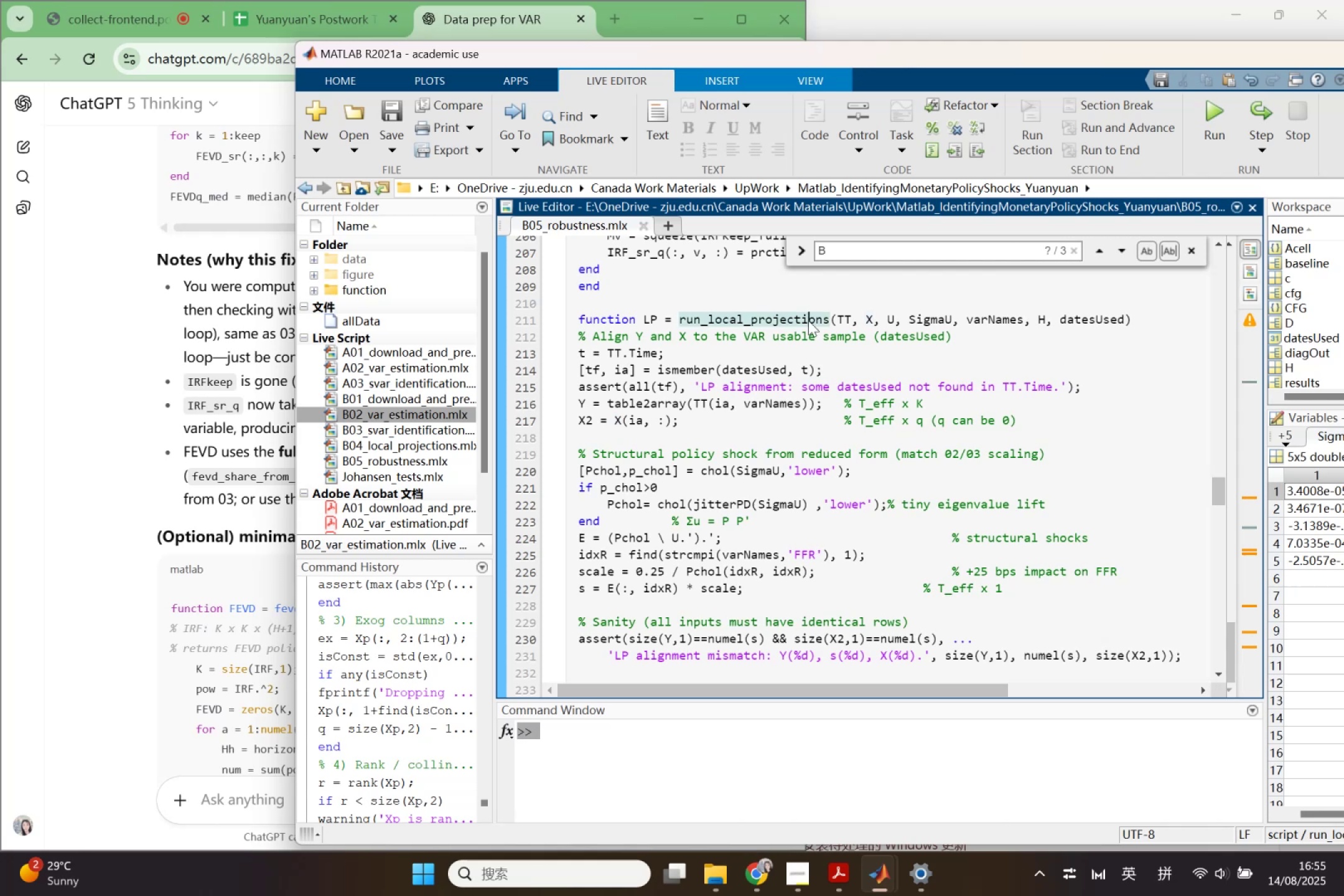 
right_click([808, 320])
 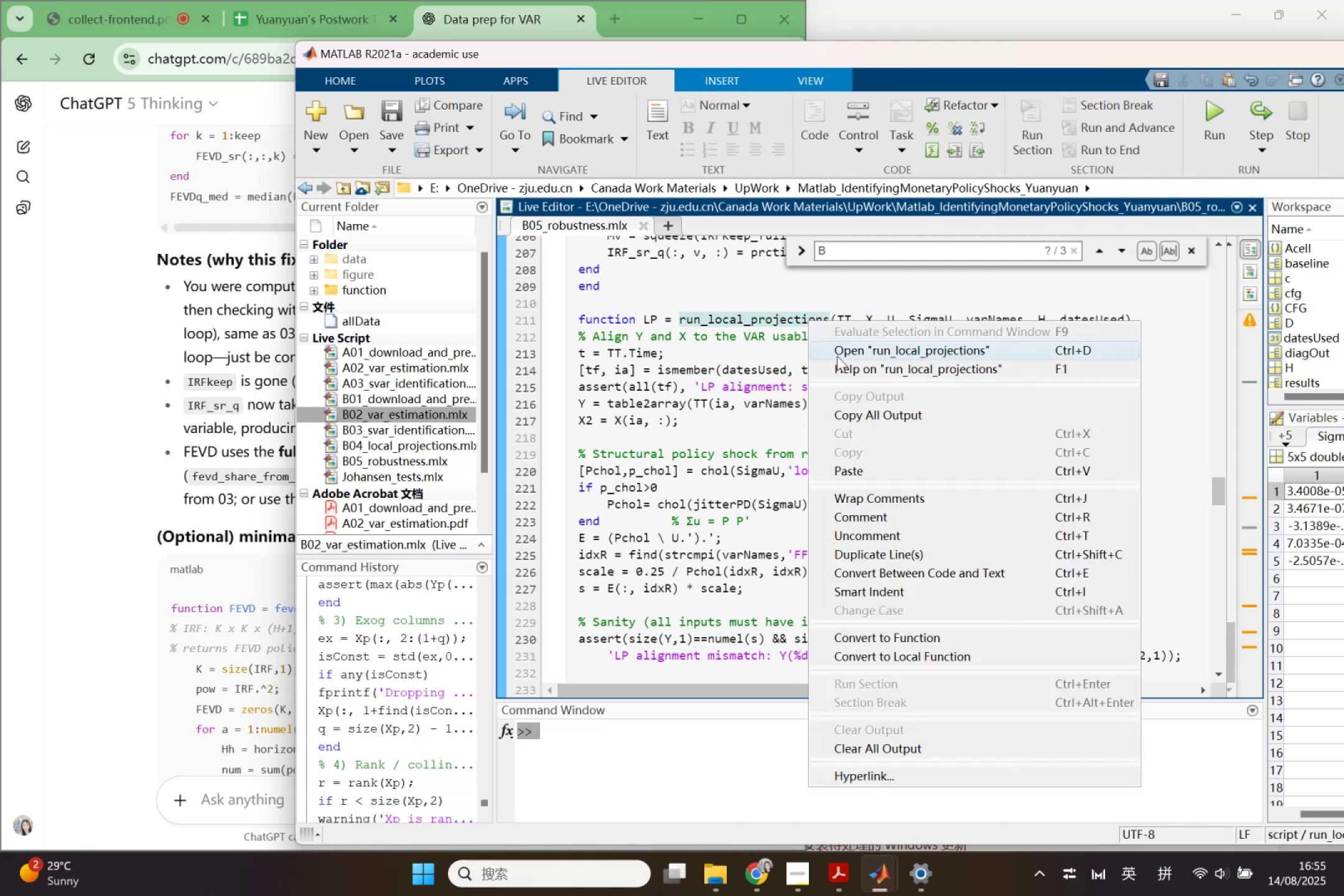 
left_click([740, 387])
 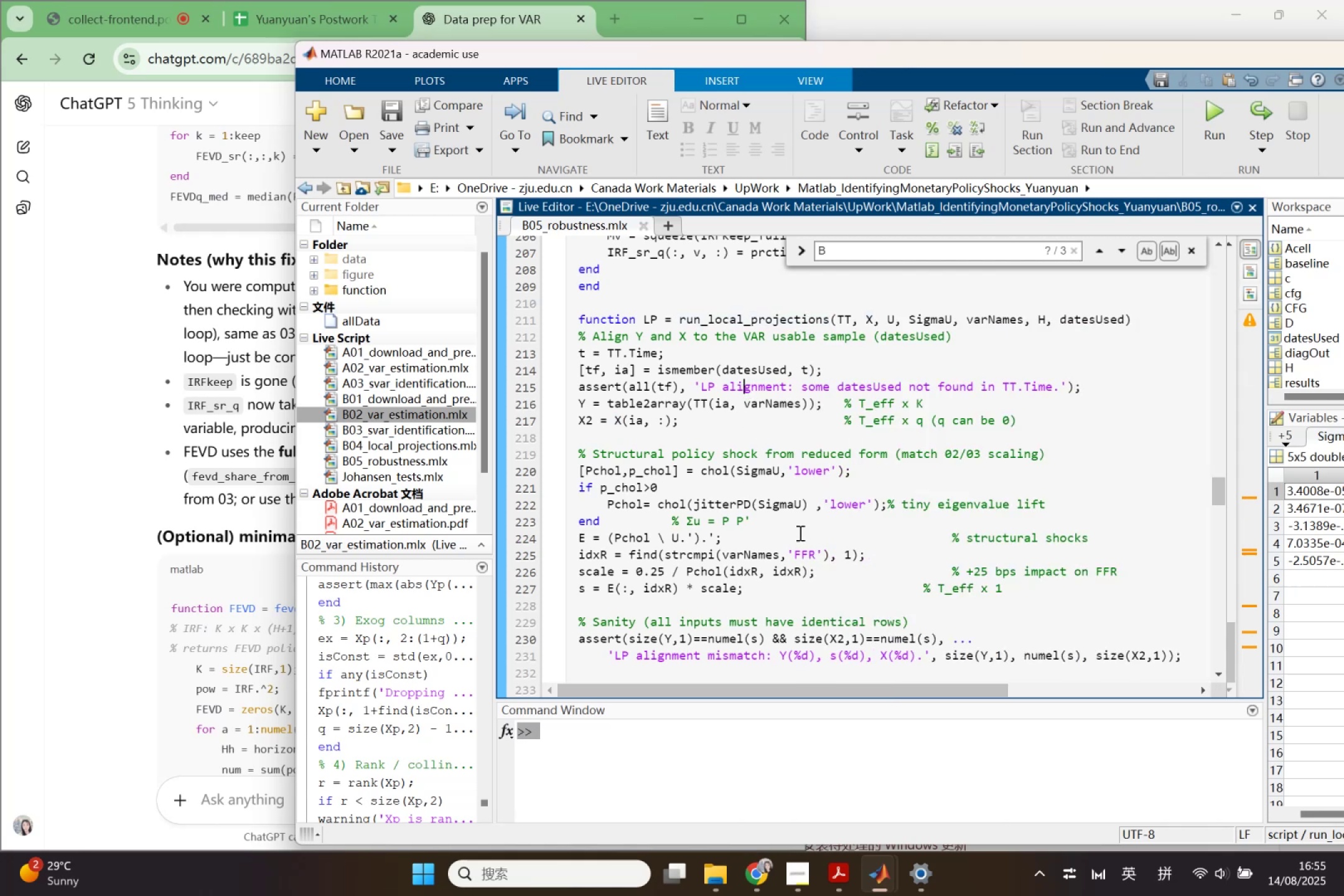 
scroll: coordinate [835, 549], scroll_direction: up, amount: 21.0
 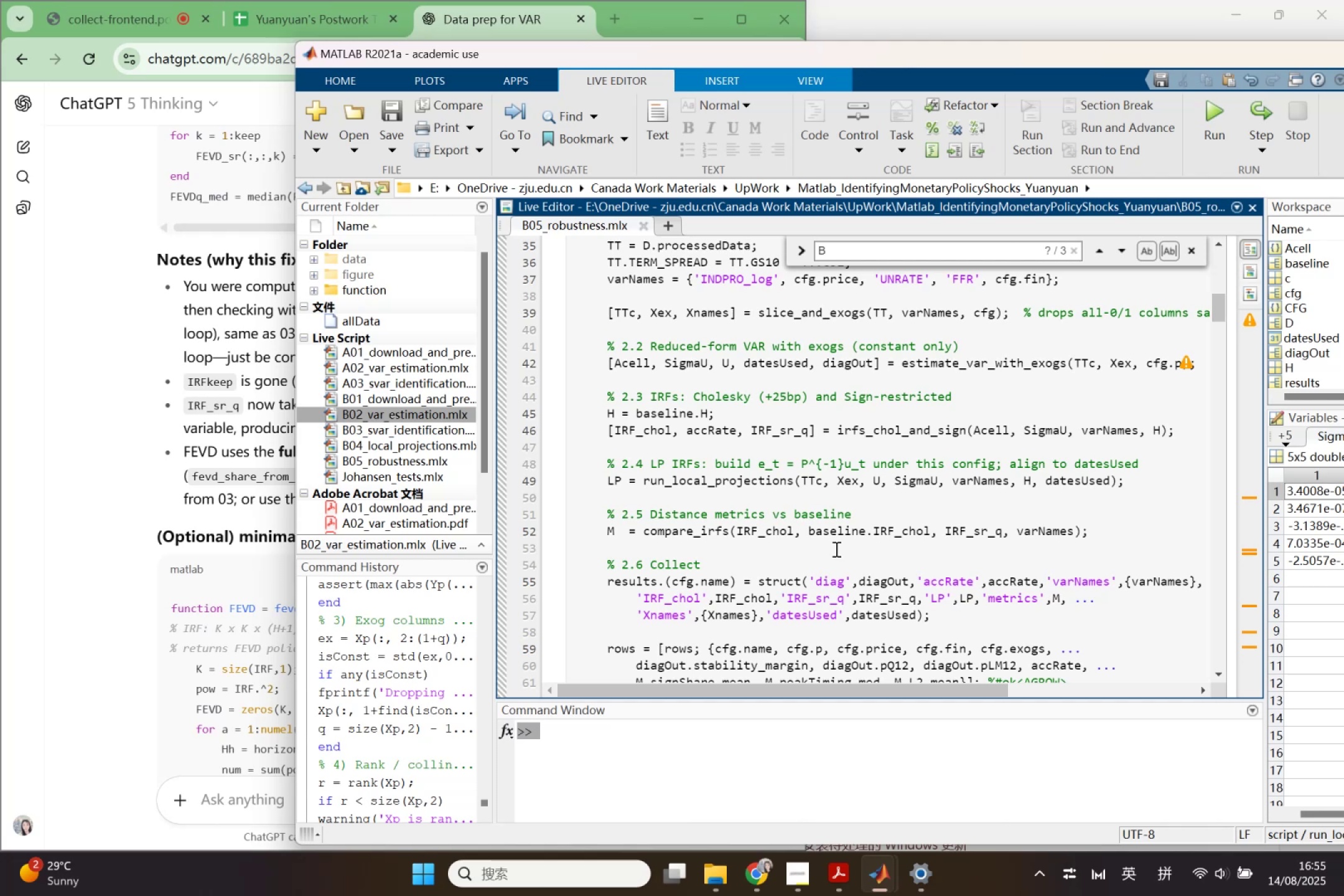 
wait(38.29)
 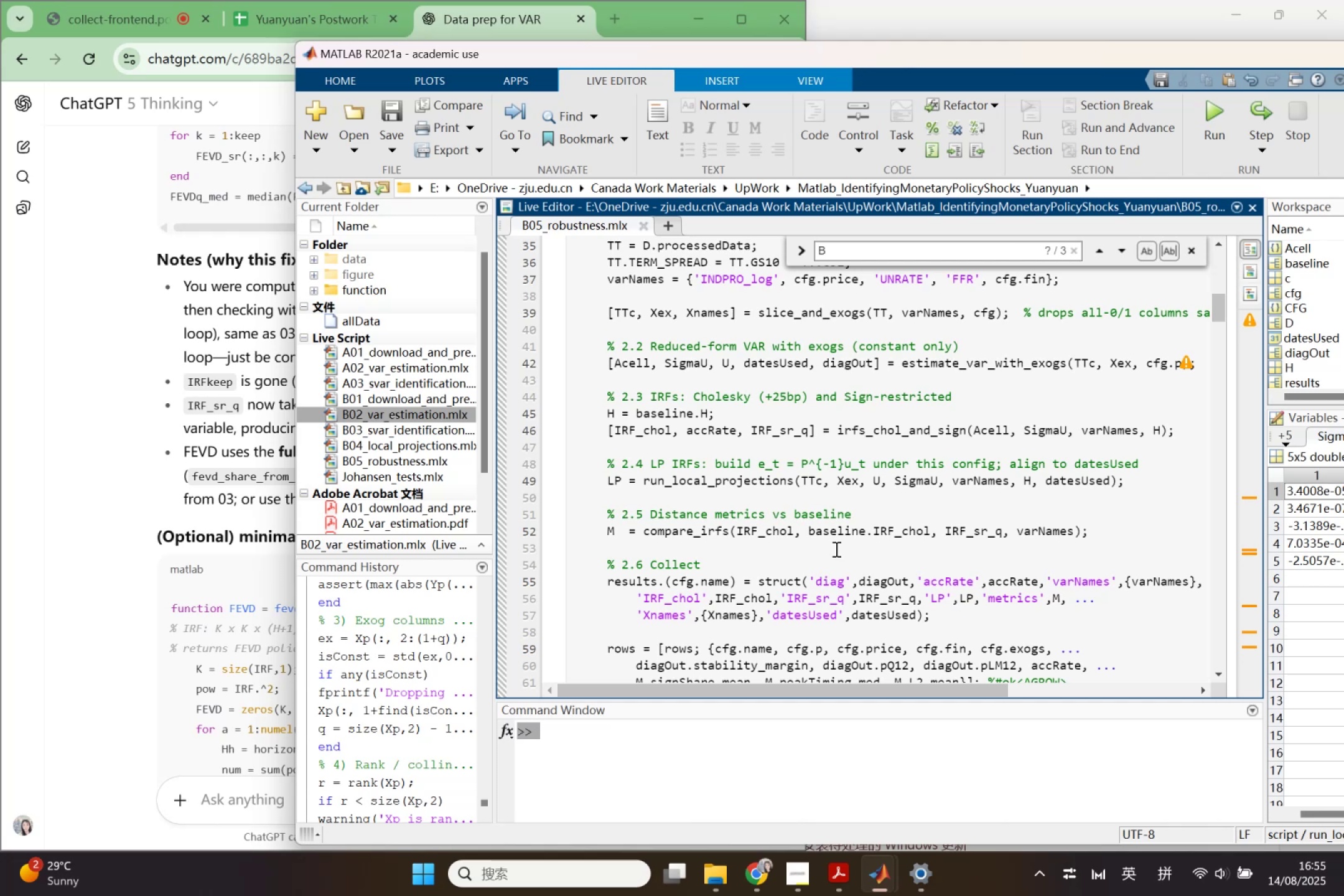 
scroll: coordinate [862, 503], scroll_direction: down, amount: 1.0
 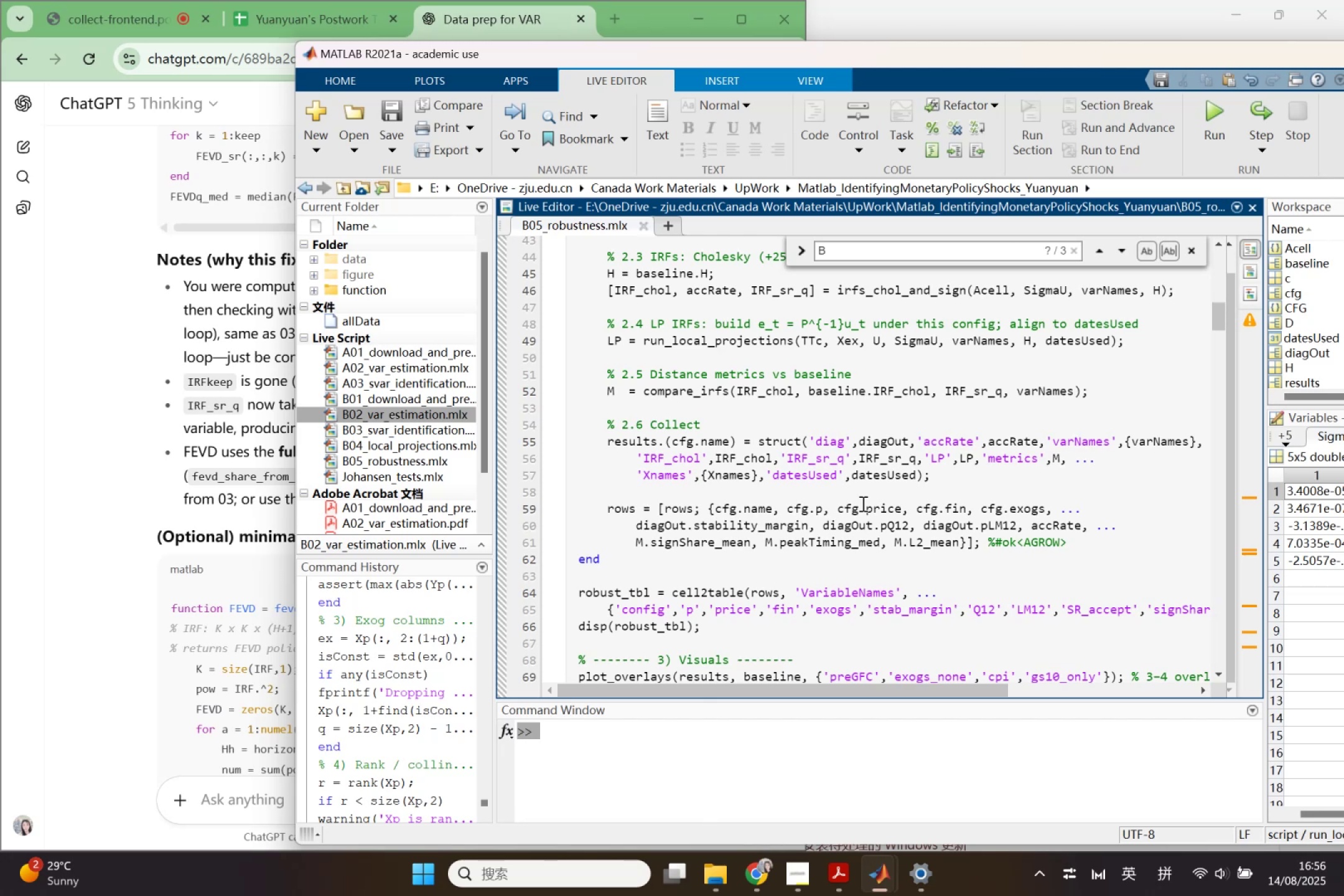 
wait(7.75)
 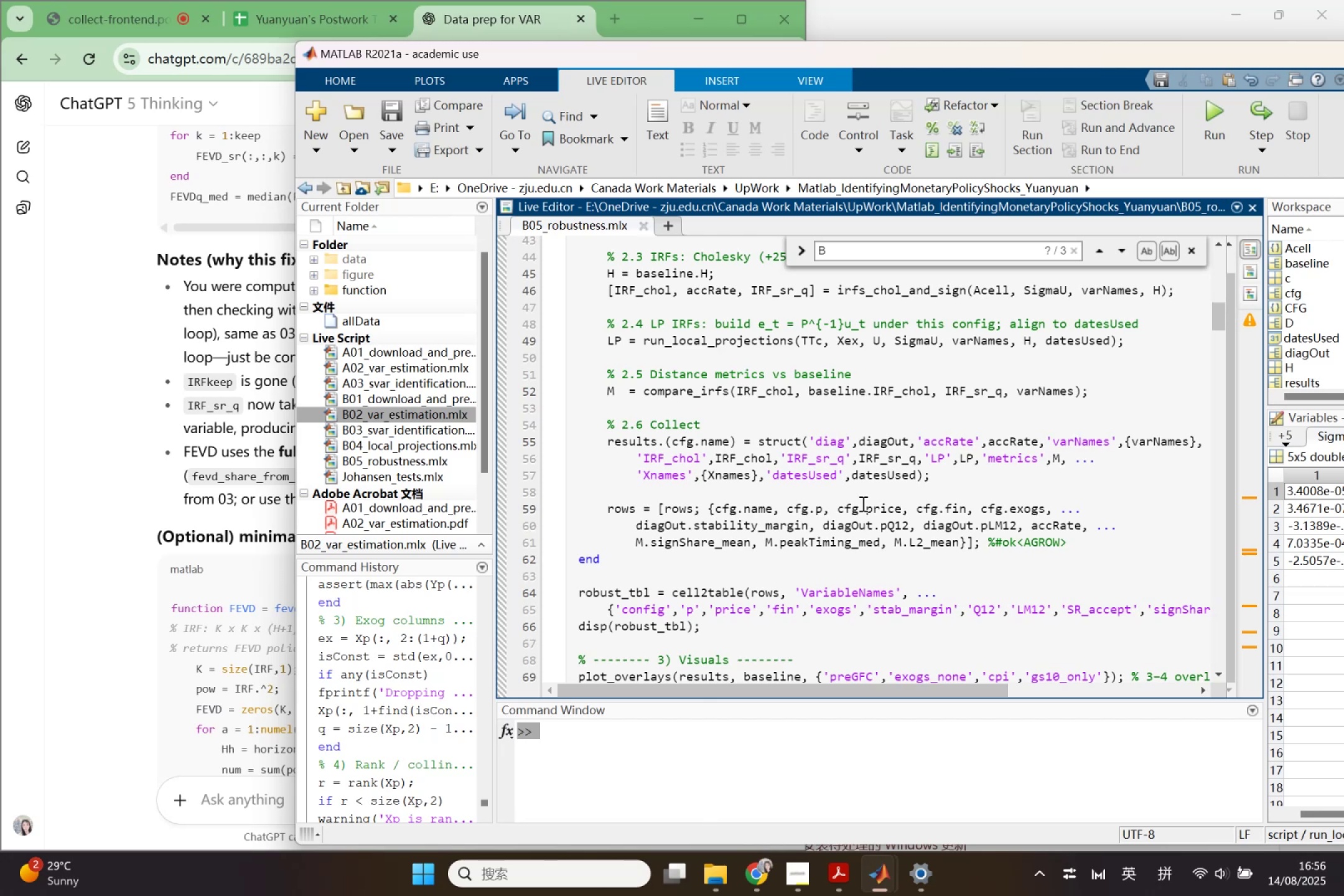 
scroll: coordinate [848, 414], scroll_direction: down, amount: 1.0
 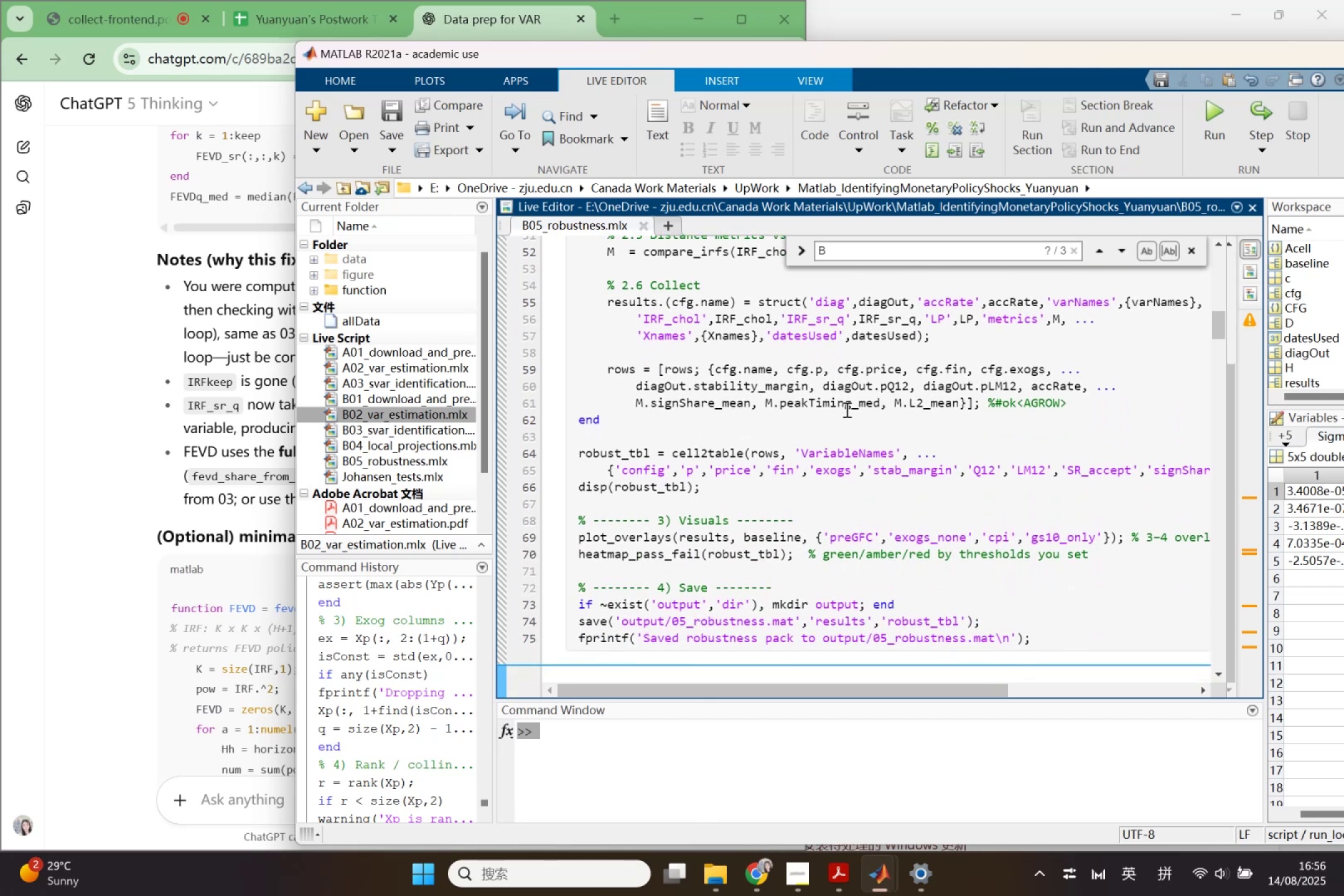 
scroll: coordinate [846, 409], scroll_direction: up, amount: 1.0
 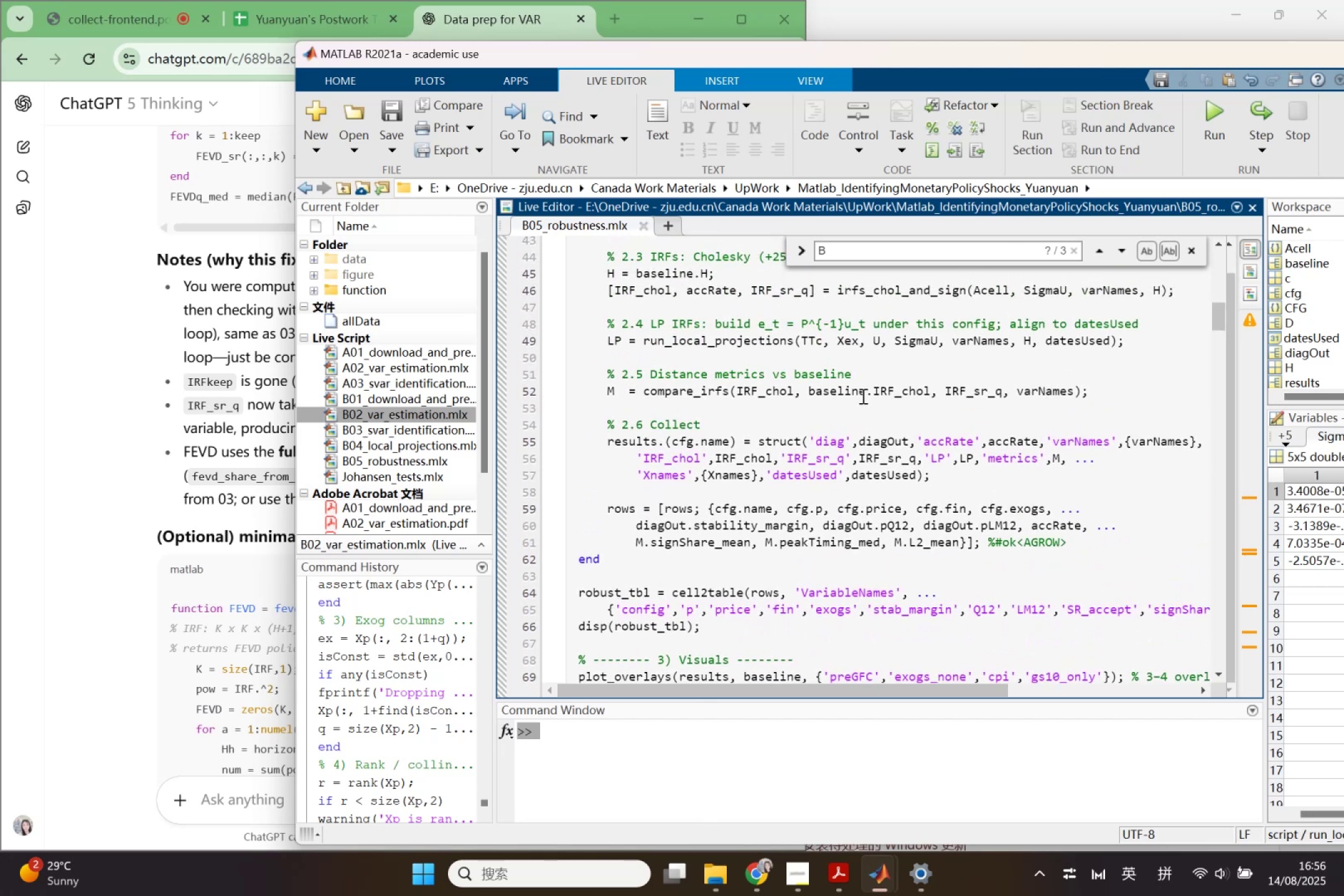 
left_click_drag(start_coordinate=[869, 386], to_coordinate=[916, 388])
 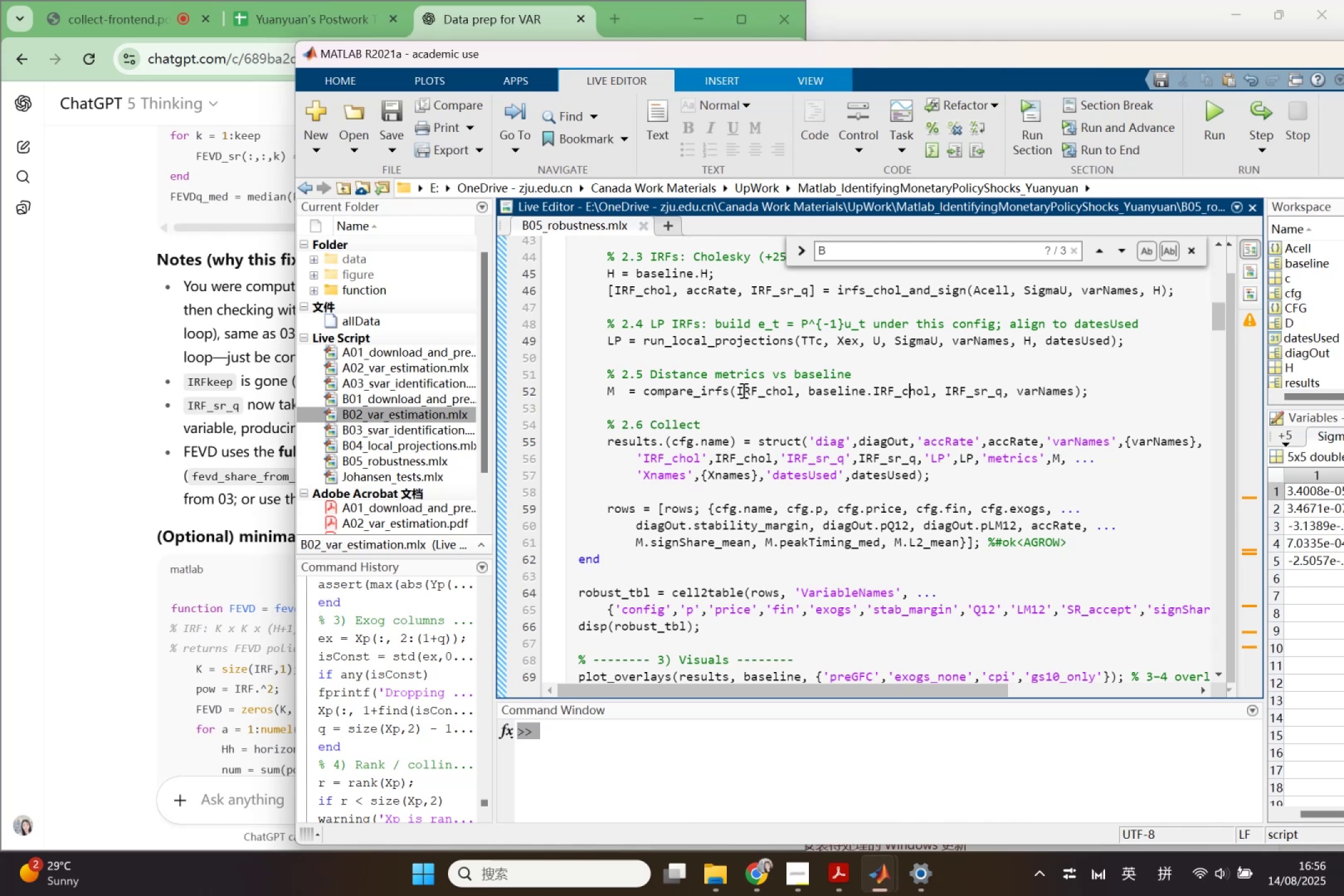 
left_click([836, 324])
 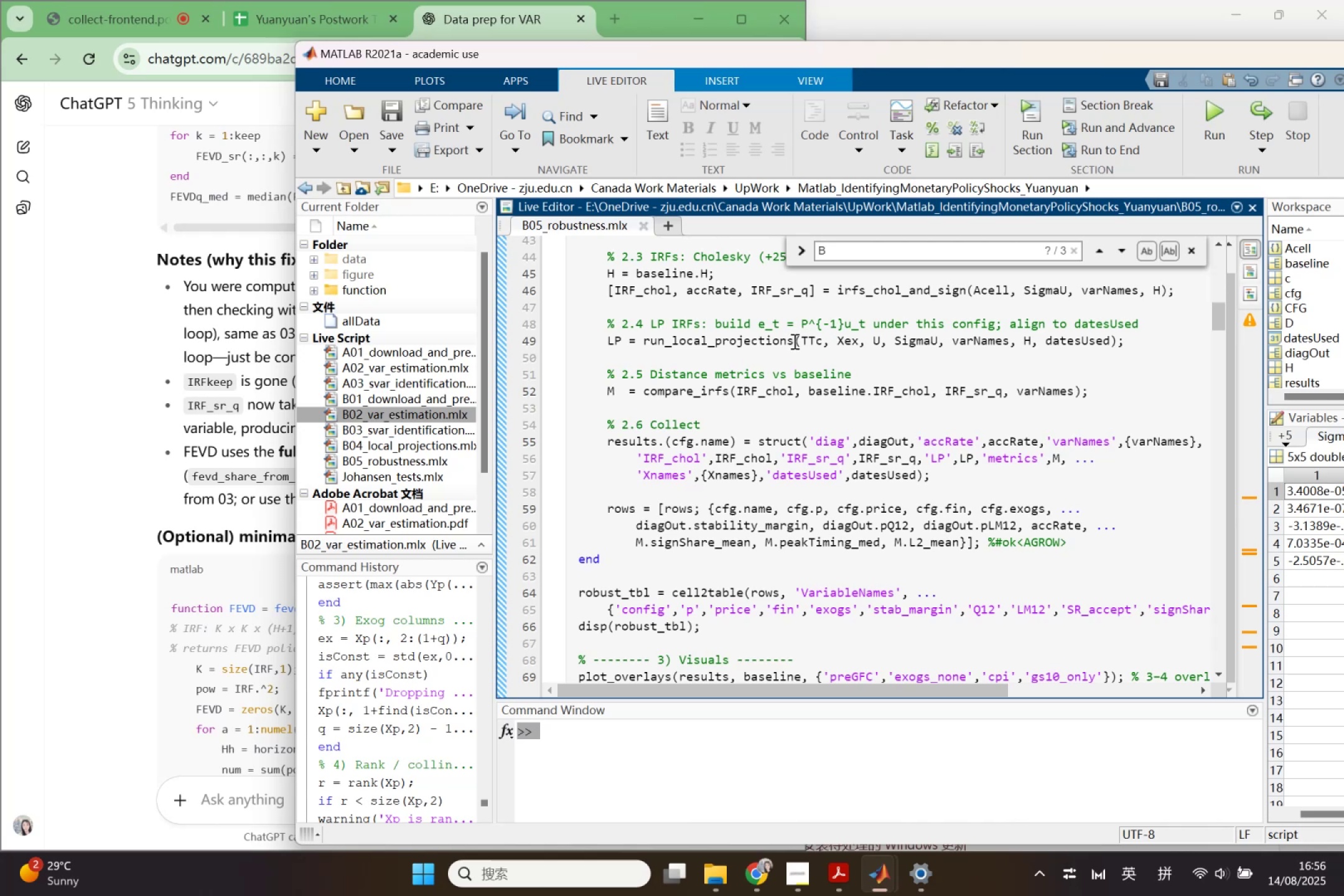 
left_click_drag(start_coordinate=[802, 341], to_coordinate=[1109, 342])
 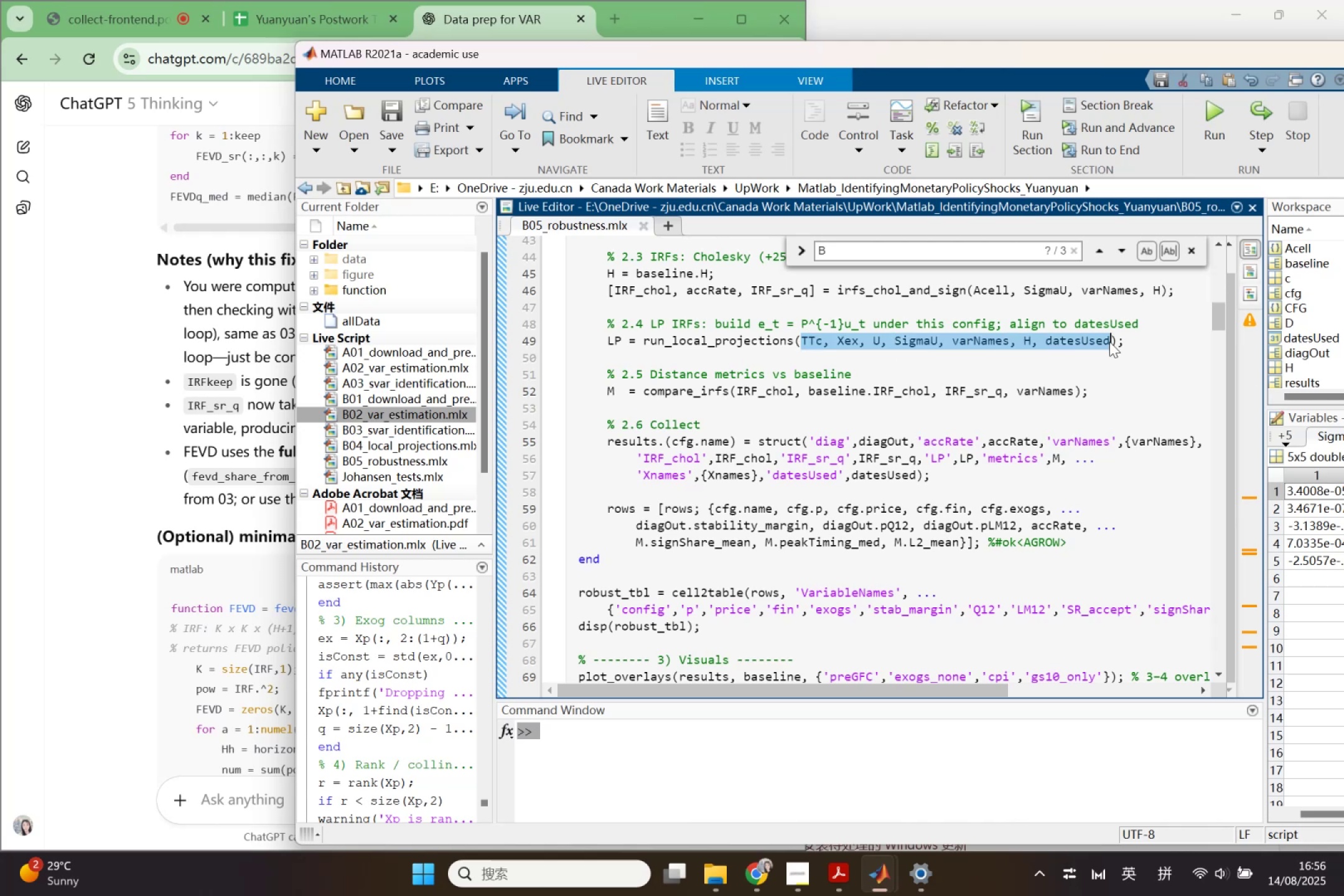 
key(Control+ControlLeft)
 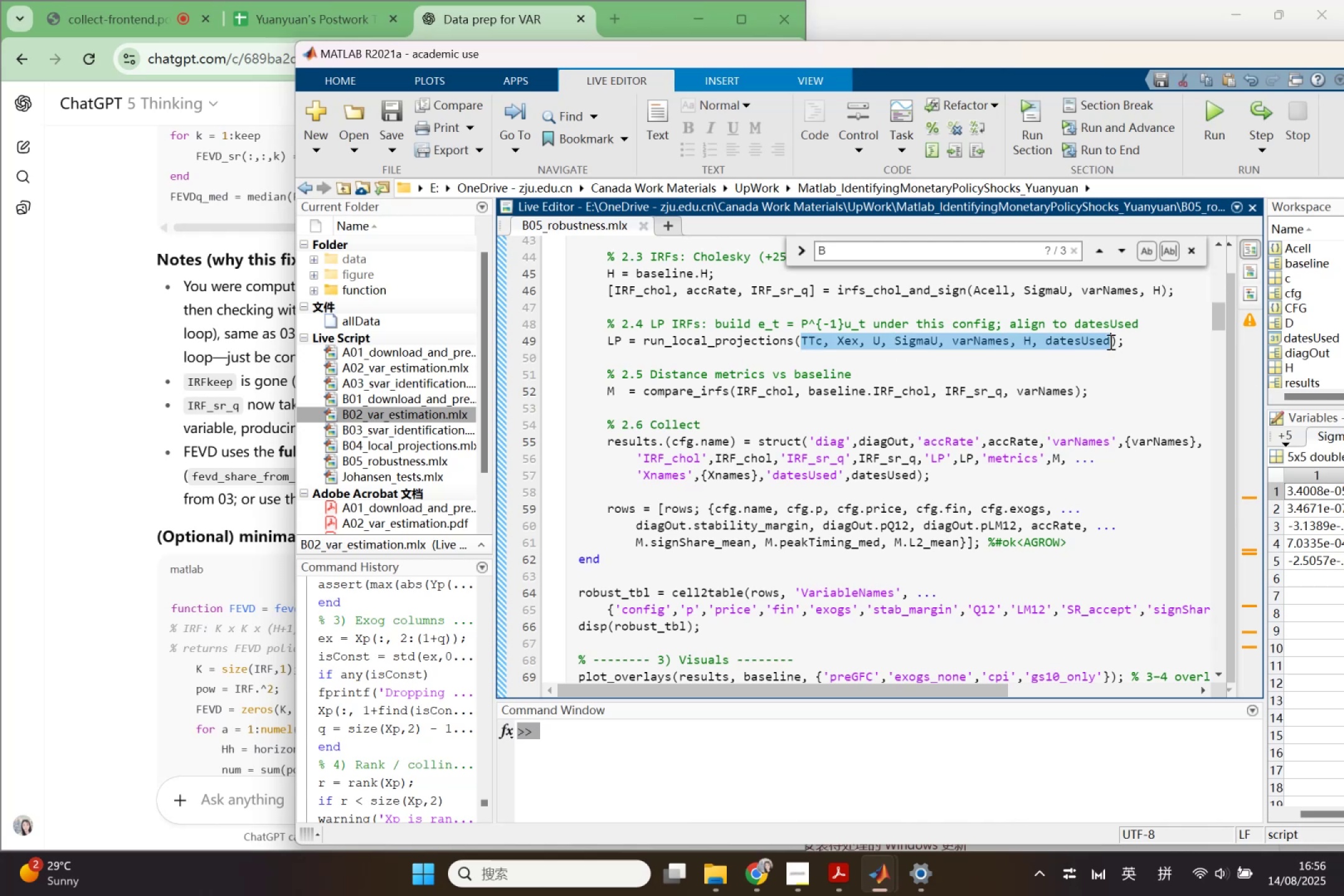 
key(Control+C)
 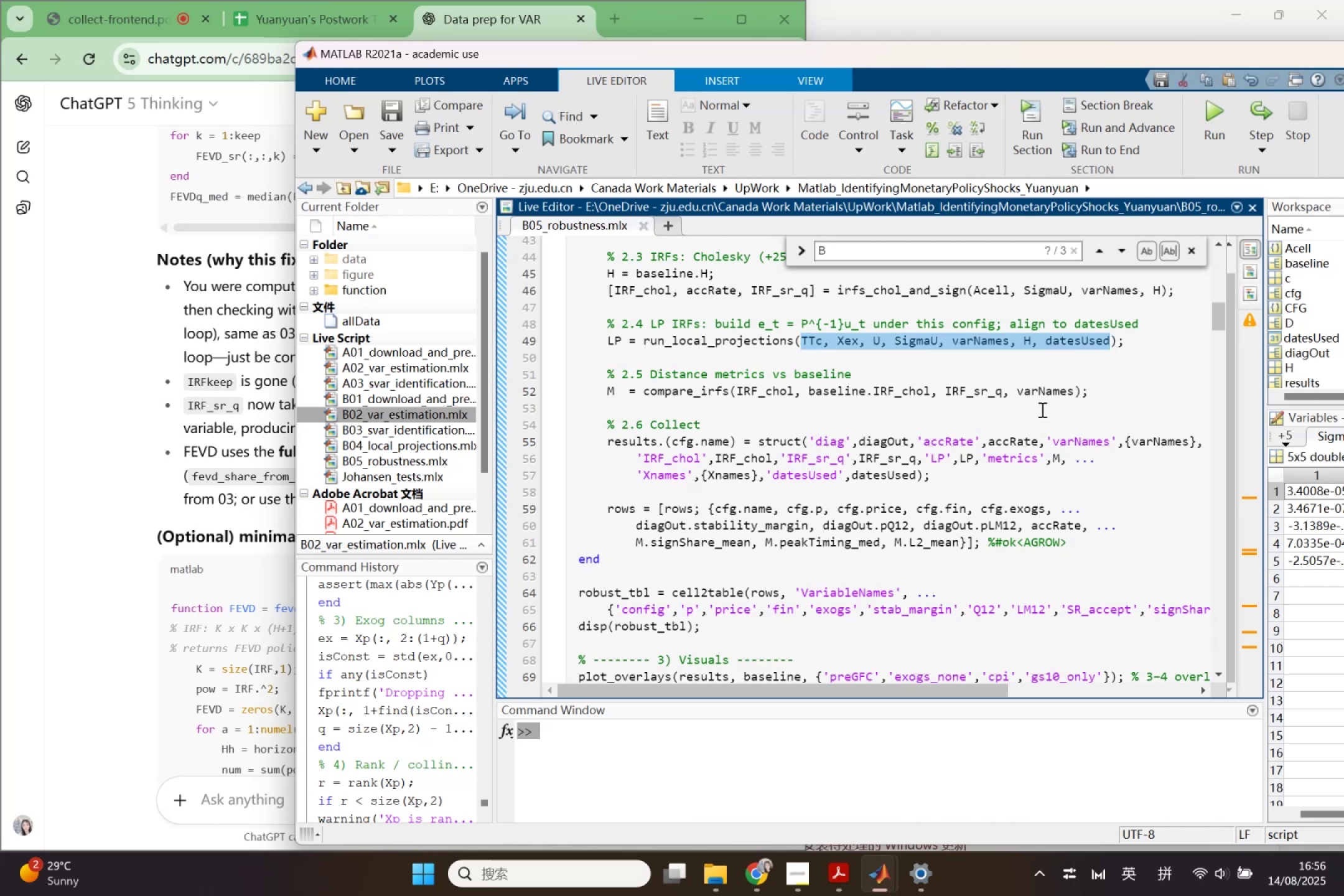 
scroll: coordinate [977, 572], scroll_direction: down, amount: 10.0
 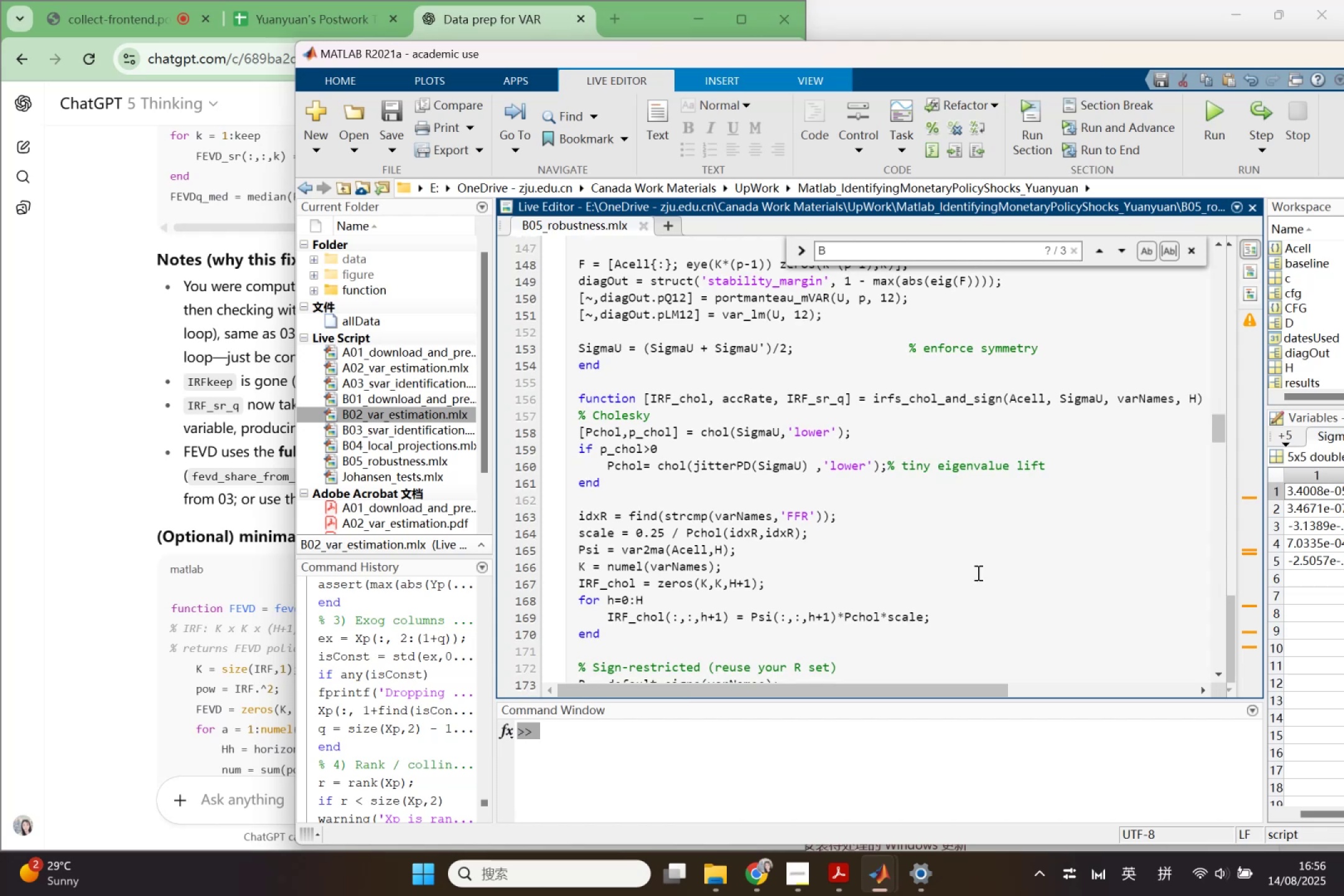 
wait(5.49)
 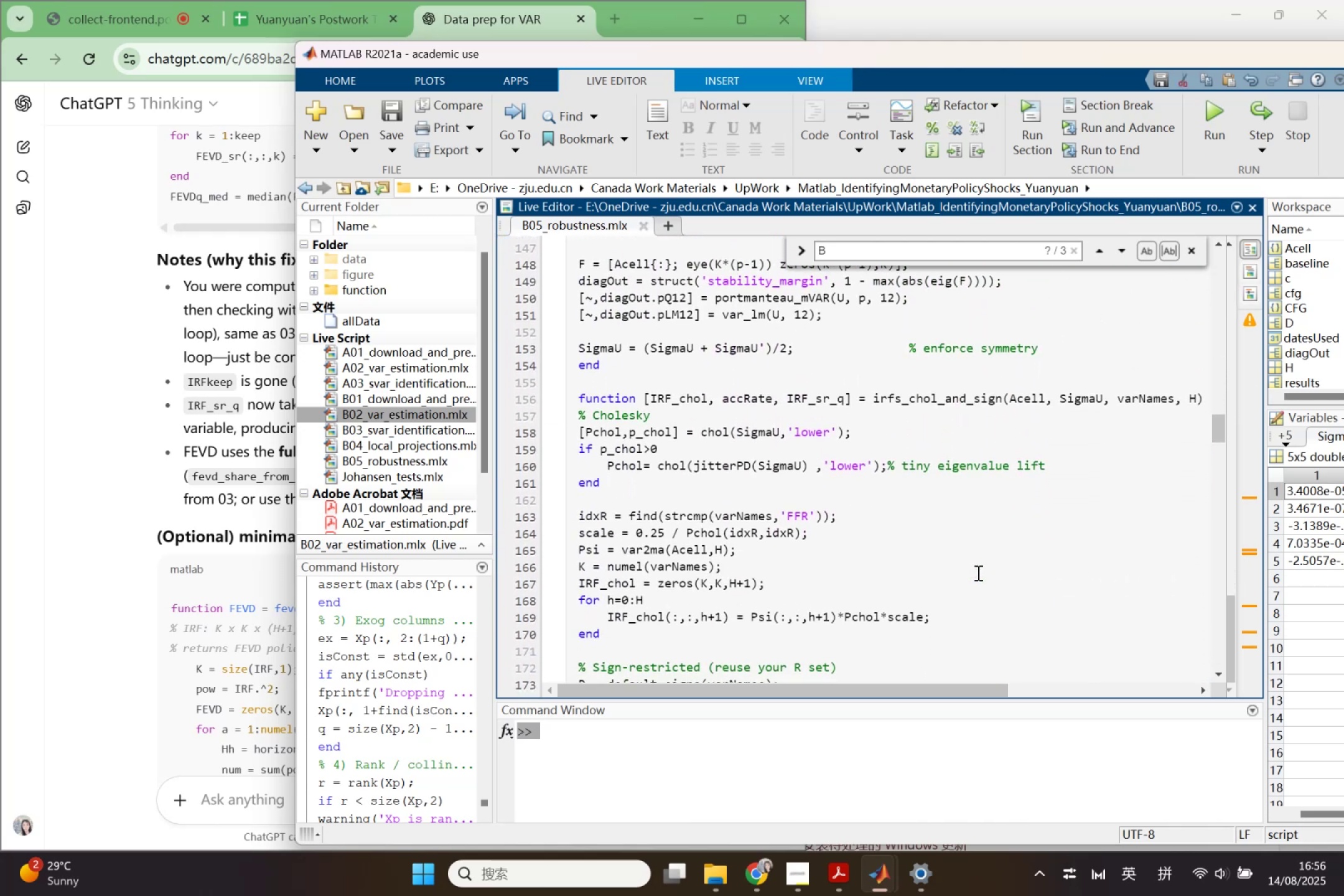 
scroll: coordinate [947, 575], scroll_direction: down, amount: 6.0
 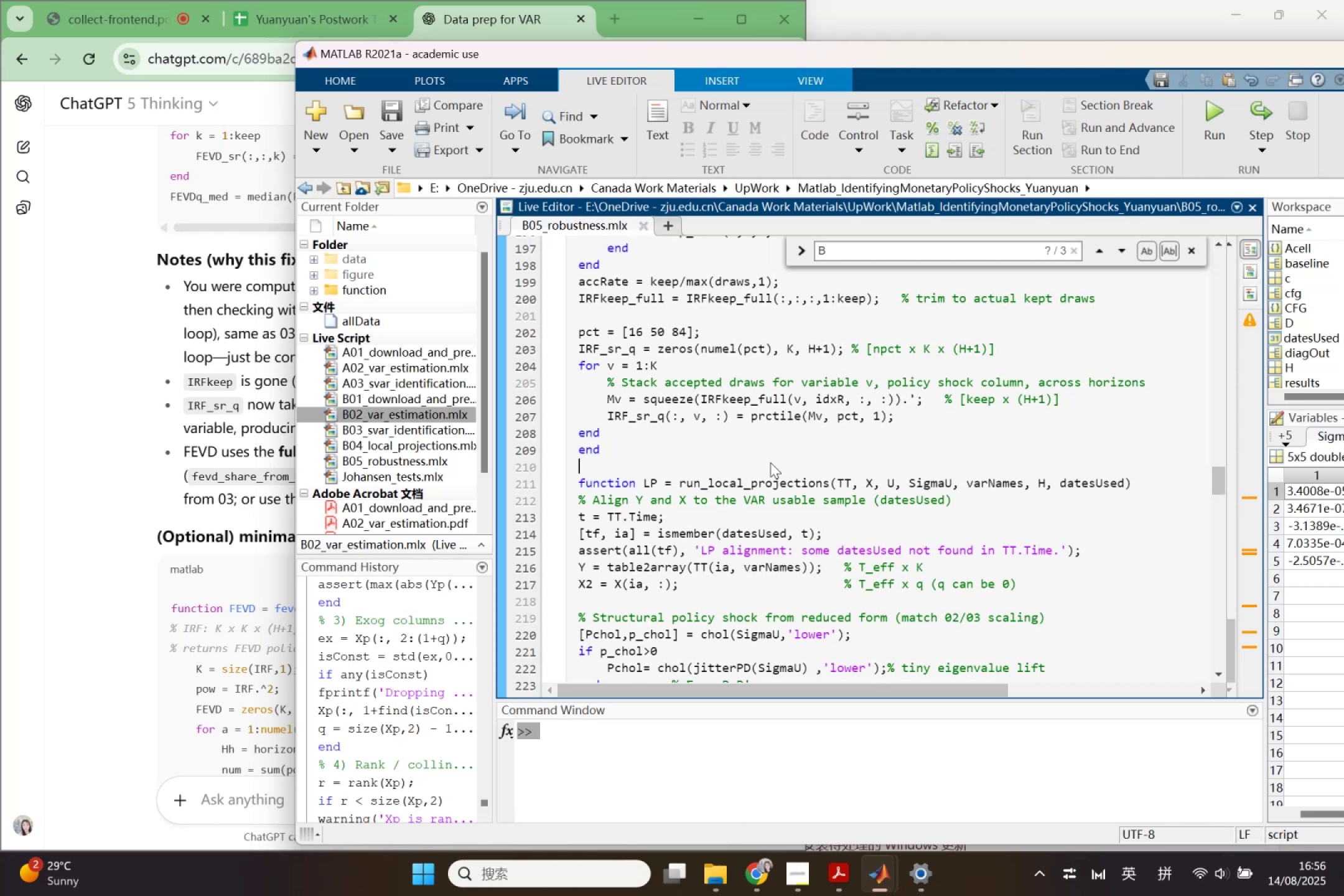 
left_click([1164, 480])
 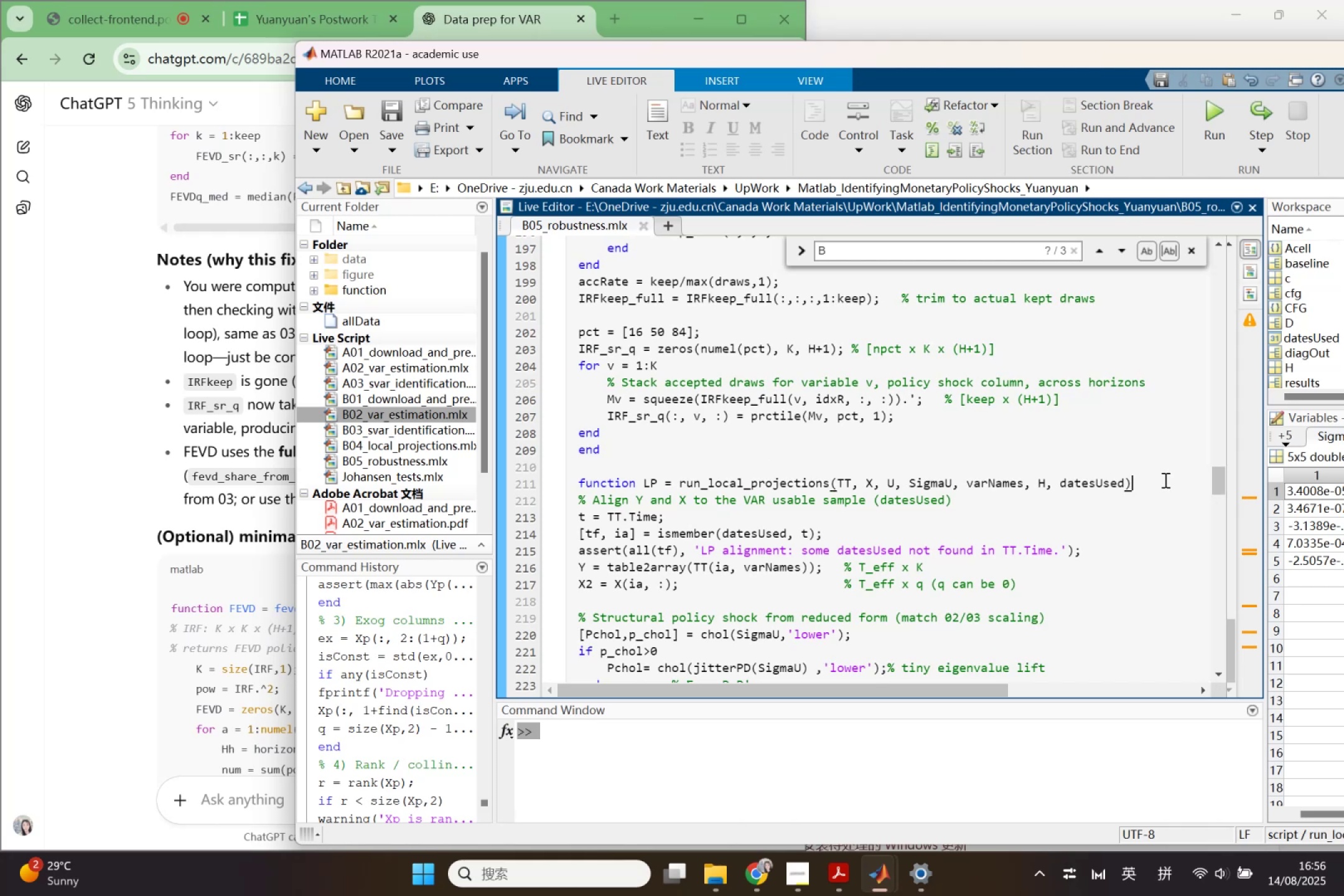 
key(Enter)
 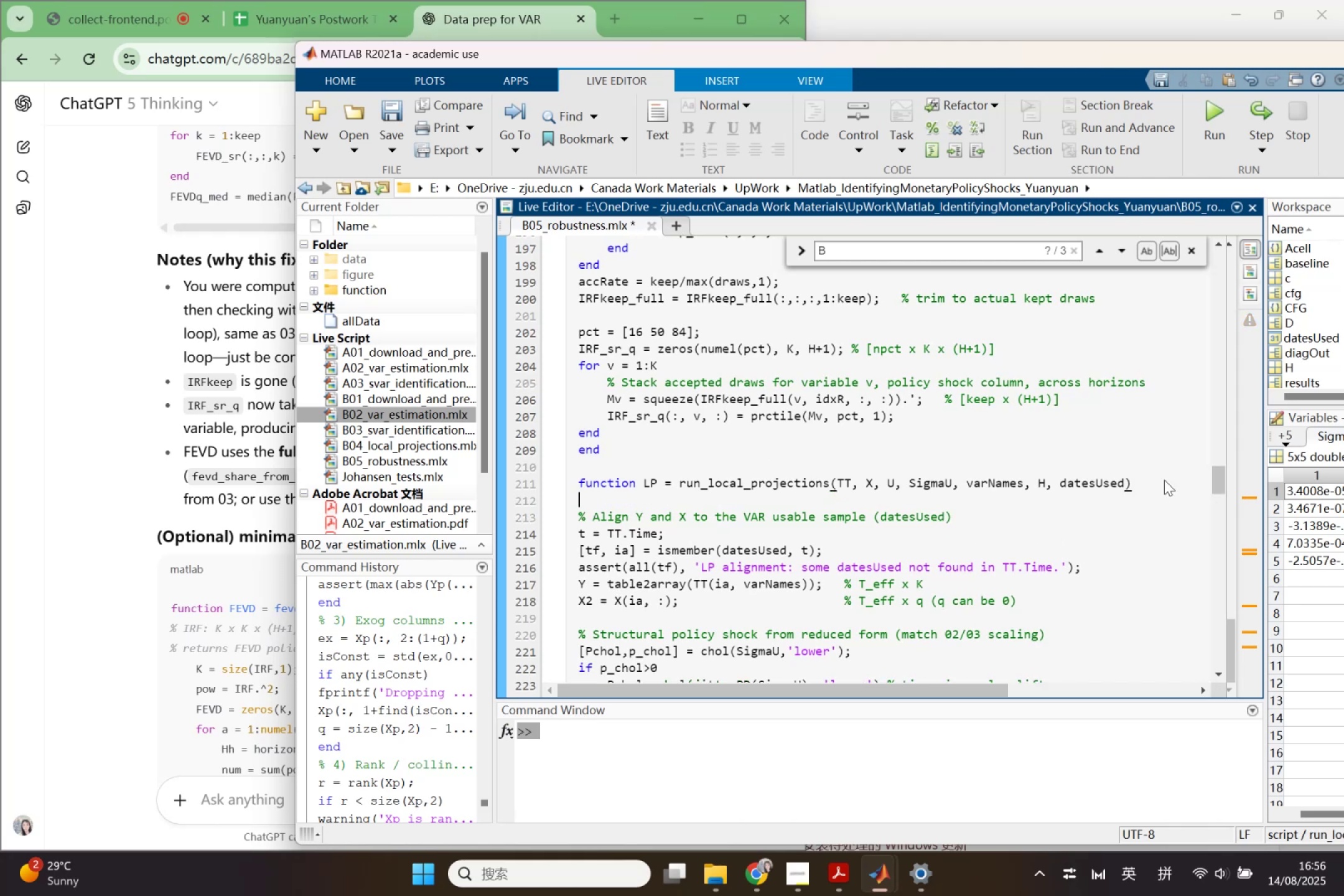 
key(Enter)
 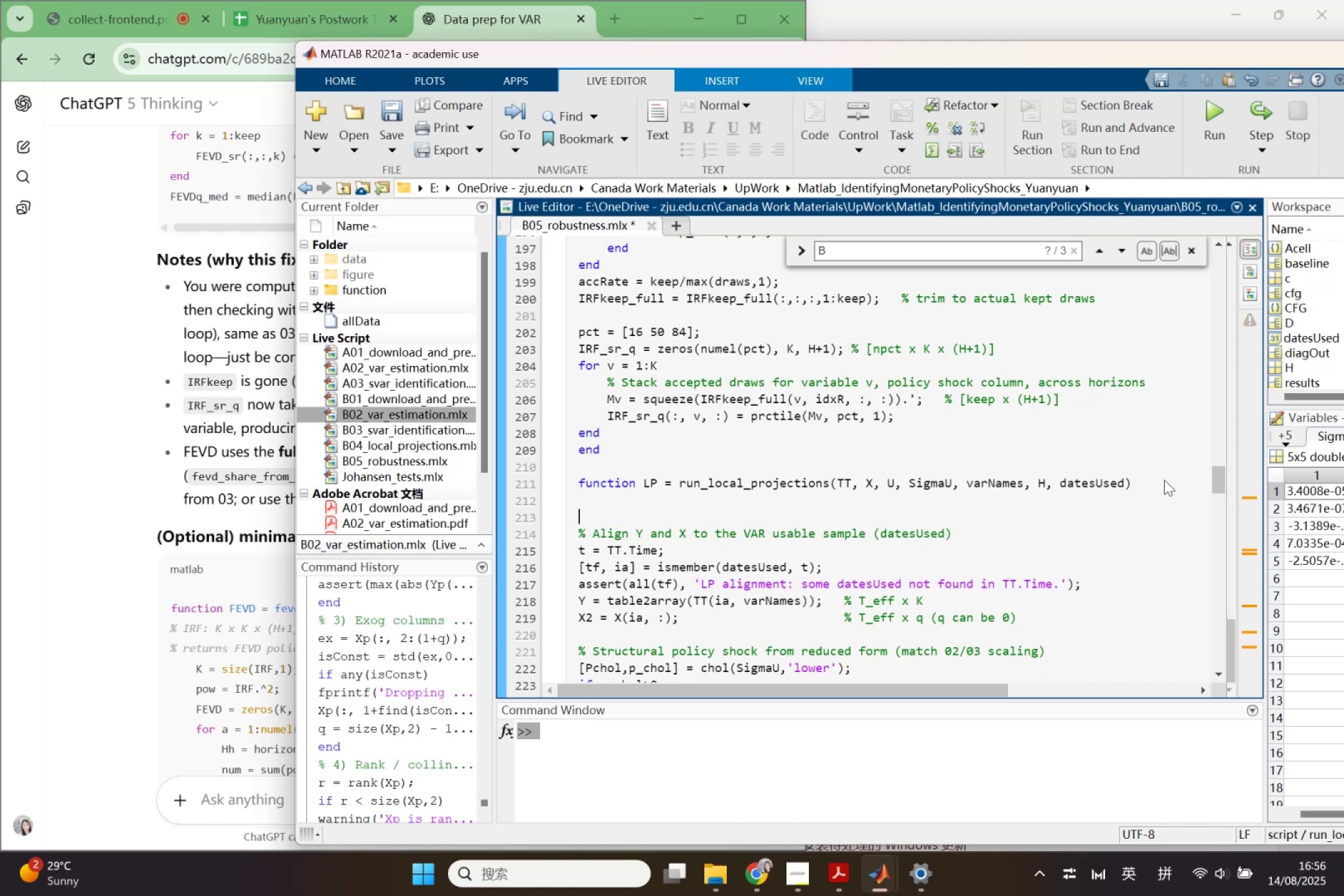 
key(ArrowUp)
 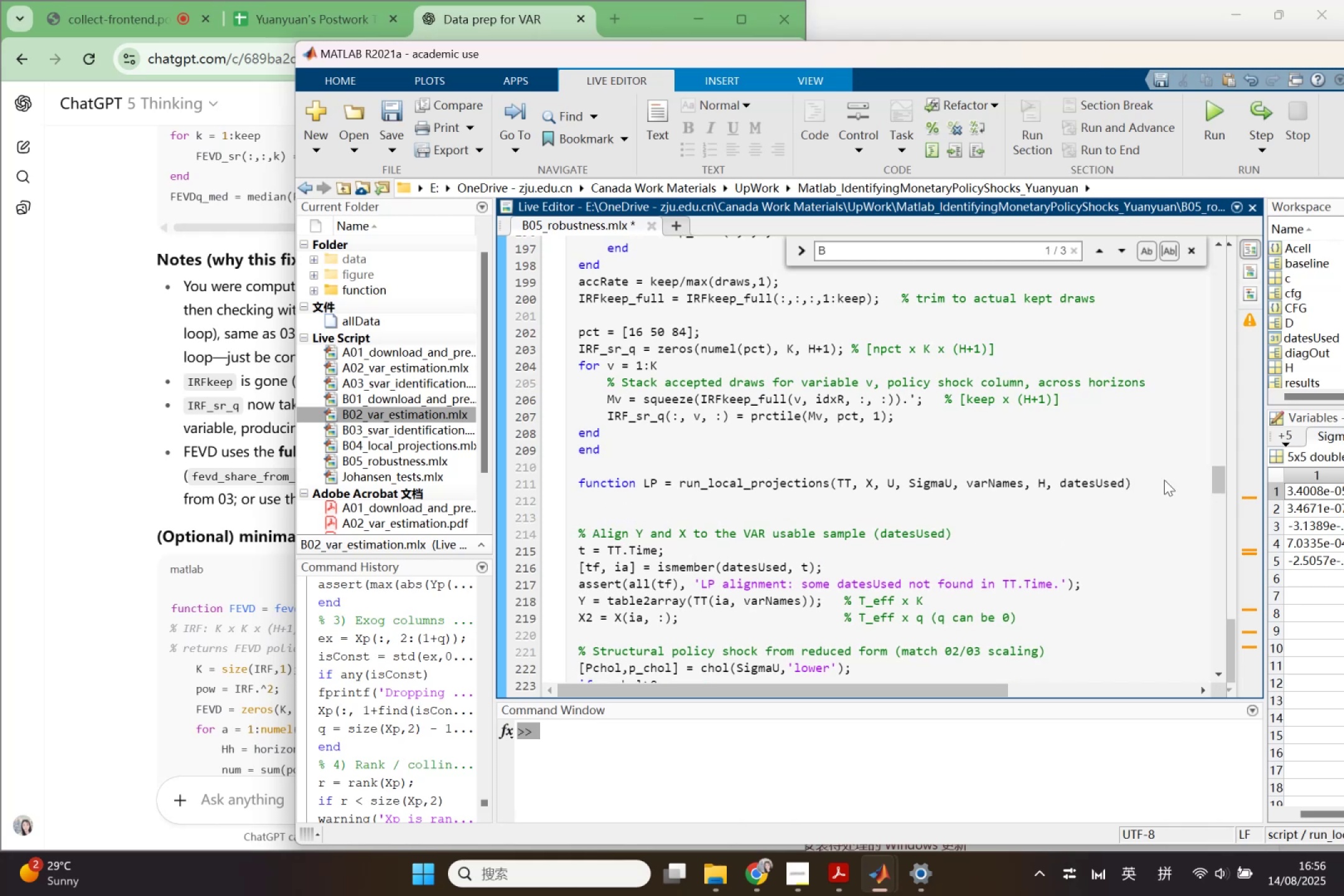 
type(%%)
 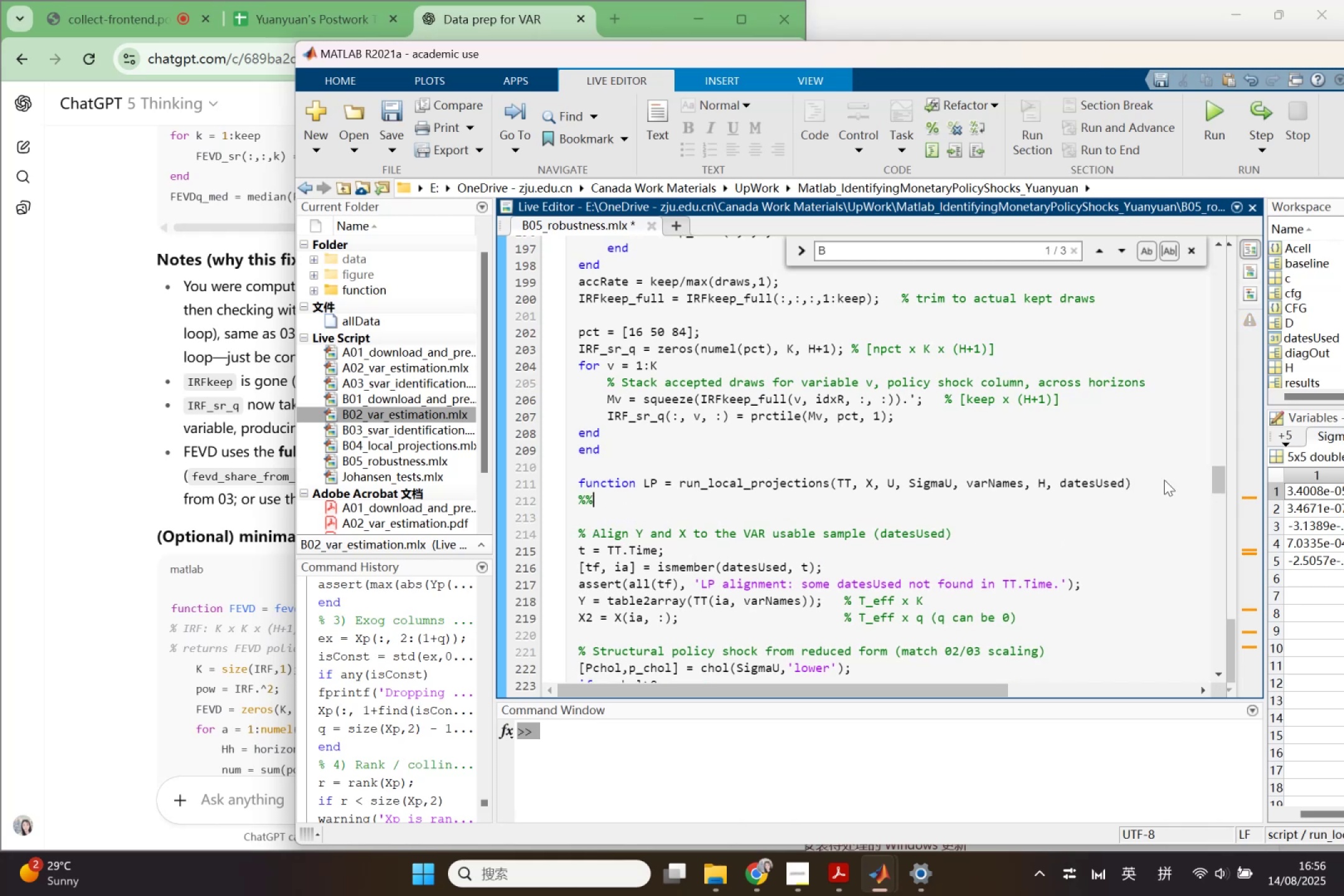 
key(Control+ControlLeft)
 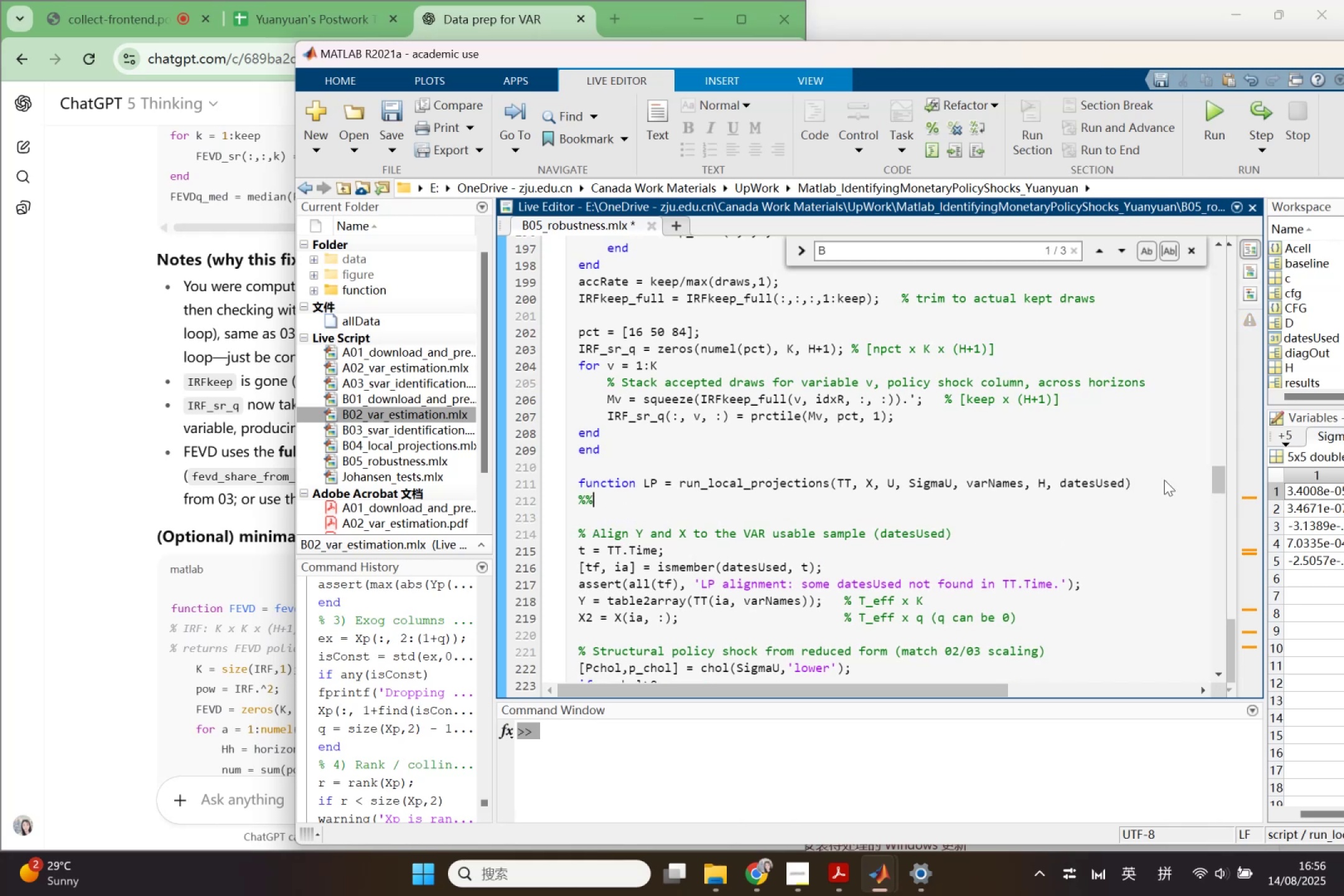 
key(Control+V)
 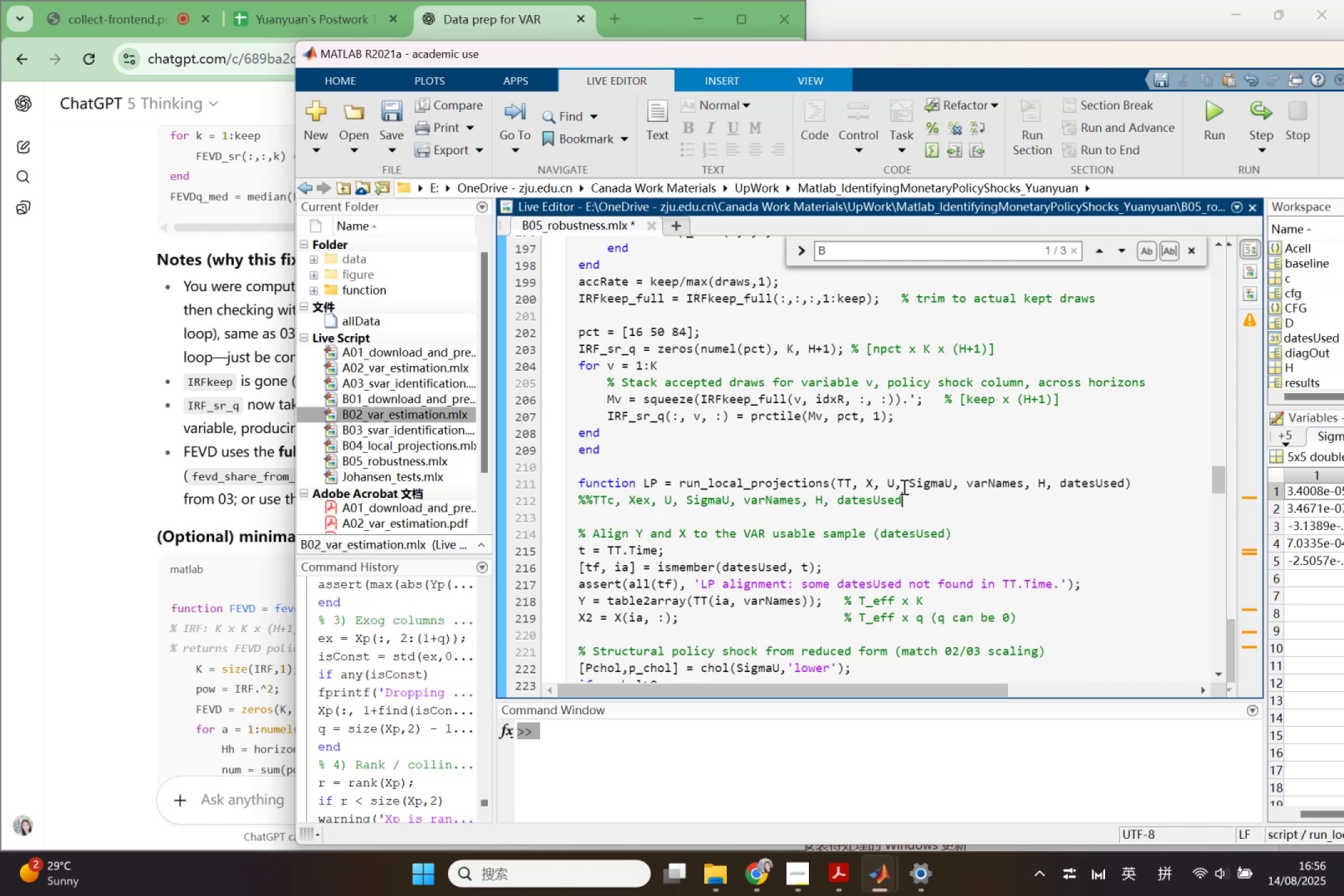 
left_click([875, 486])
 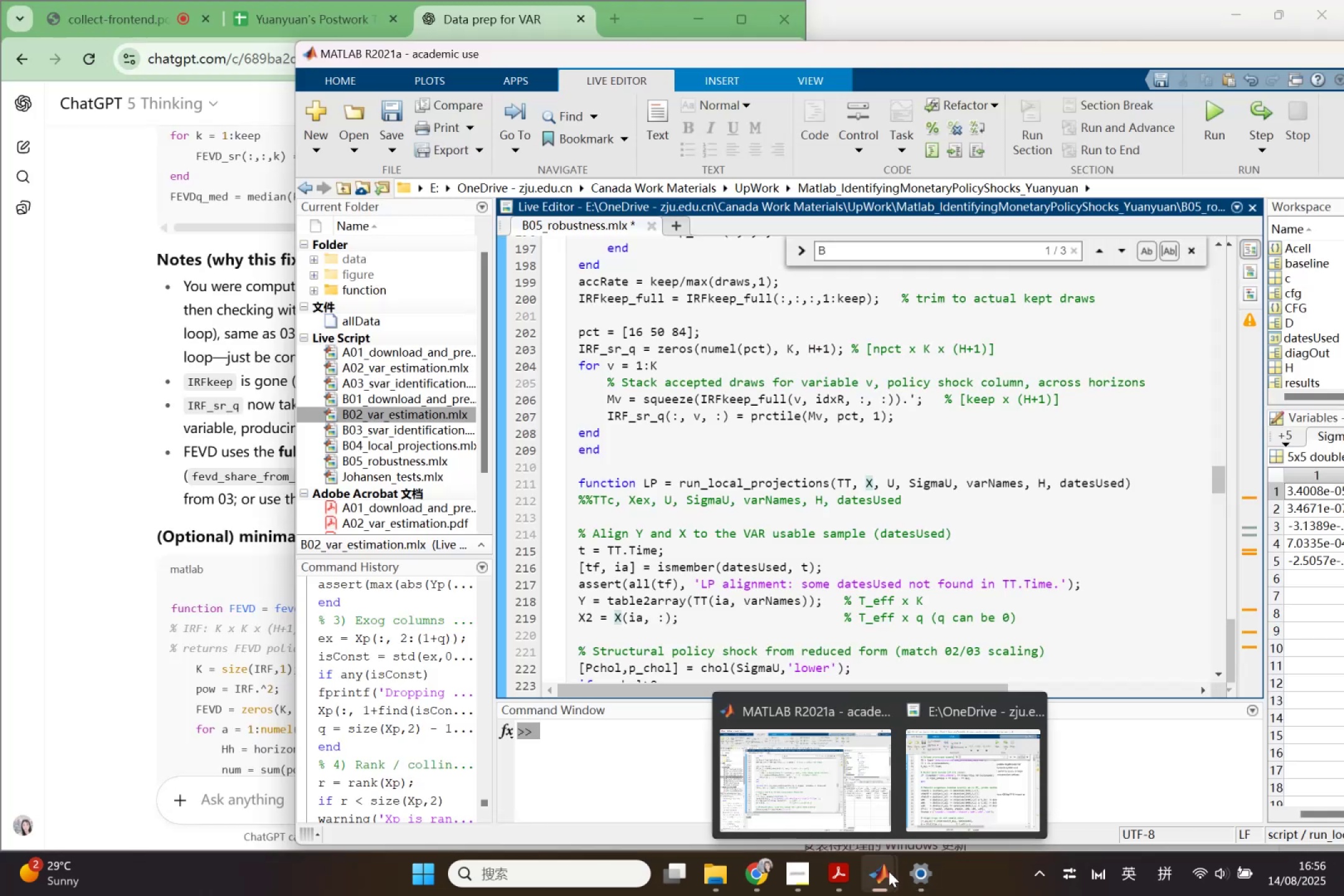 
wait(5.97)
 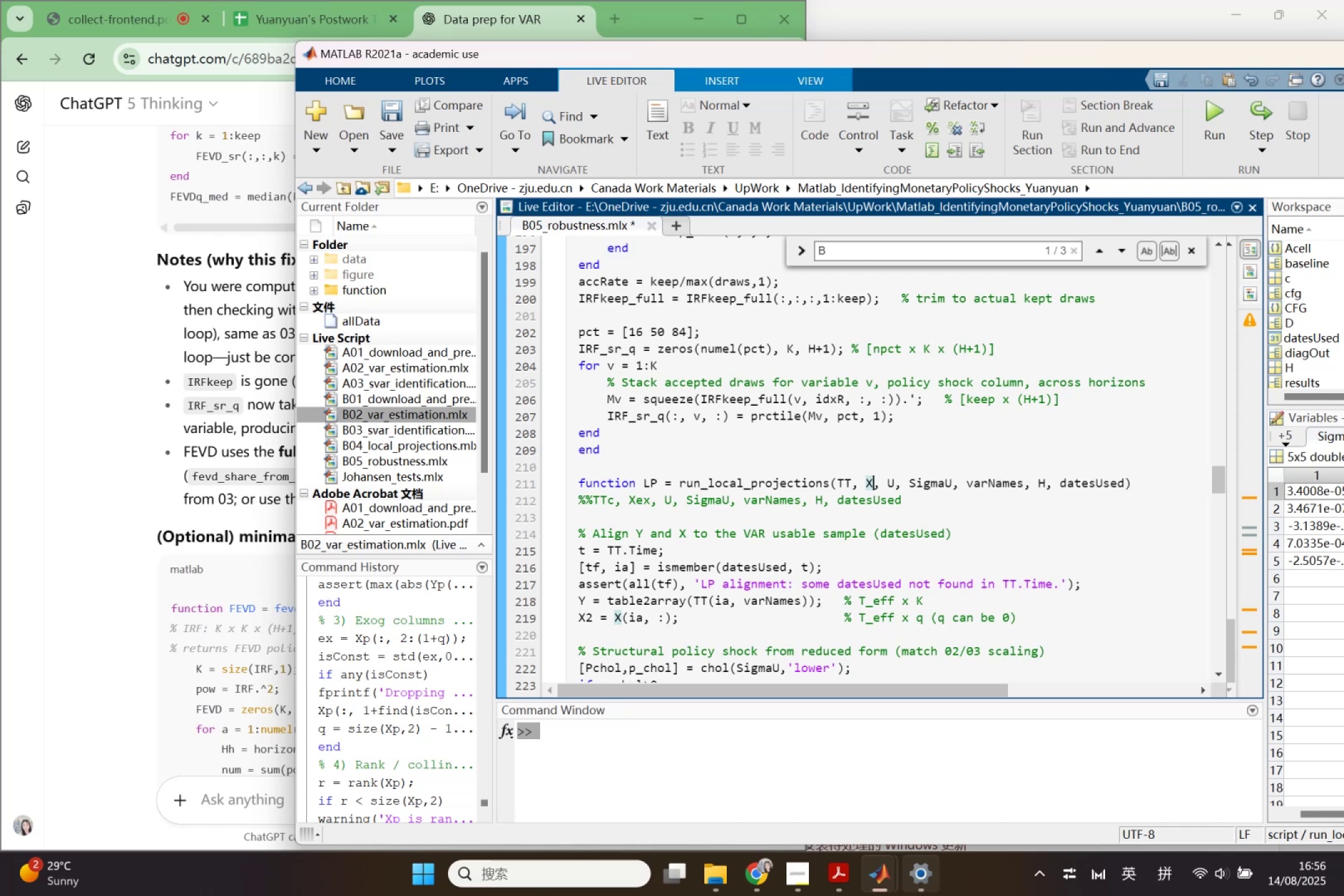 
left_click([958, 778])
 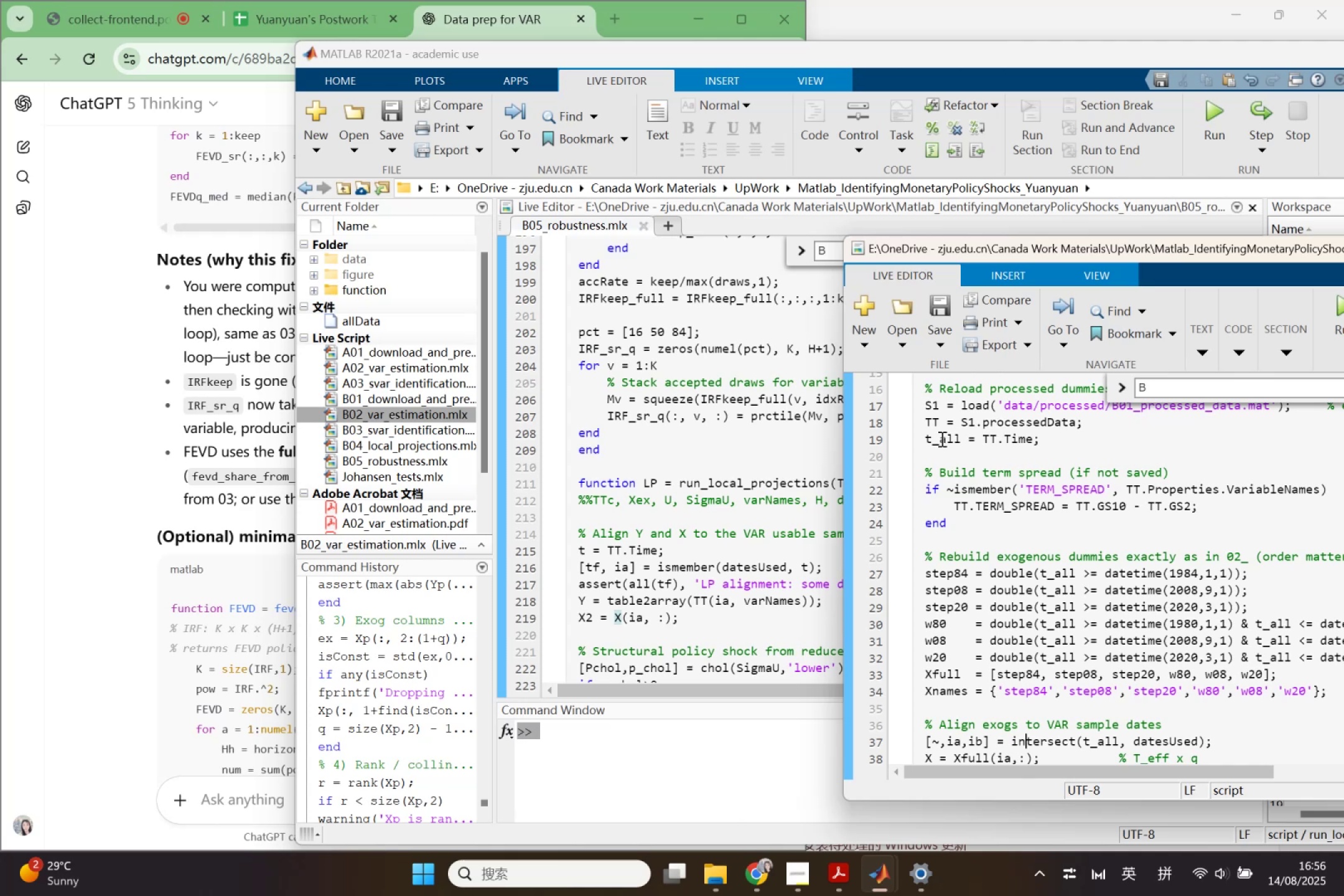 
wait(11.9)
 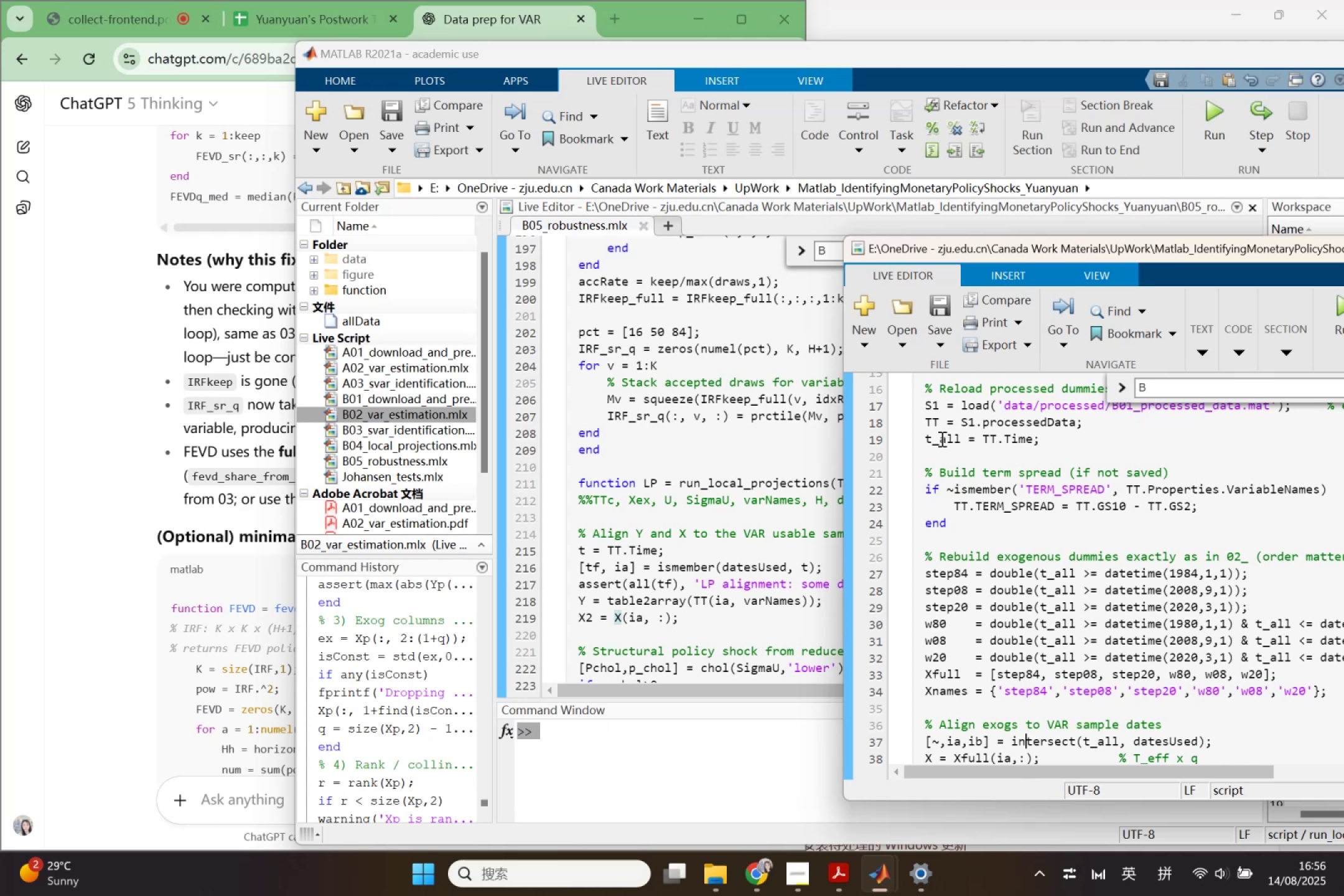 
left_click_drag(start_coordinate=[928, 439], to_coordinate=[1036, 445])
 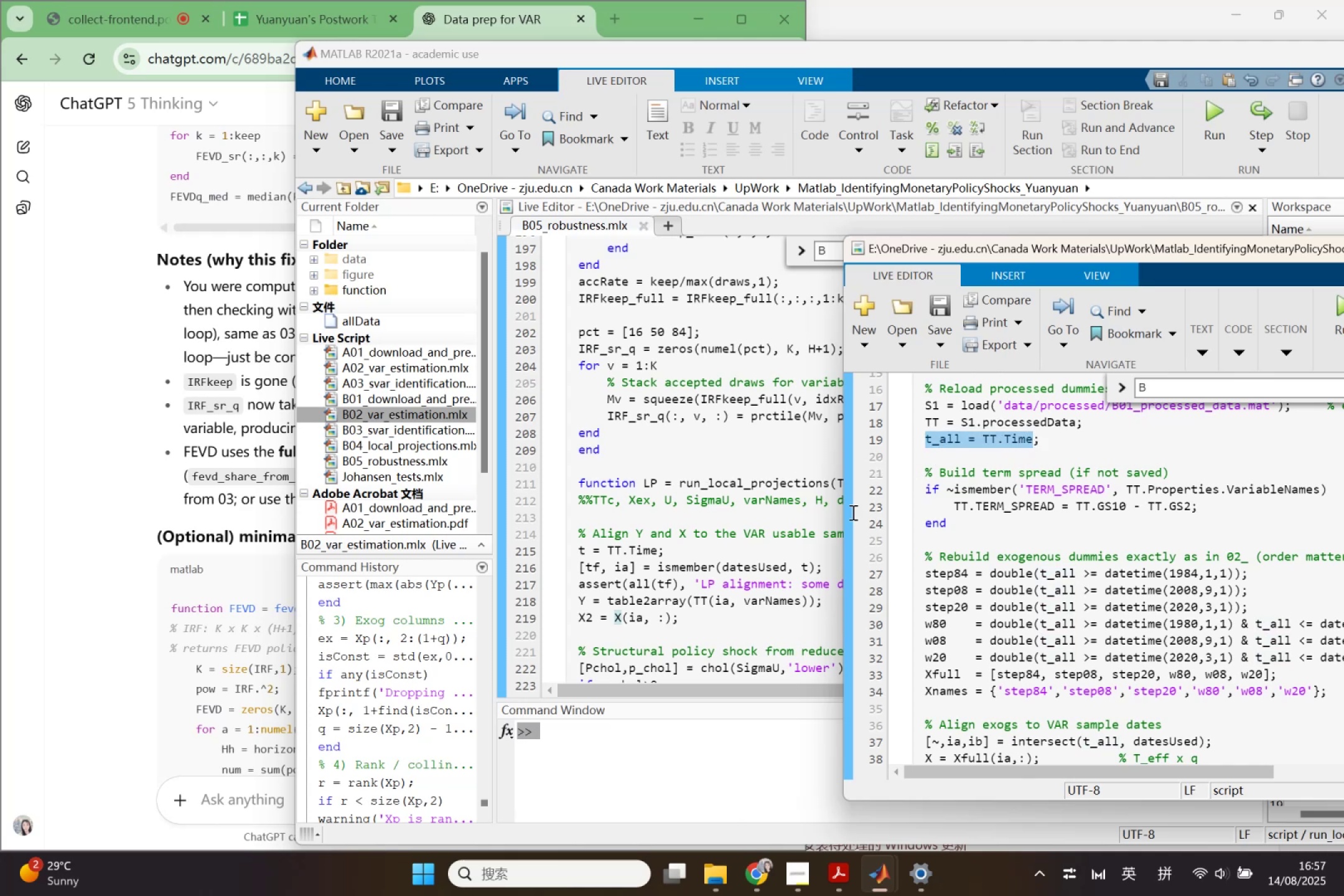 
key(Control+ControlLeft)
 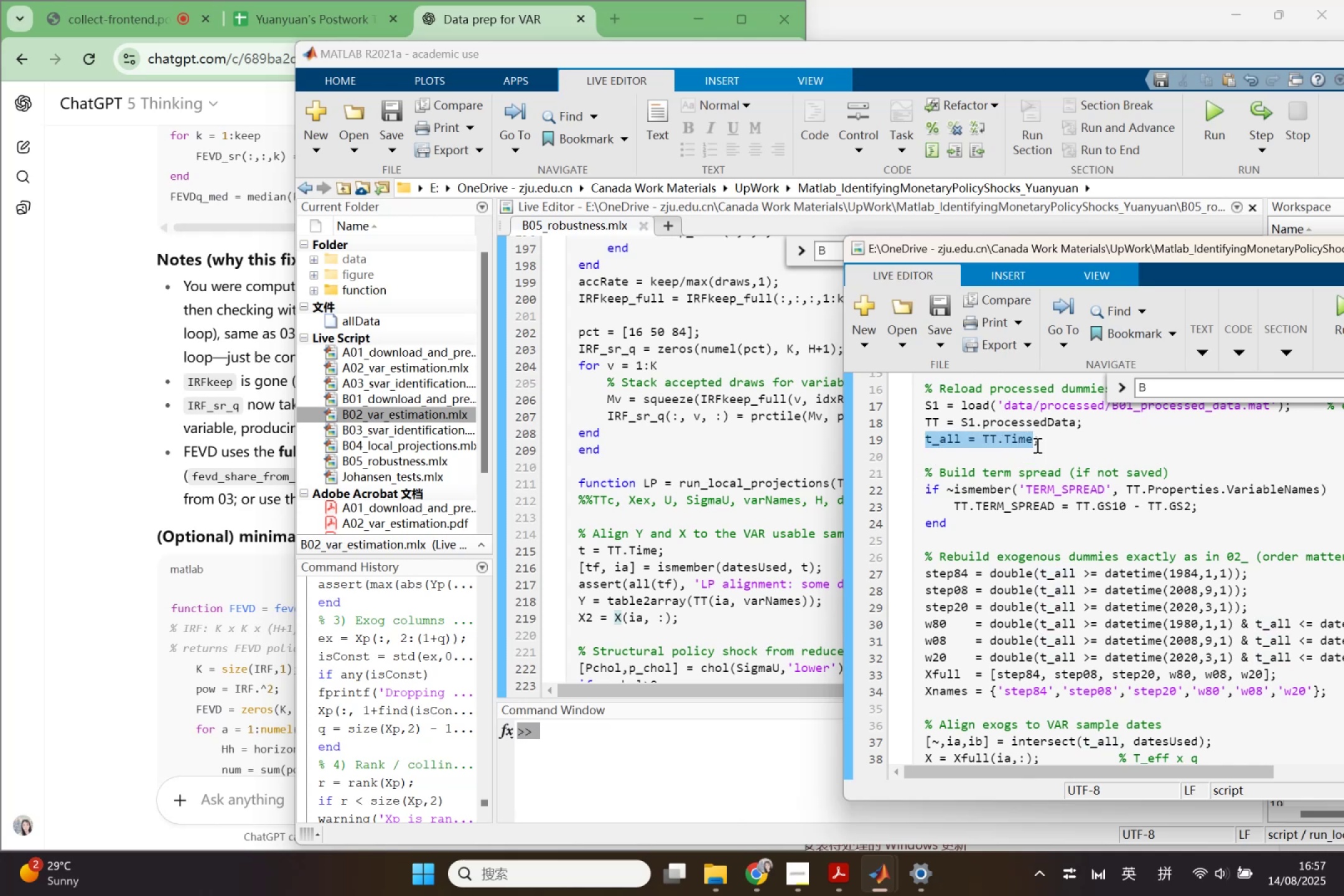 
key(Control+C)
 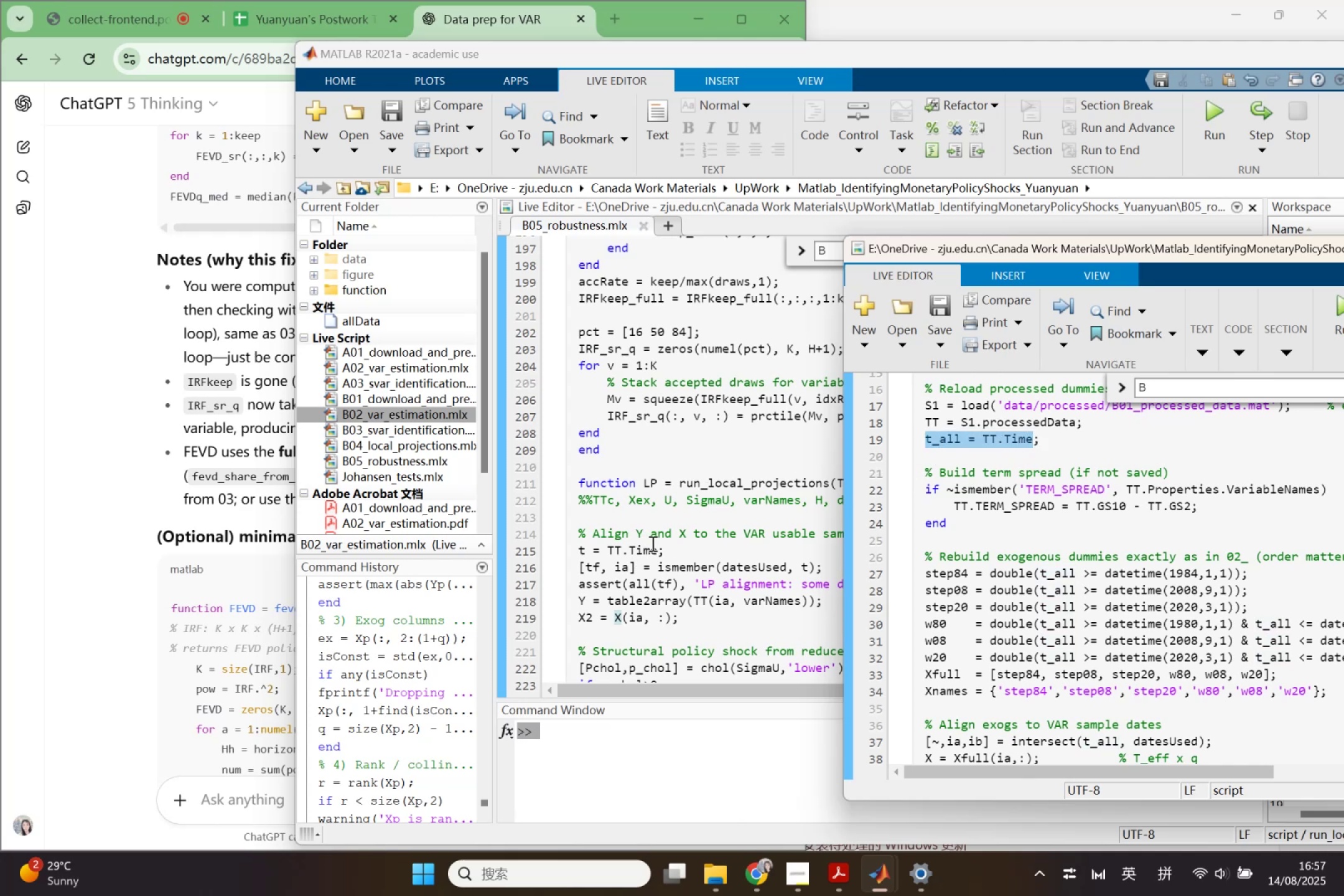 
left_click_drag(start_coordinate=[655, 544], to_coordinate=[577, 551])
 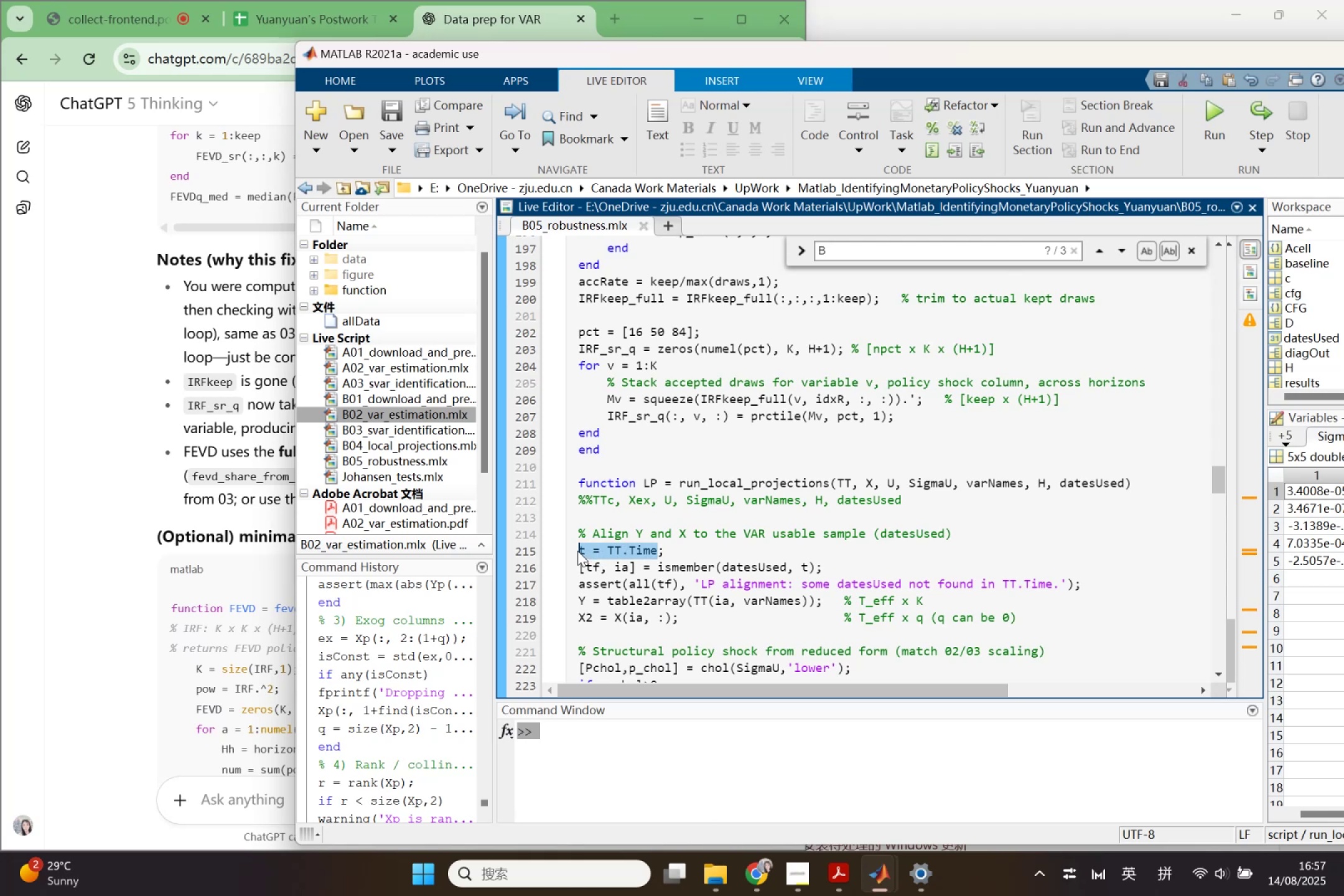 
key(Control+V)
 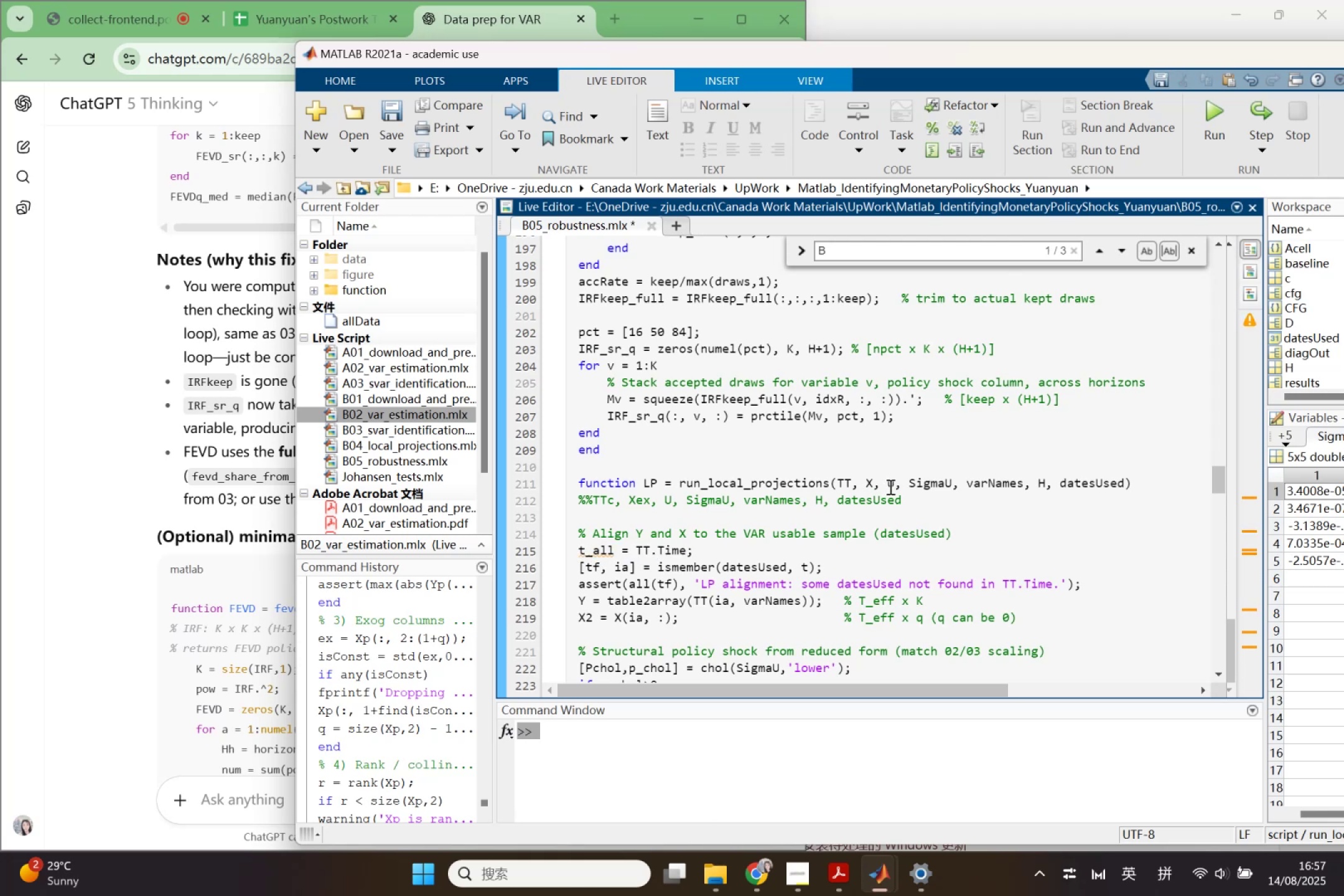 
left_click([872, 487])
 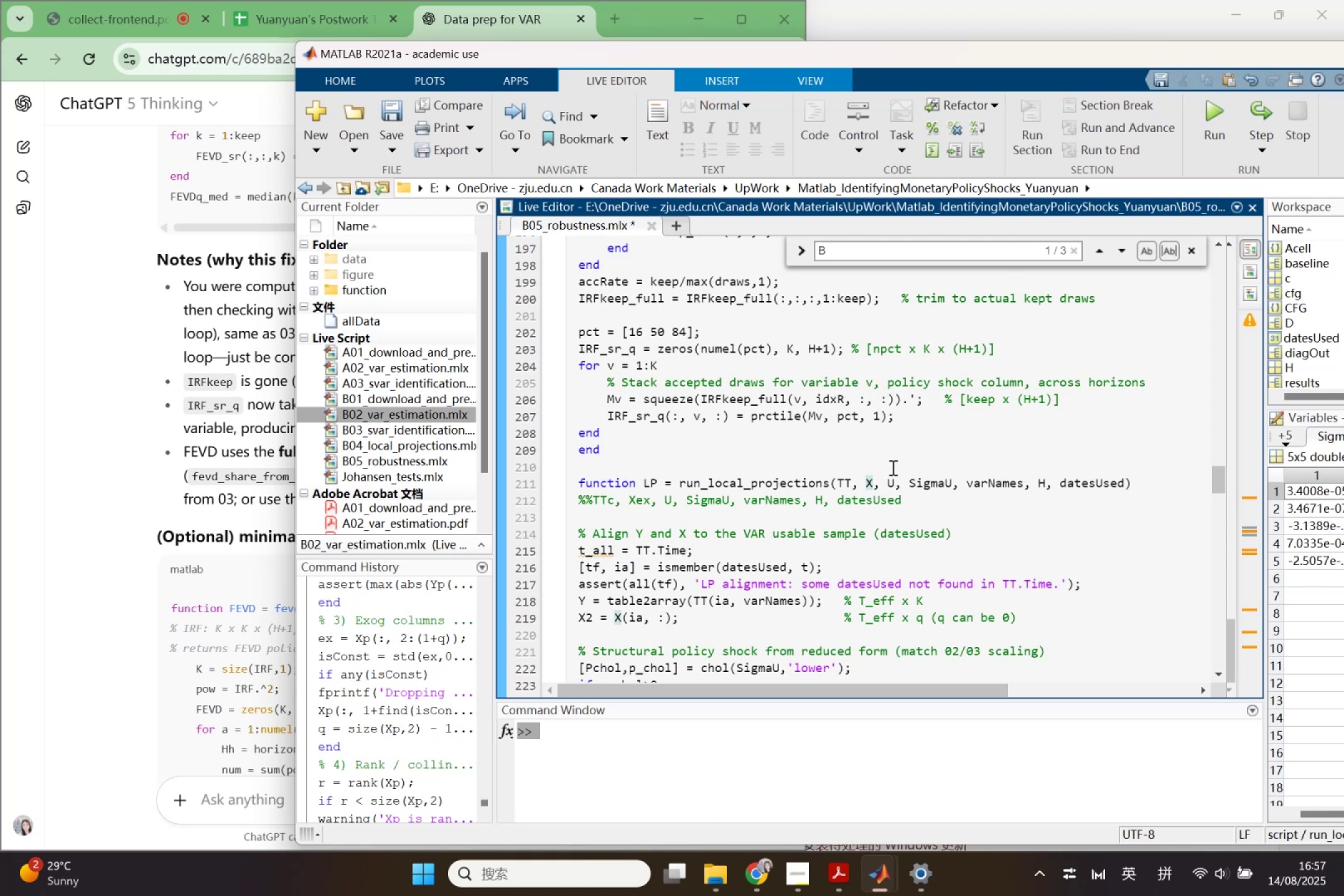 
type(full)
 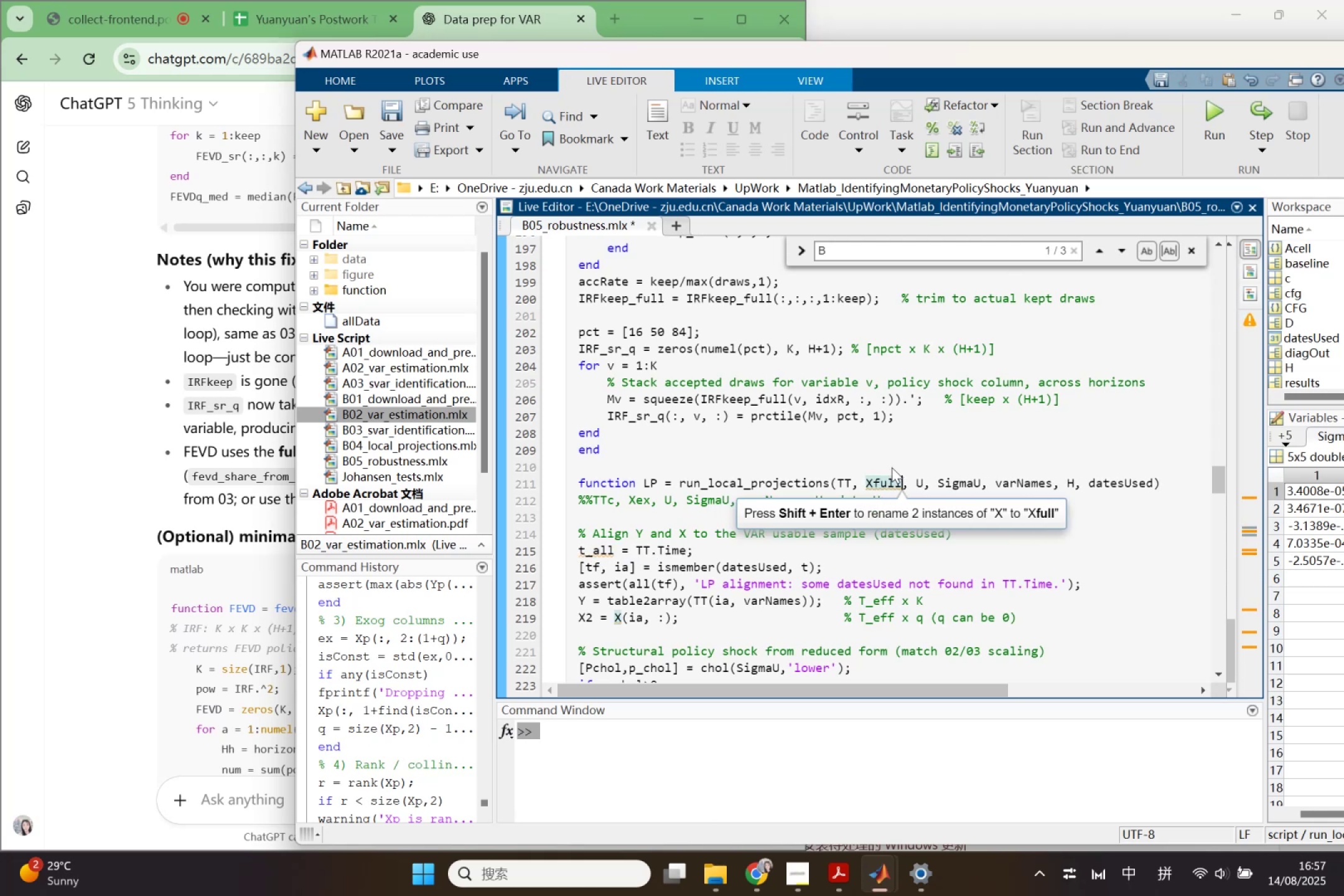 
key(Enter)
 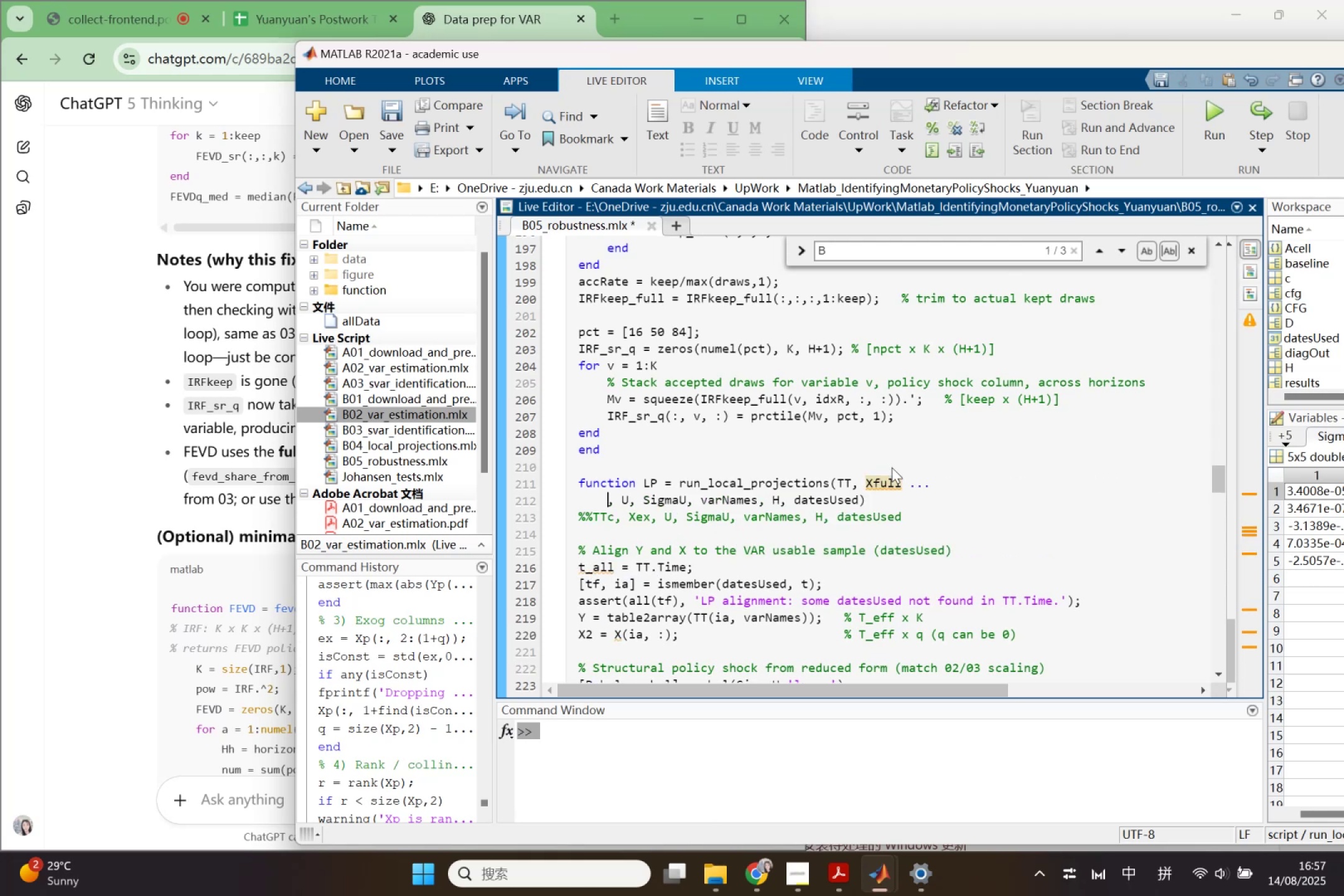 
key(Control+Z)
 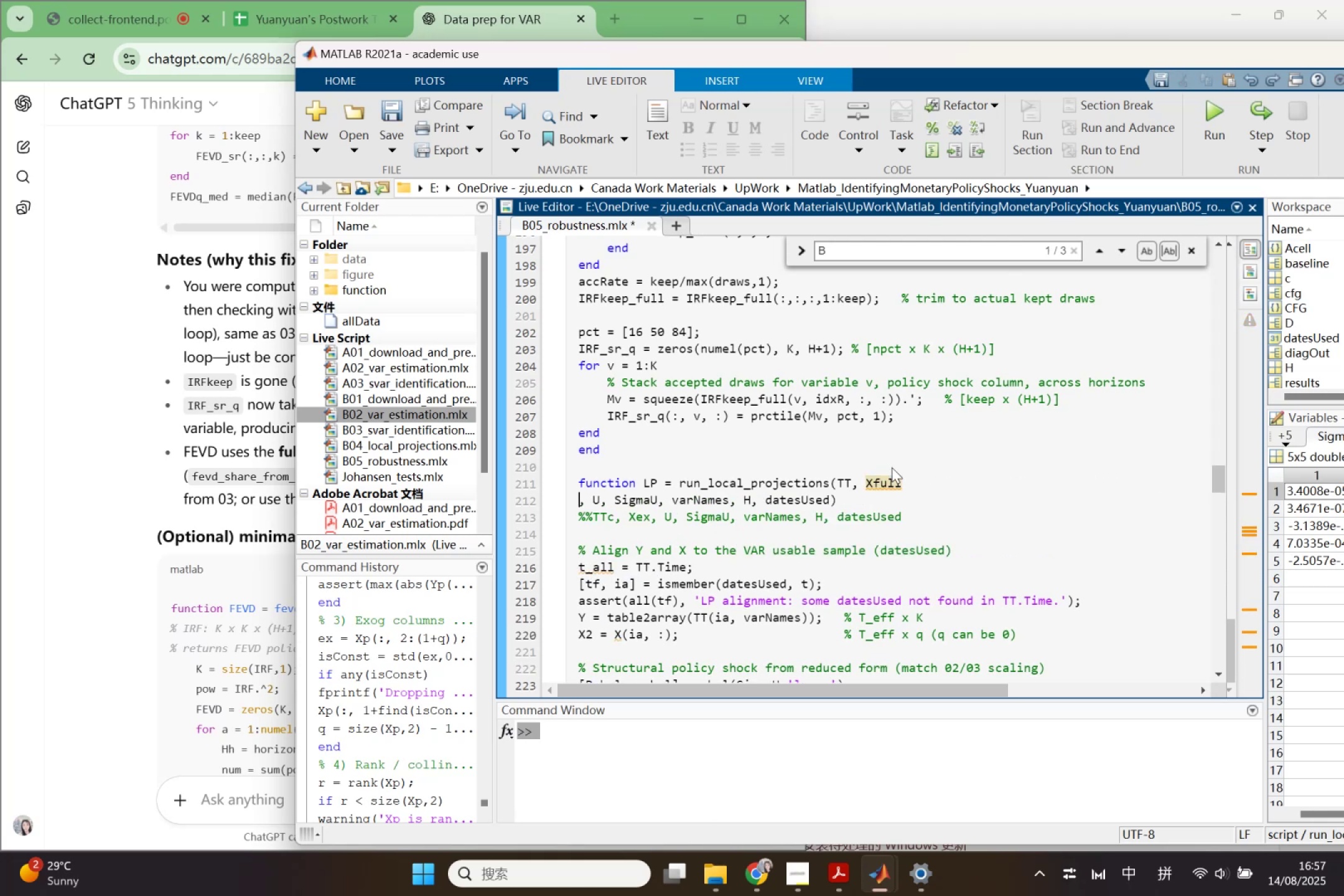 
key(Control+Z)
 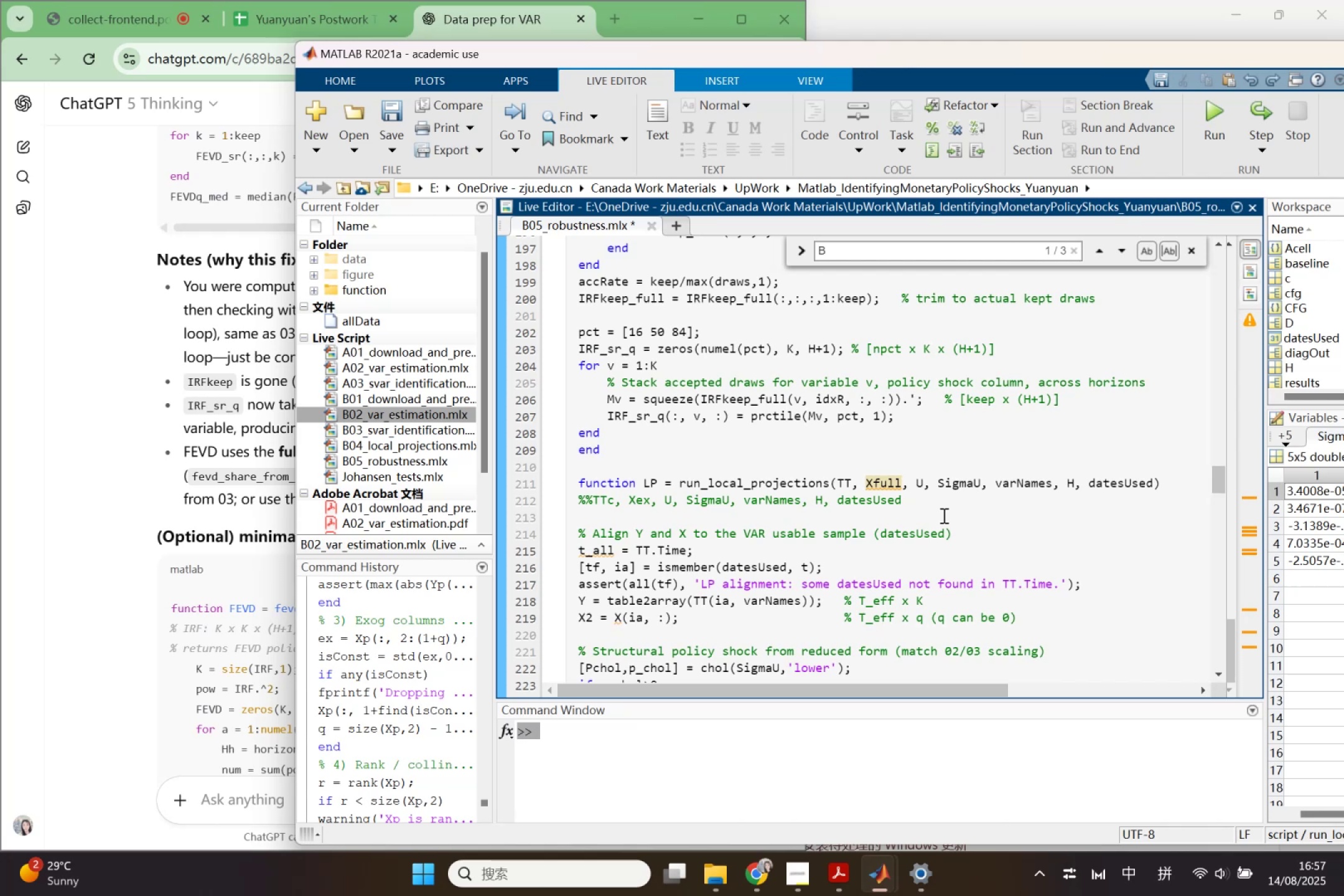 
scroll: coordinate [943, 515], scroll_direction: down, amount: 1.0
 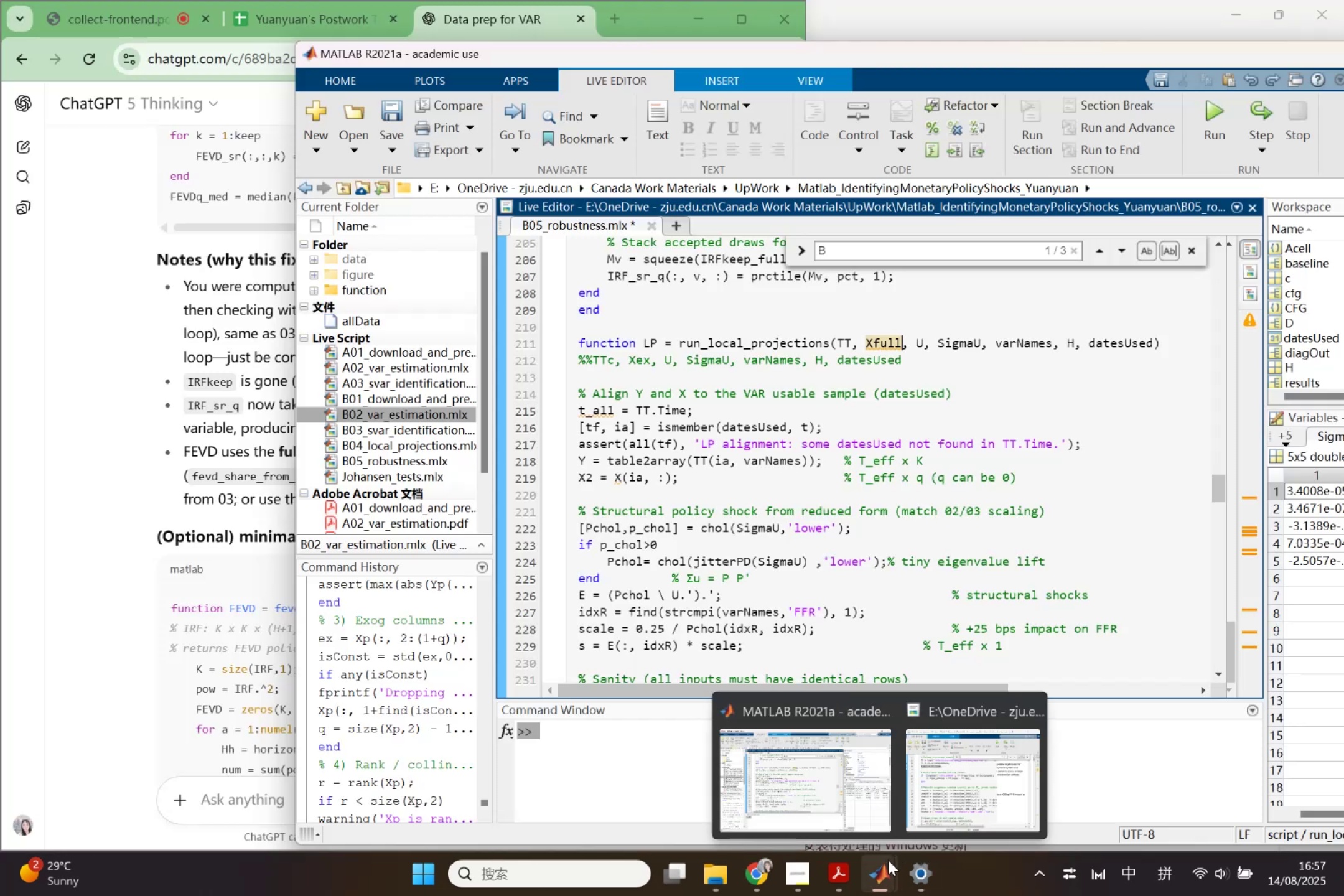 
wait(7.03)
 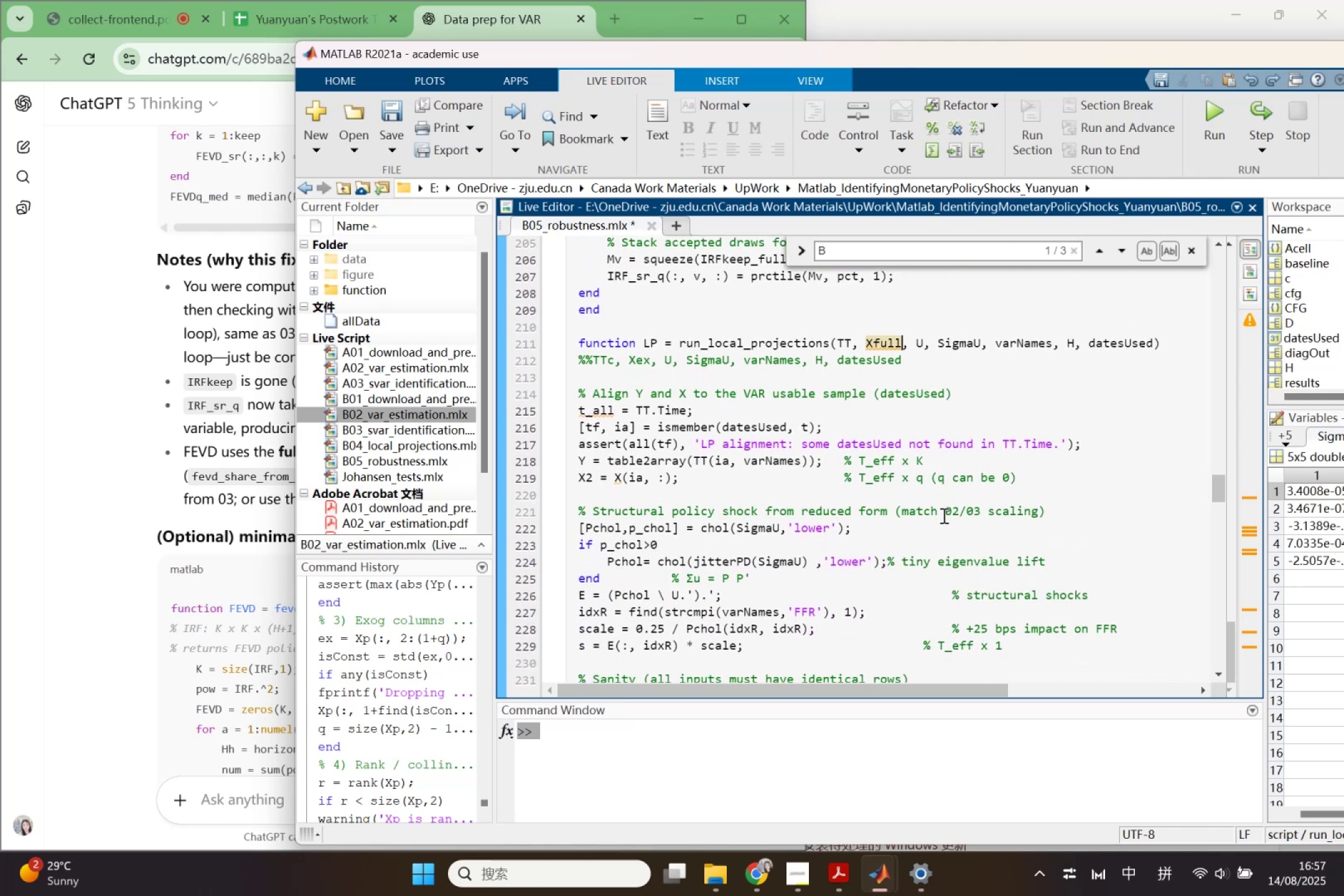 
left_click([987, 710])
 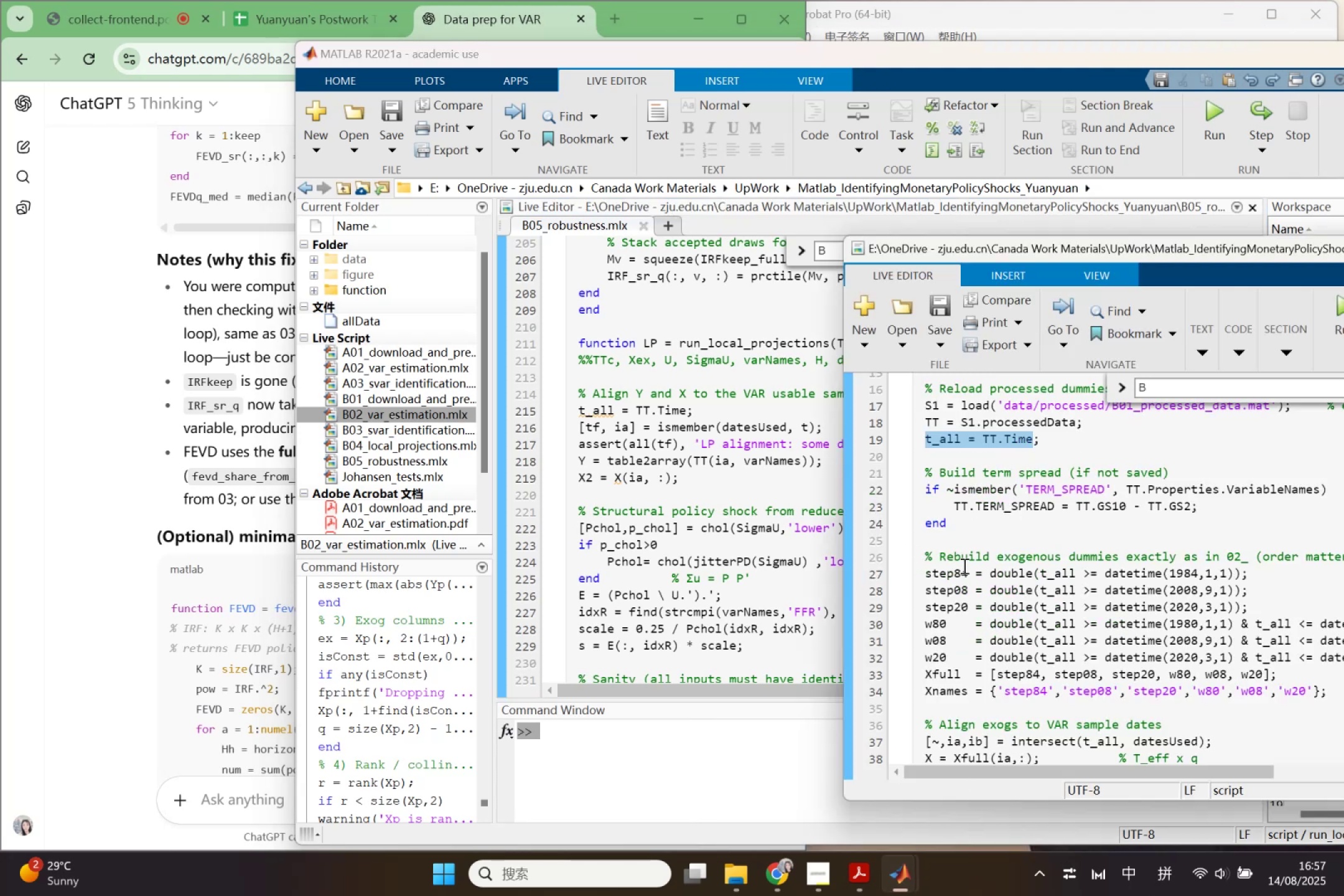 
scroll: coordinate [964, 566], scroll_direction: down, amount: 1.0
 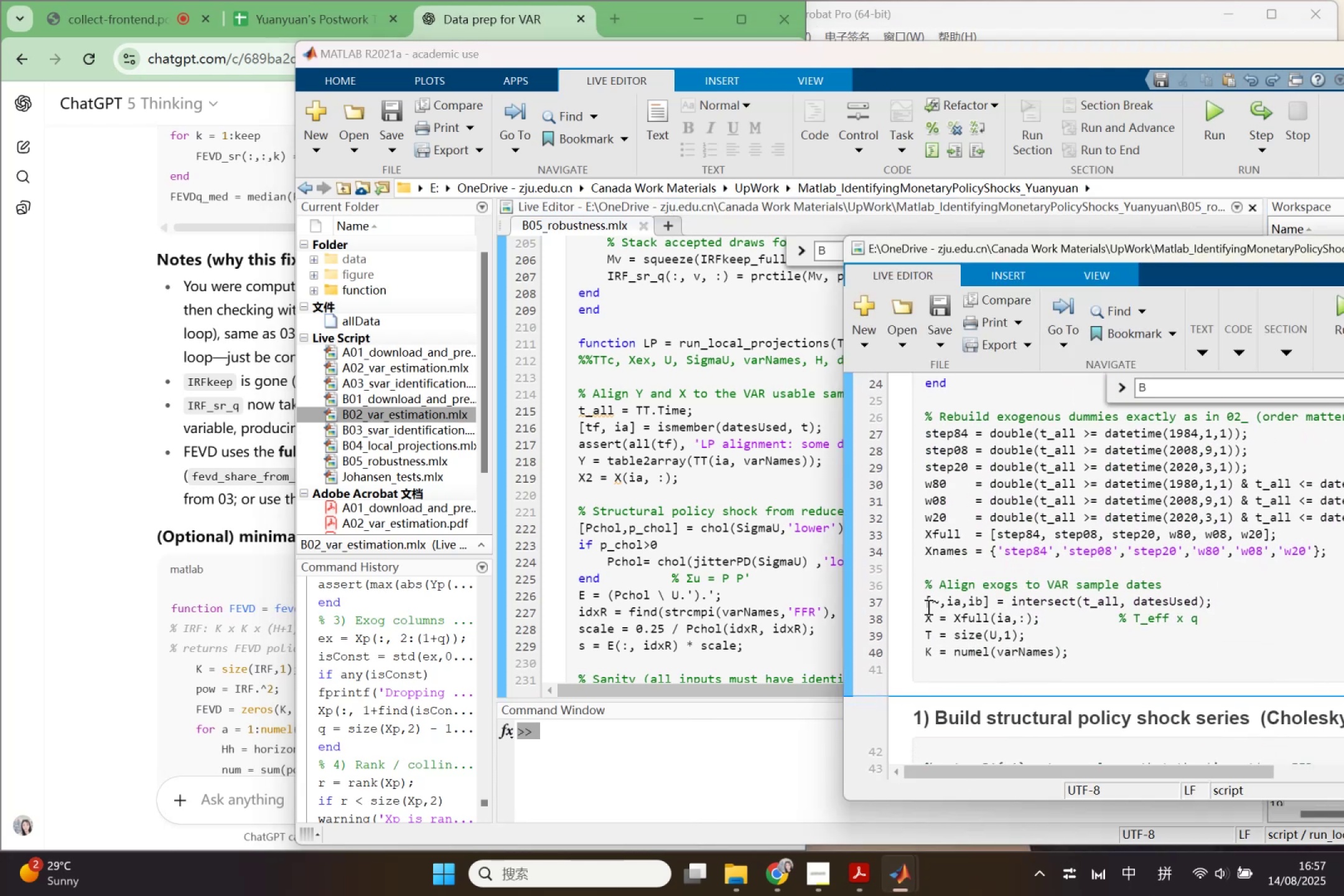 
left_click_drag(start_coordinate=[925, 600], to_coordinate=[1272, 598])
 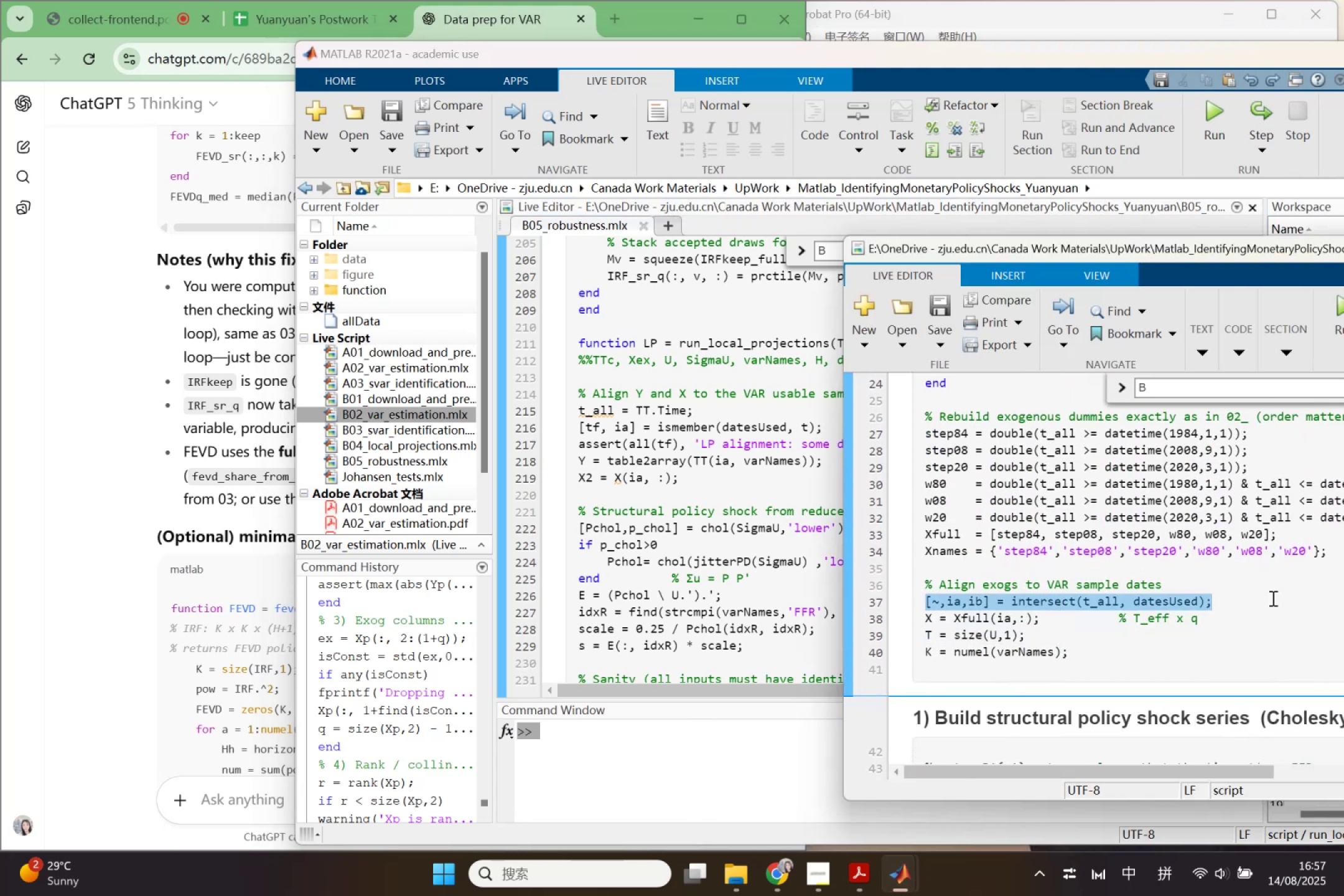 
key(Control+C)
 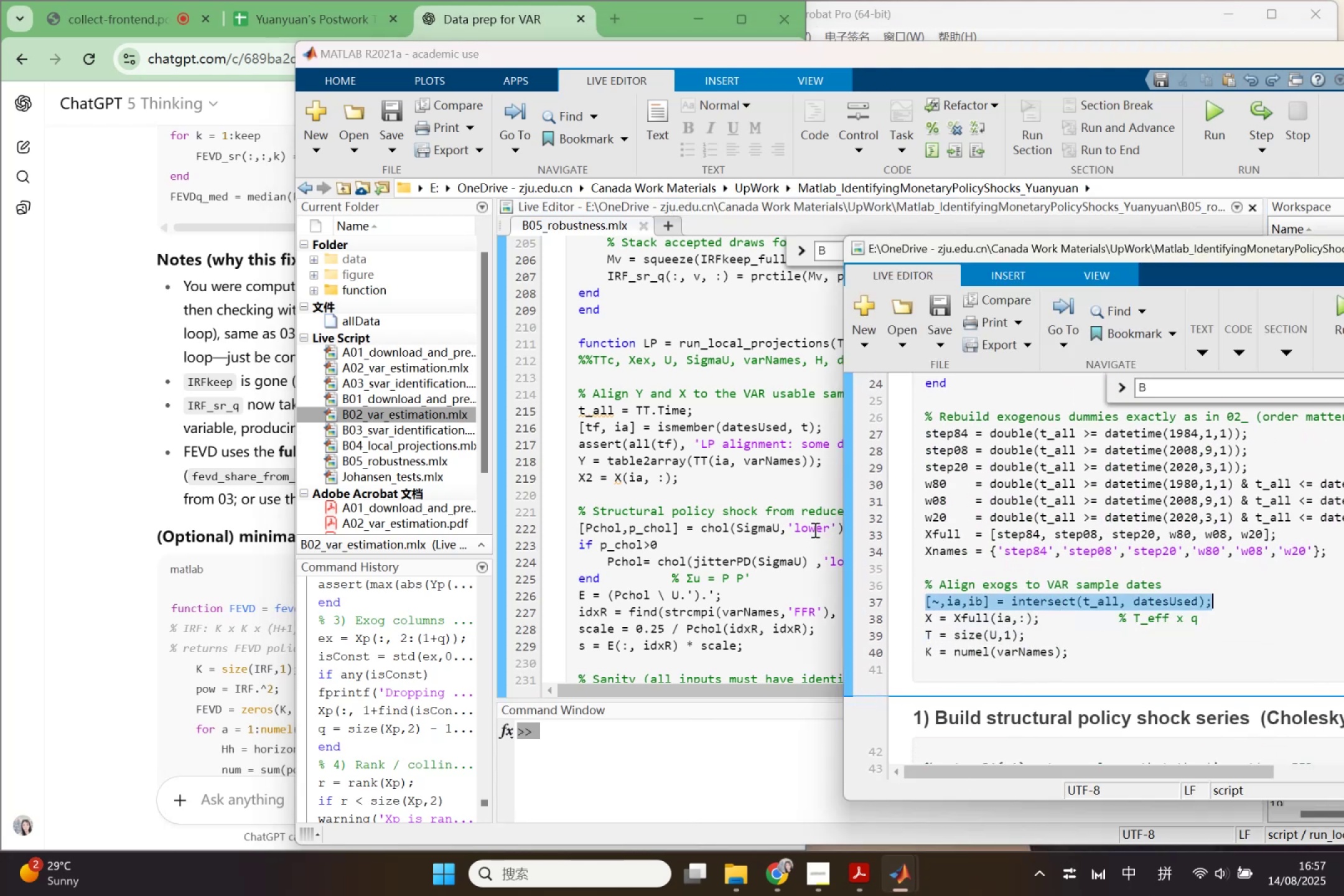 
left_click([792, 525])
 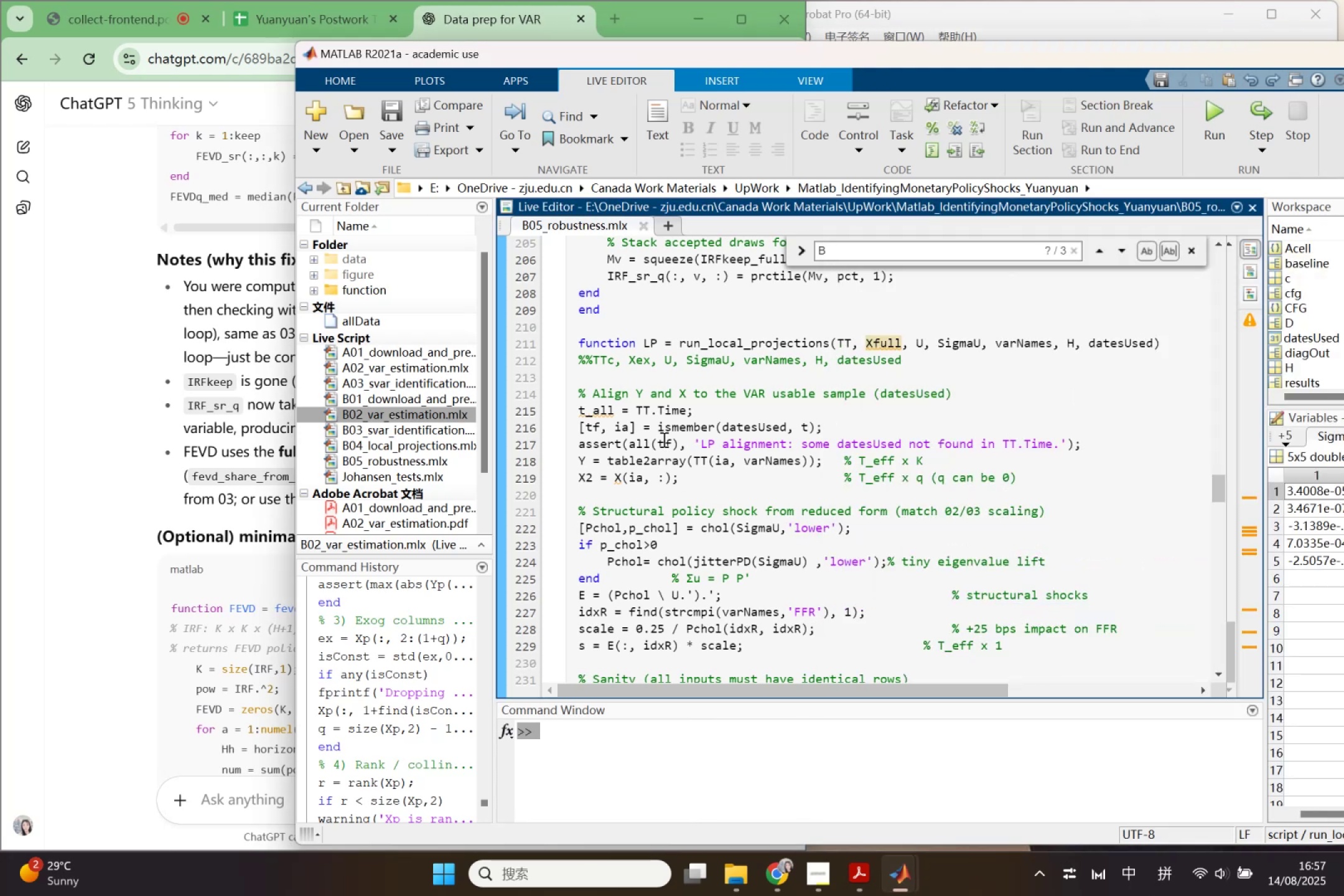 
left_click([666, 427])
 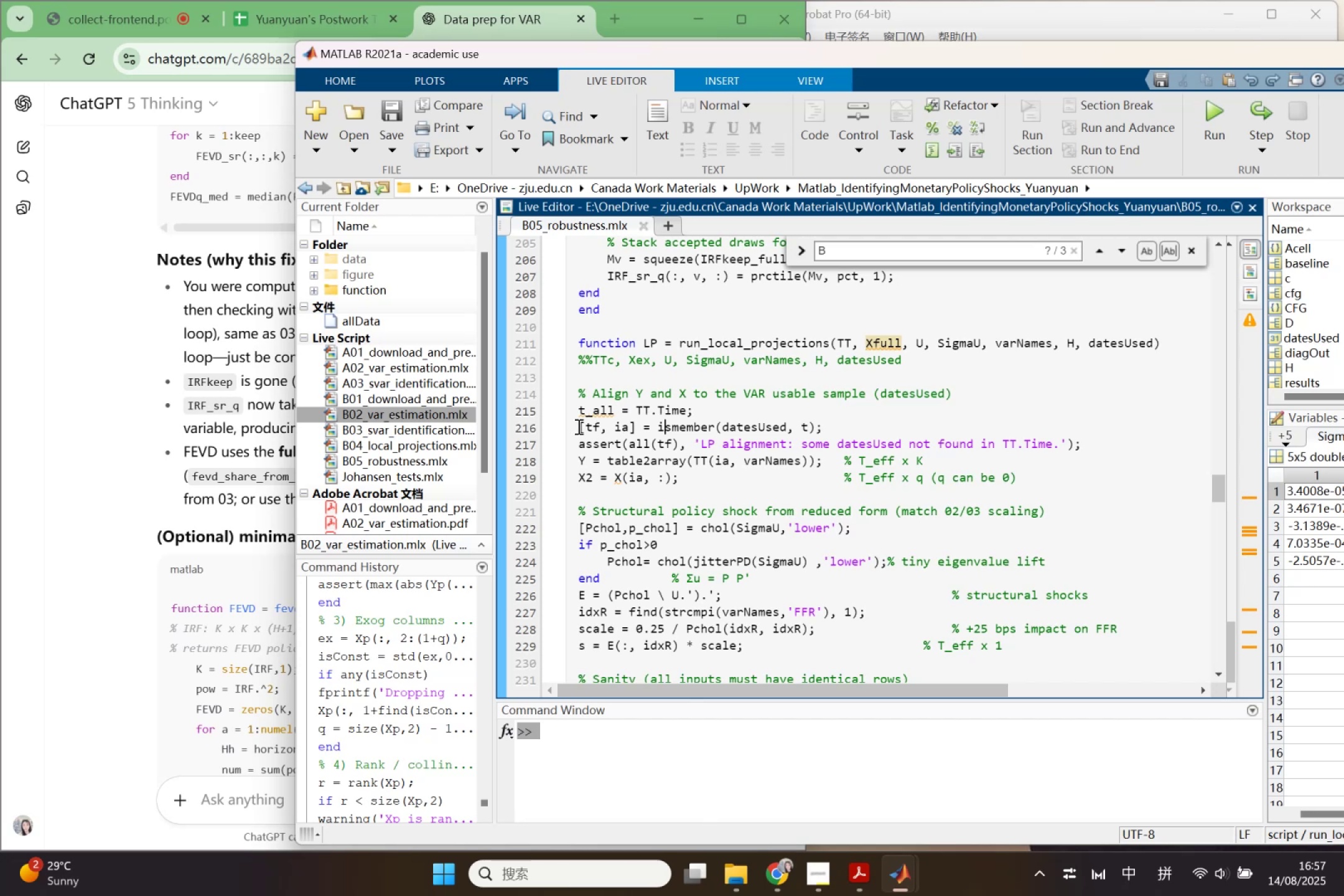 
left_click_drag(start_coordinate=[576, 426], to_coordinate=[844, 431])
 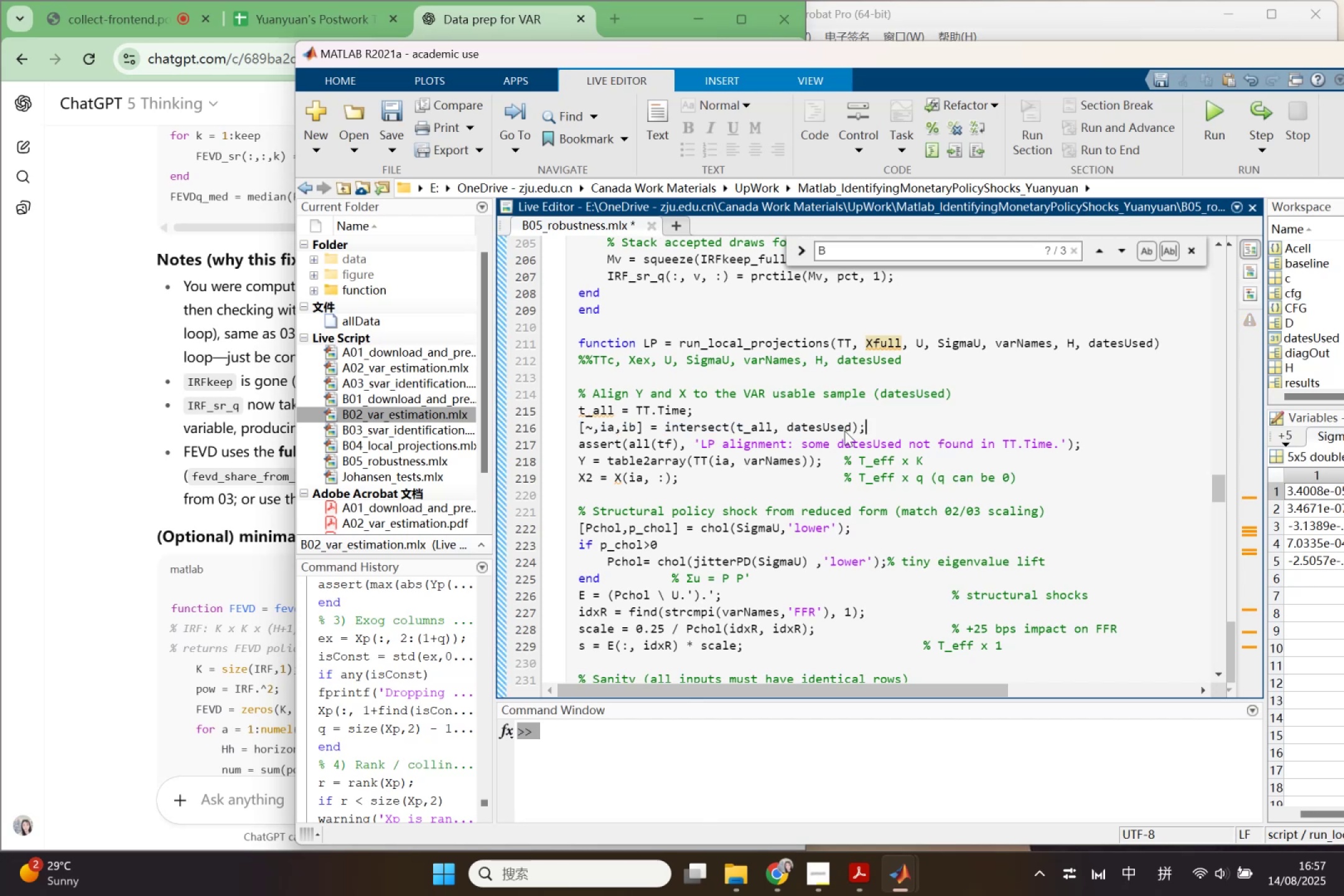 
key(Control+V)
 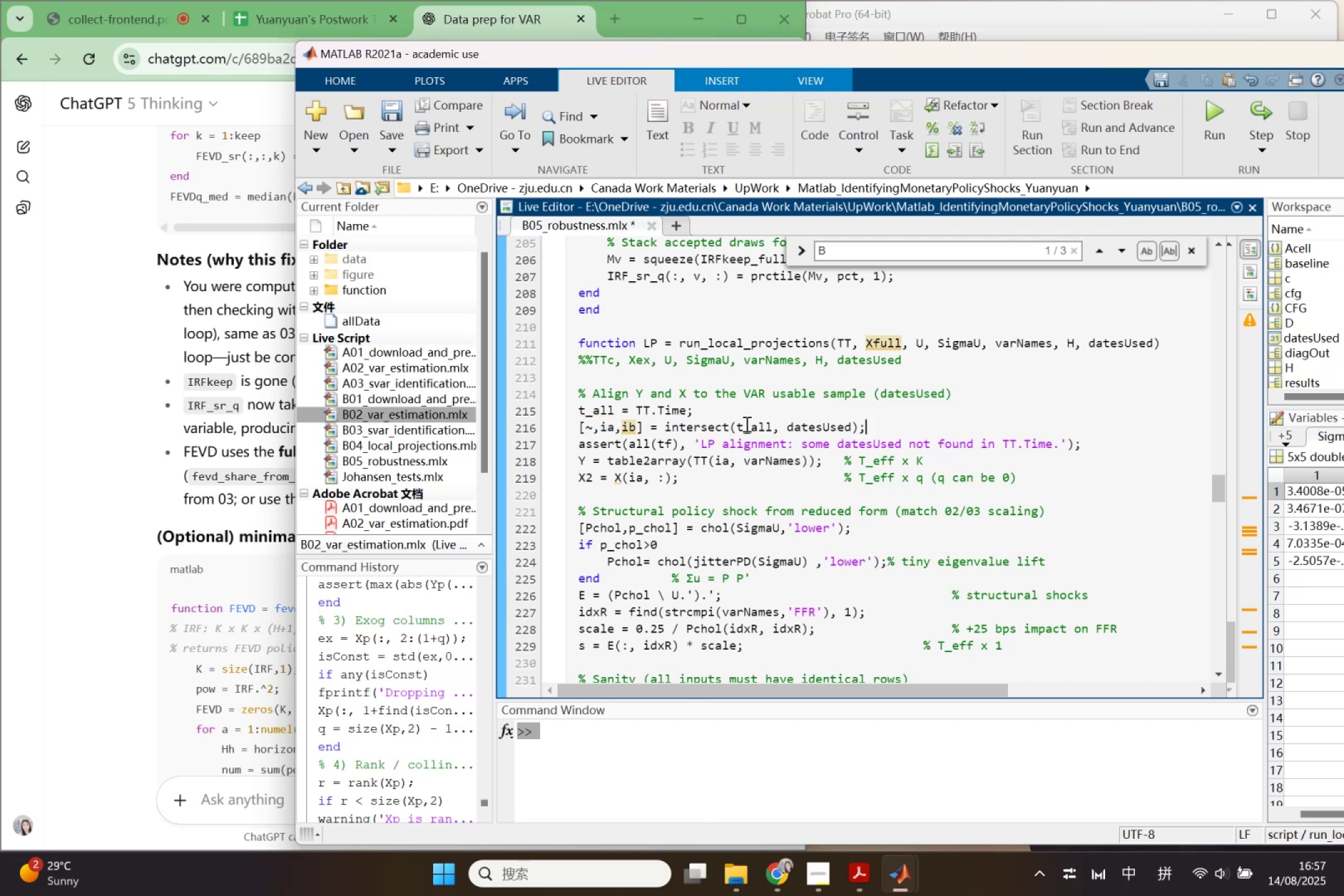 
double_click([799, 424])
 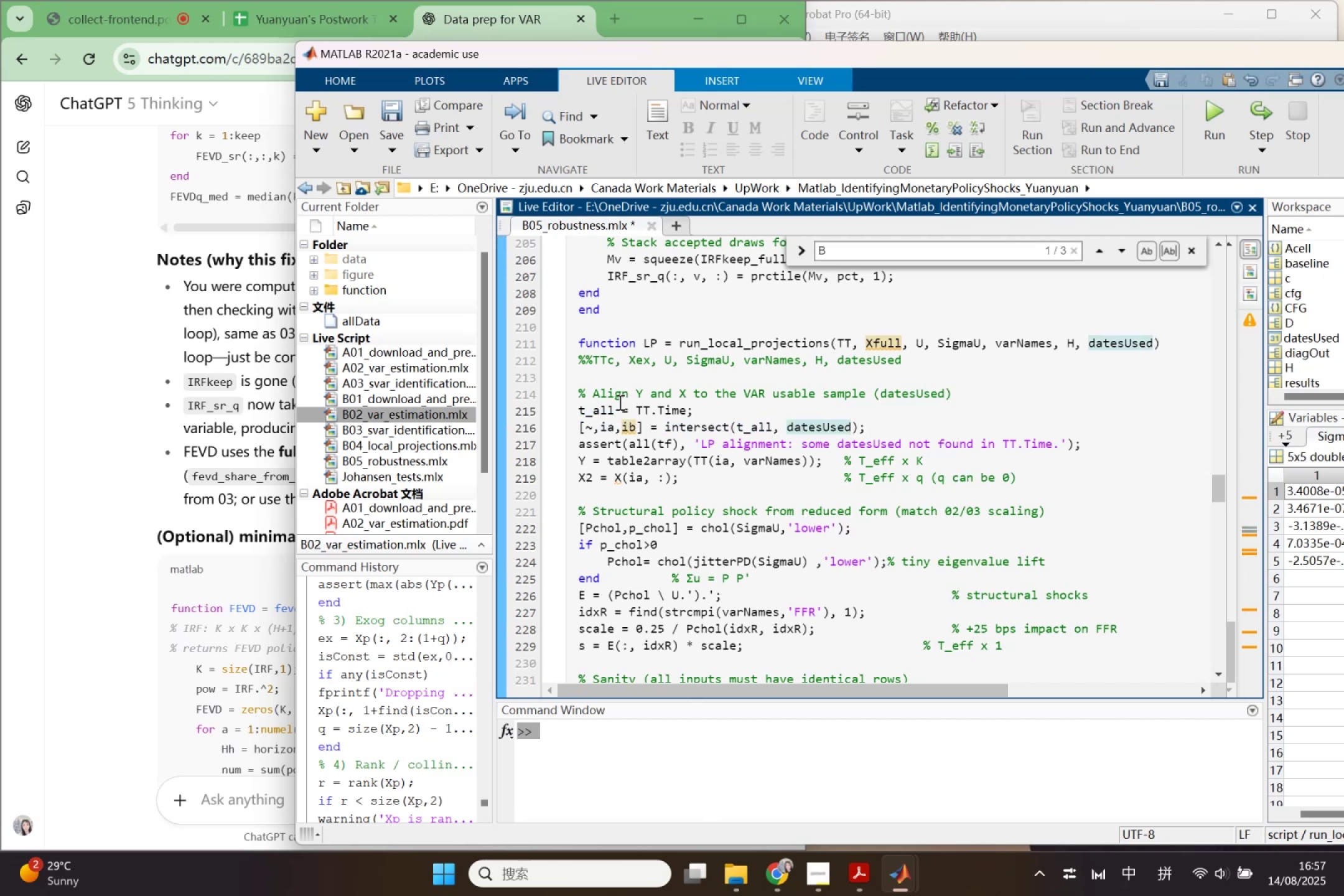 
left_click_drag(start_coordinate=[728, 416], to_coordinate=[734, 416])
 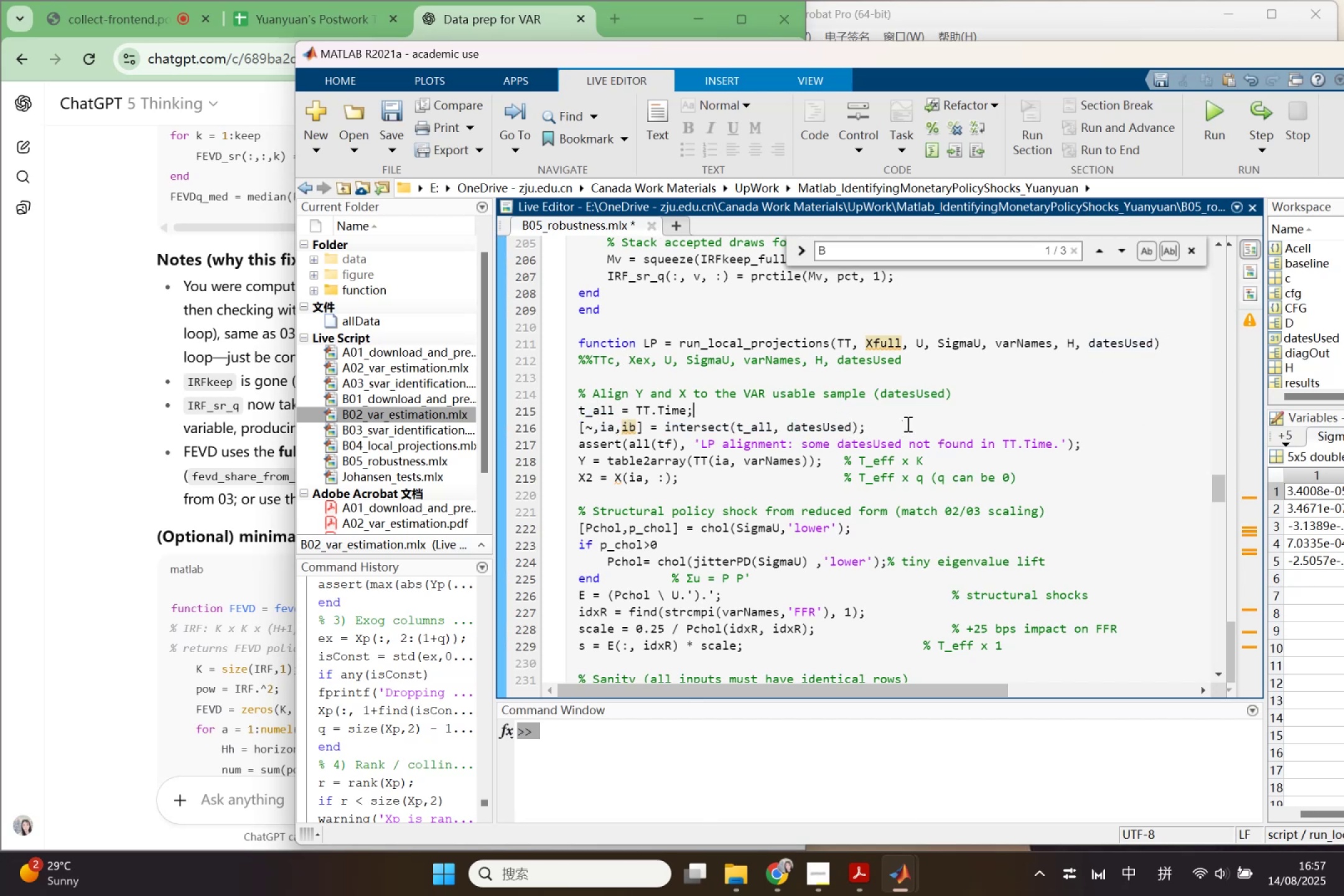 
left_click([907, 424])
 